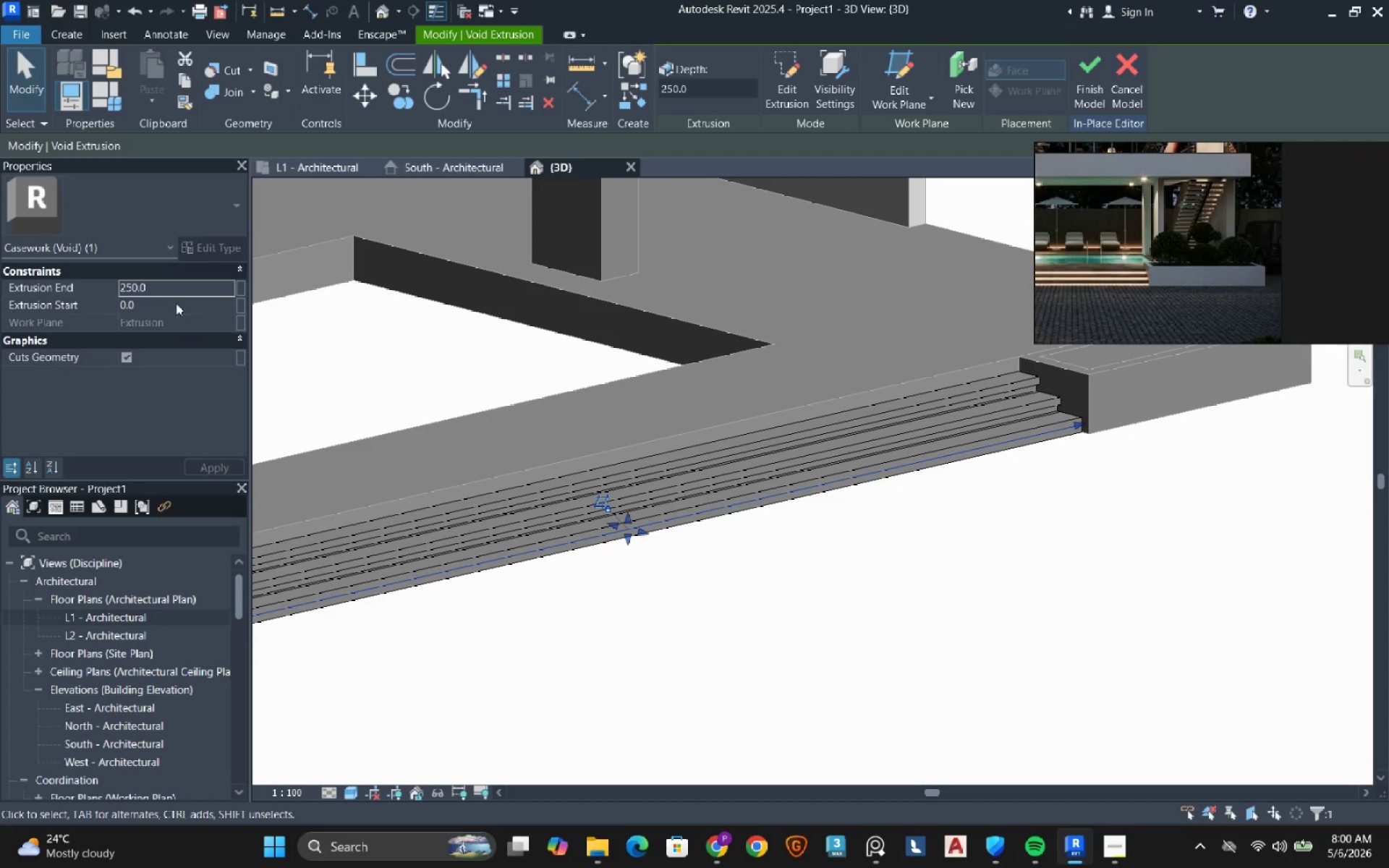 
left_click([184, 289])
 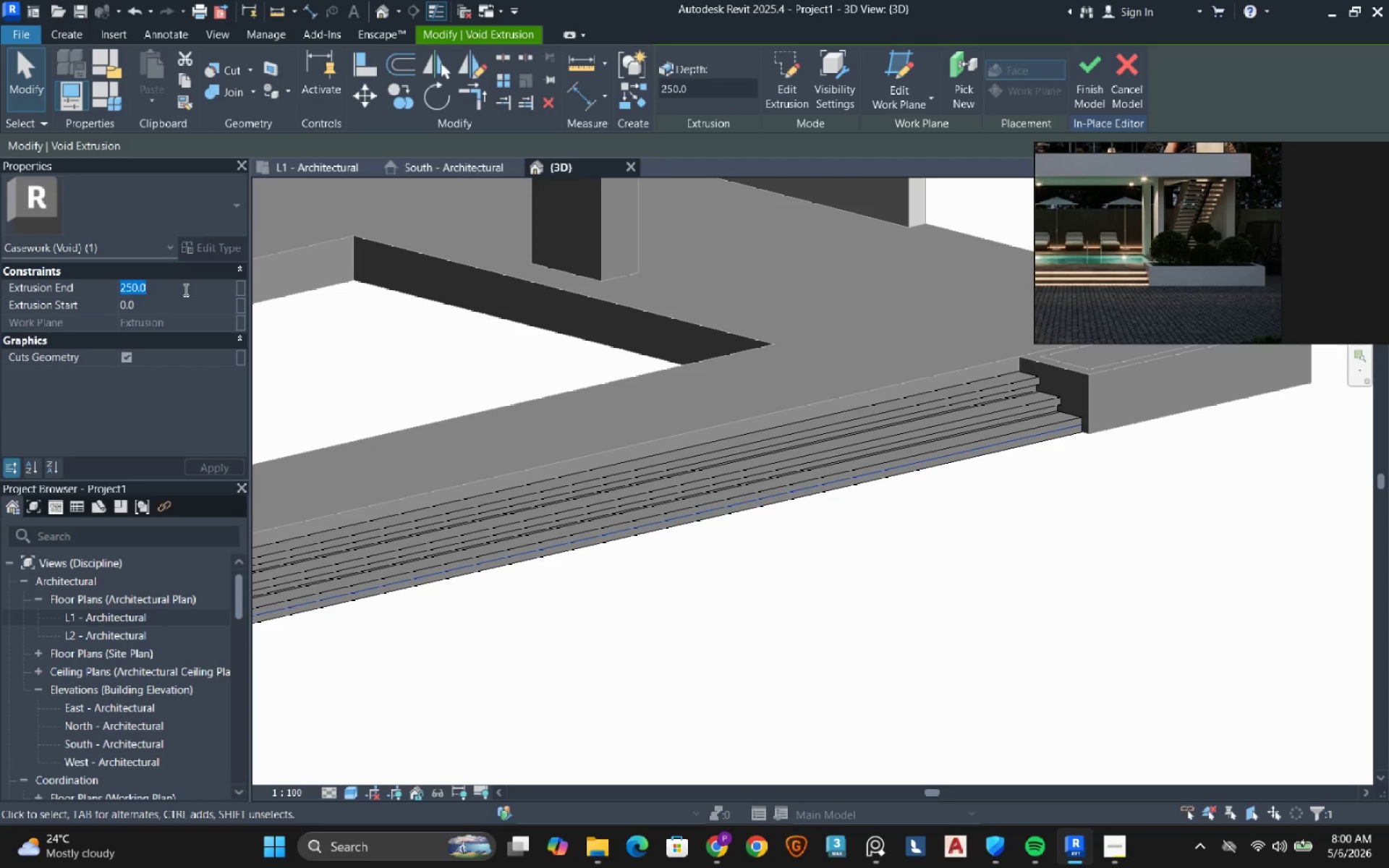 
key(Numpad5)
 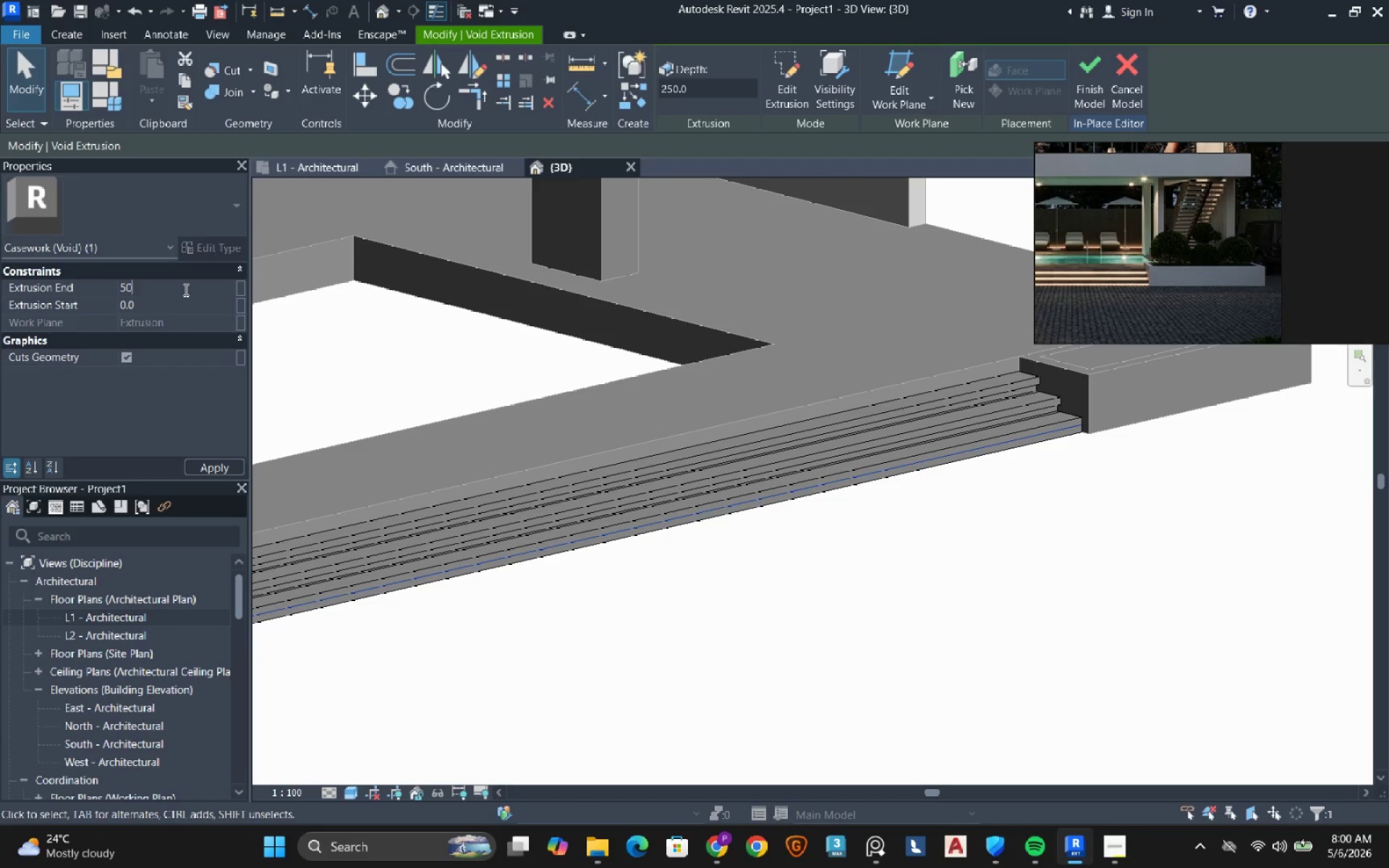 
key(Numpad0)
 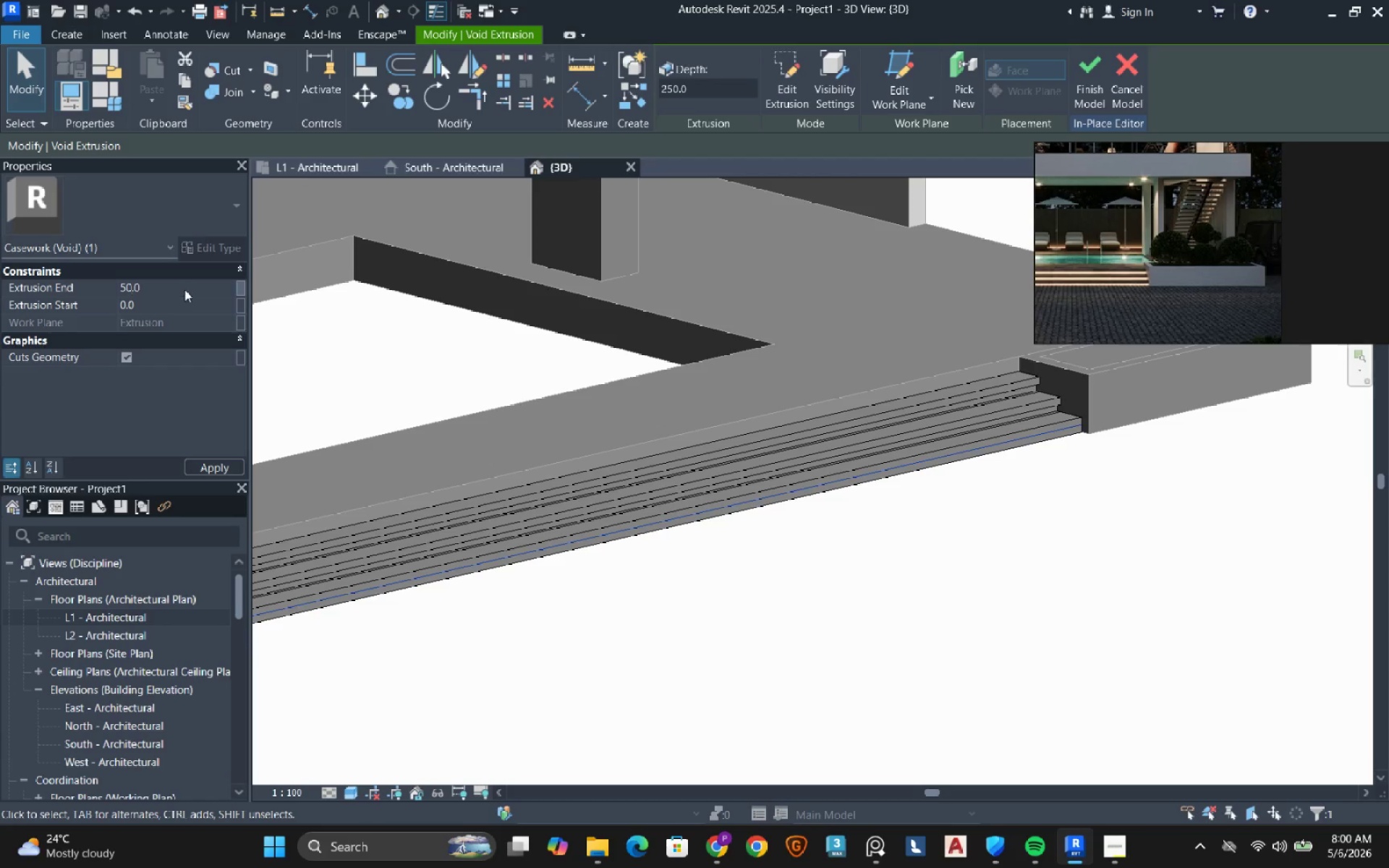 
key(NumpadEnter)
 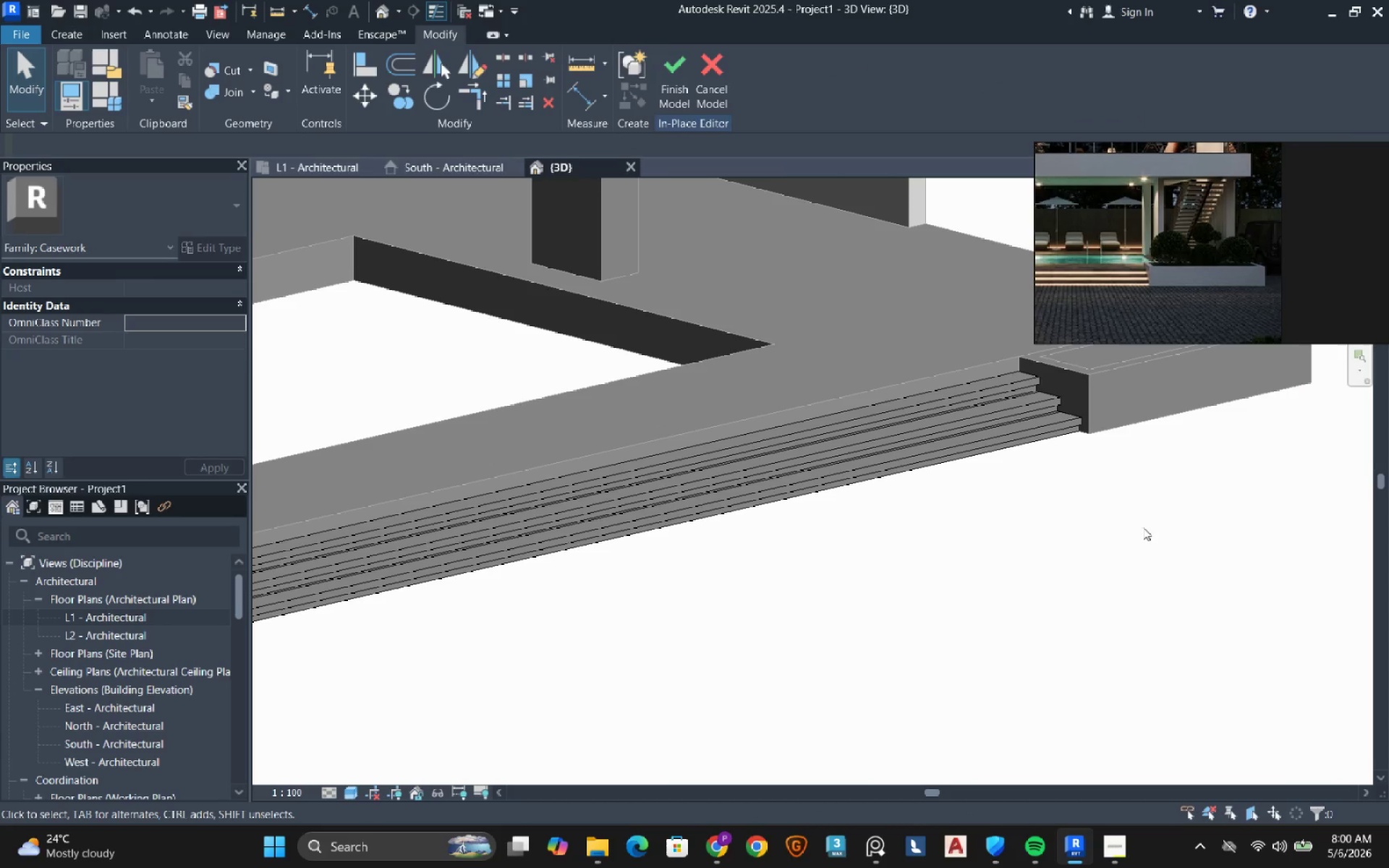 
left_click([672, 76])
 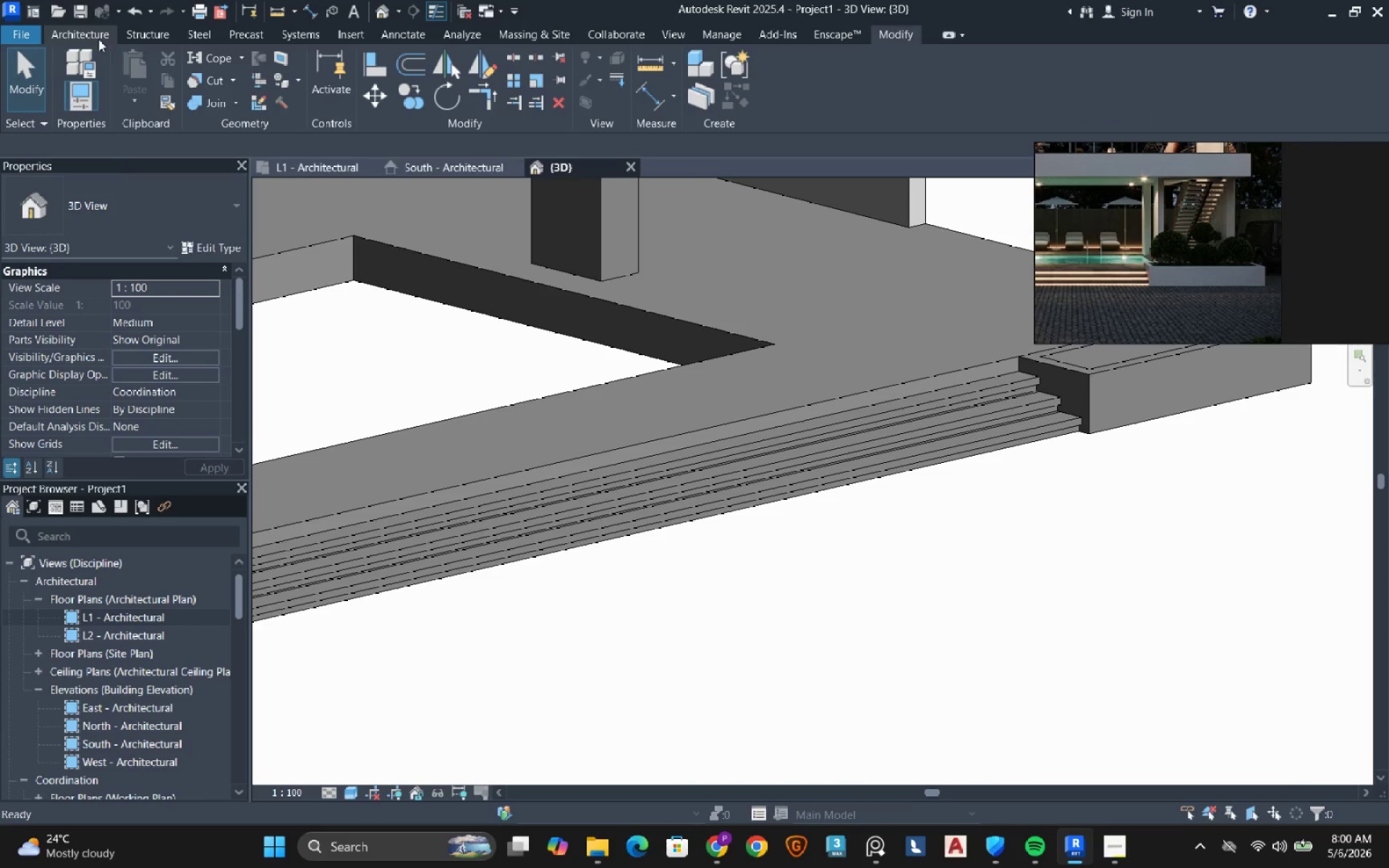 
left_click([89, 36])
 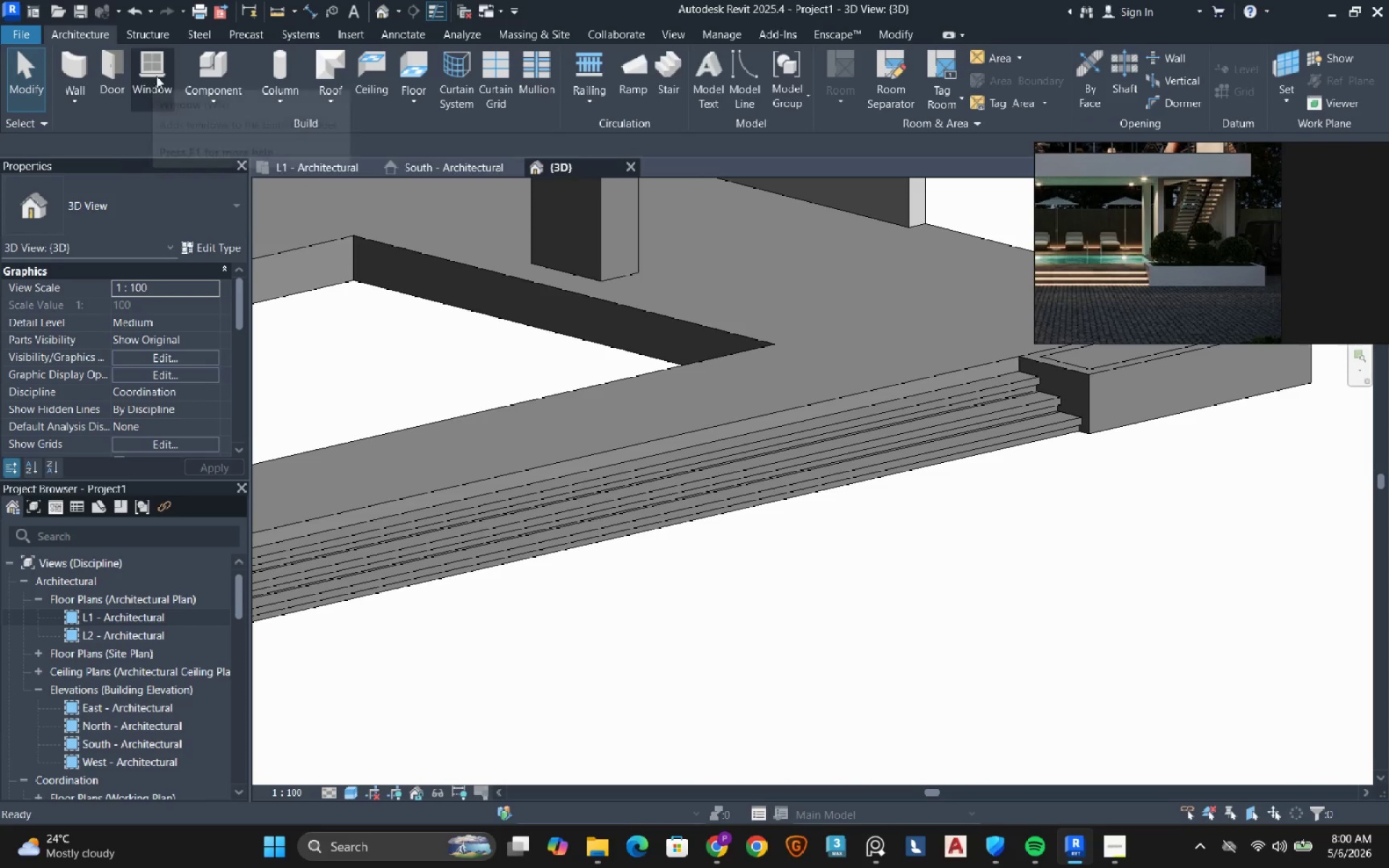 
mouse_move([209, 101])
 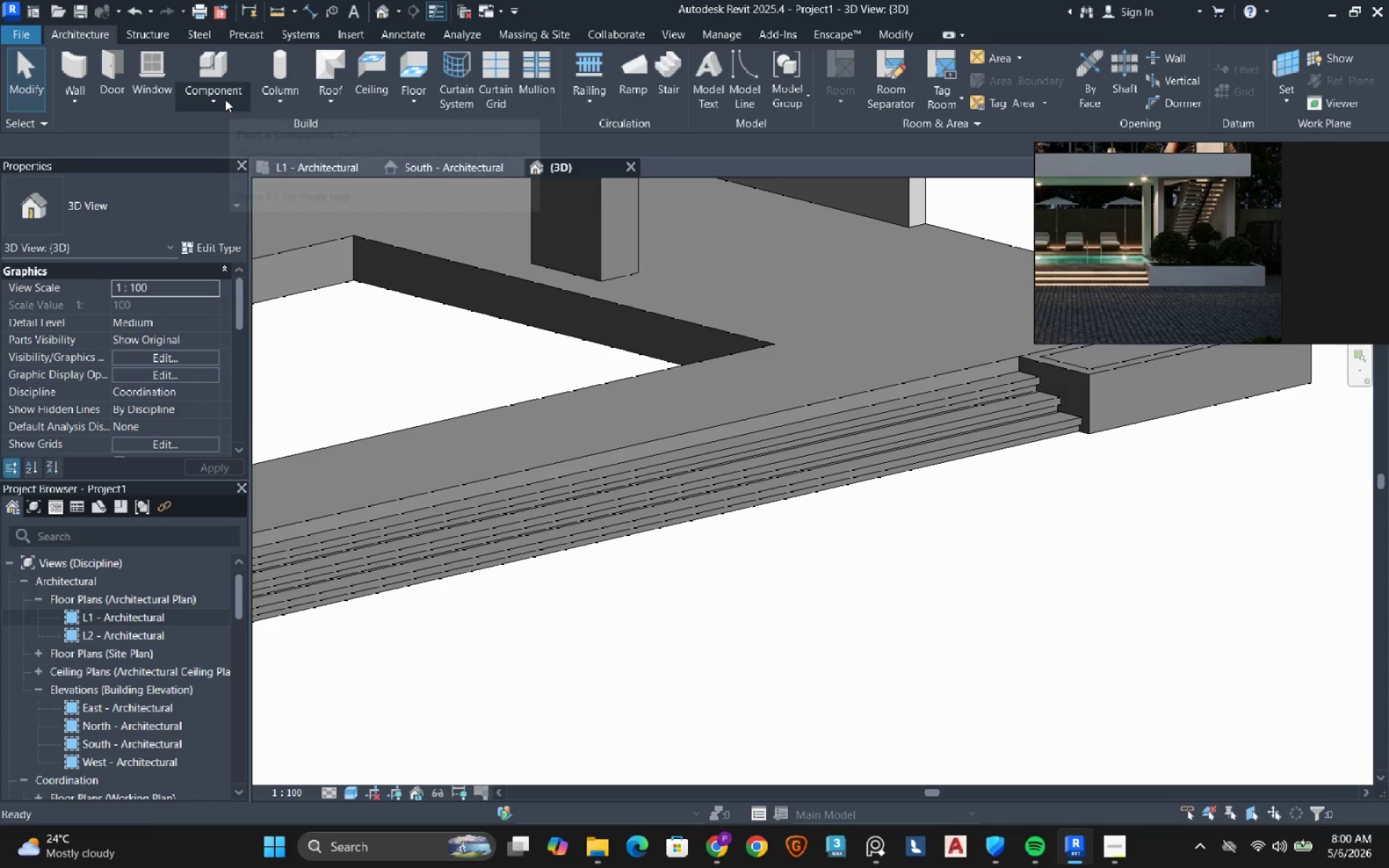 
left_click([225, 99])
 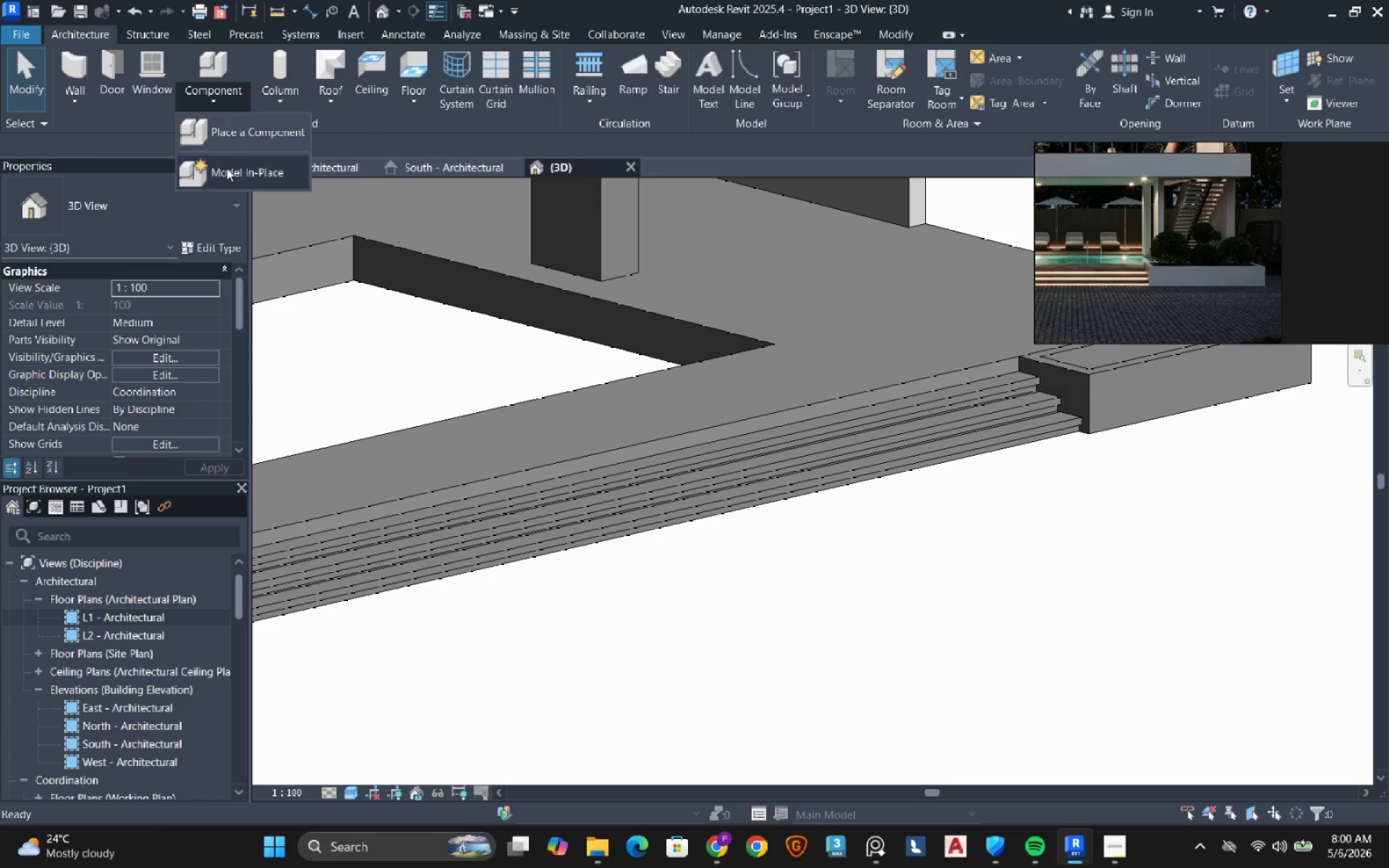 
left_click([226, 174])
 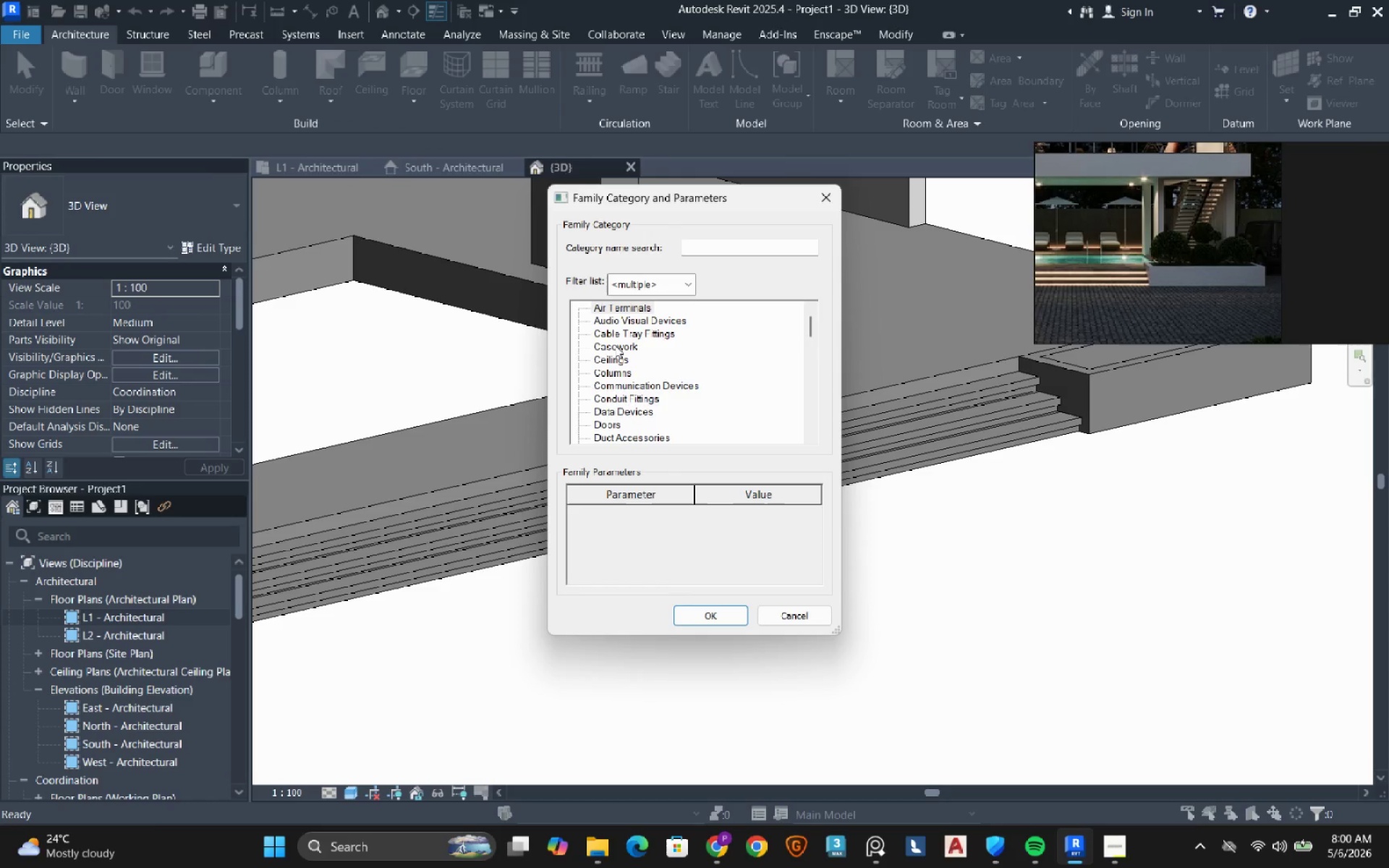 
double_click([615, 346])
 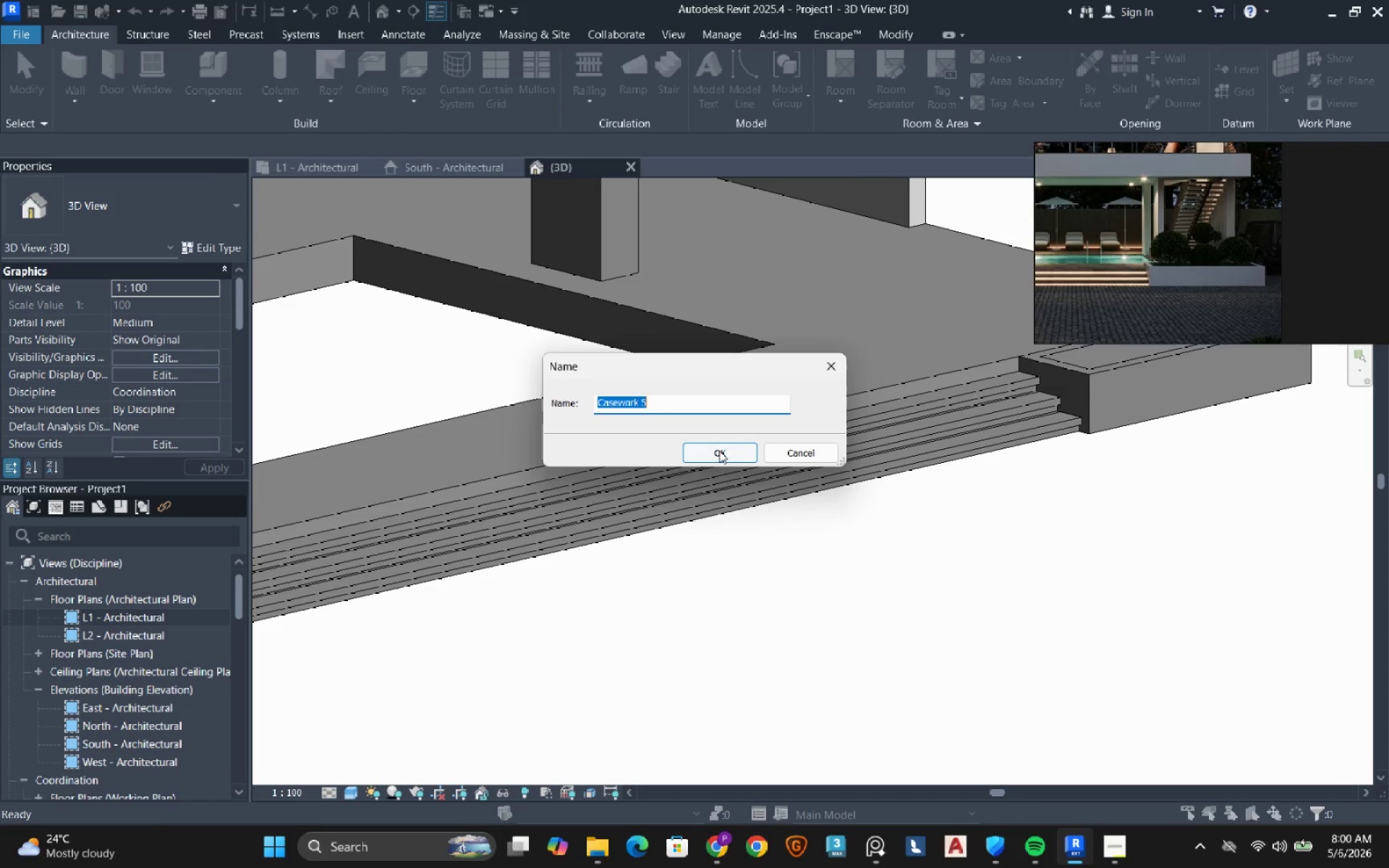 
left_click([719, 451])
 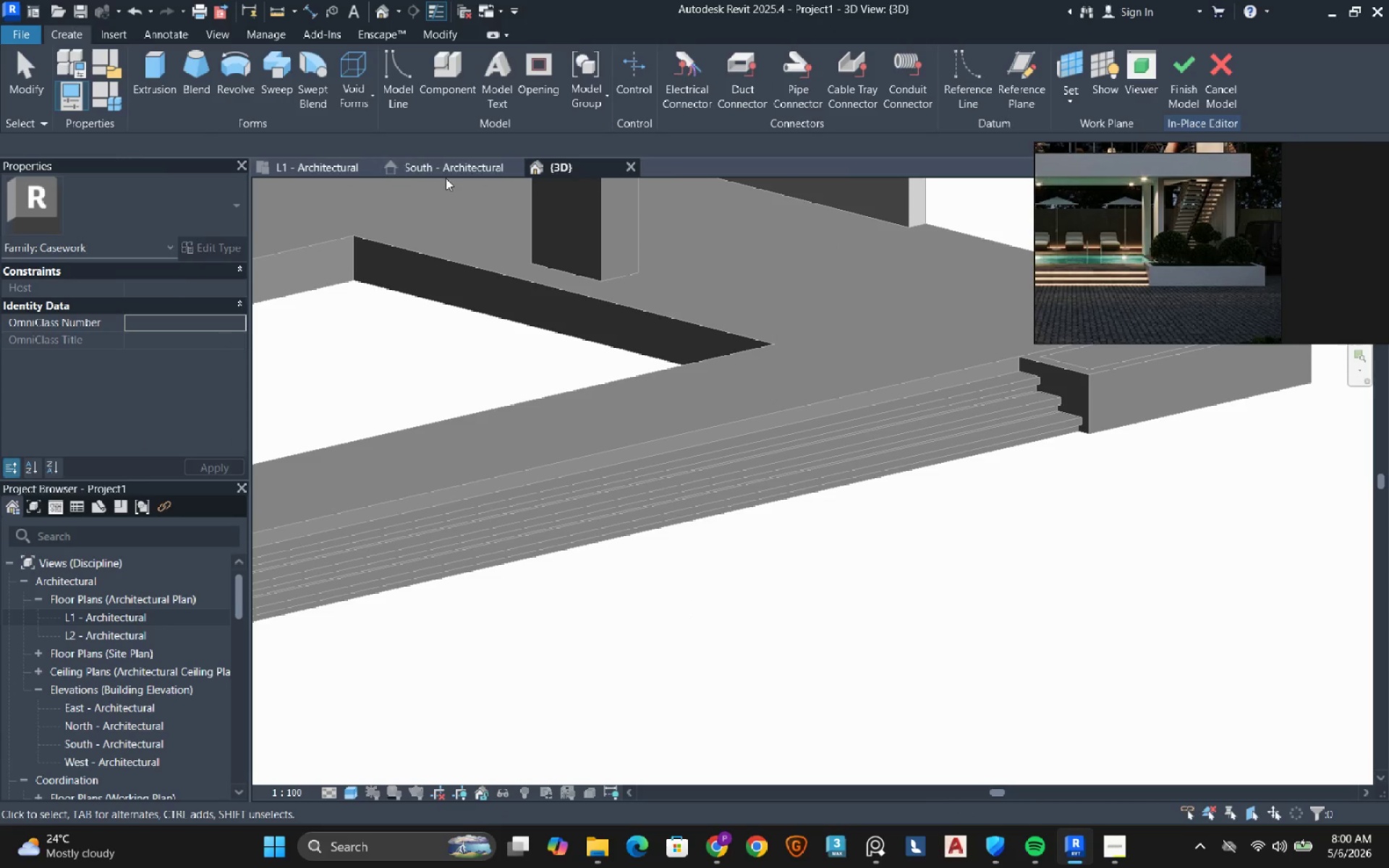 
left_click([446, 154])
 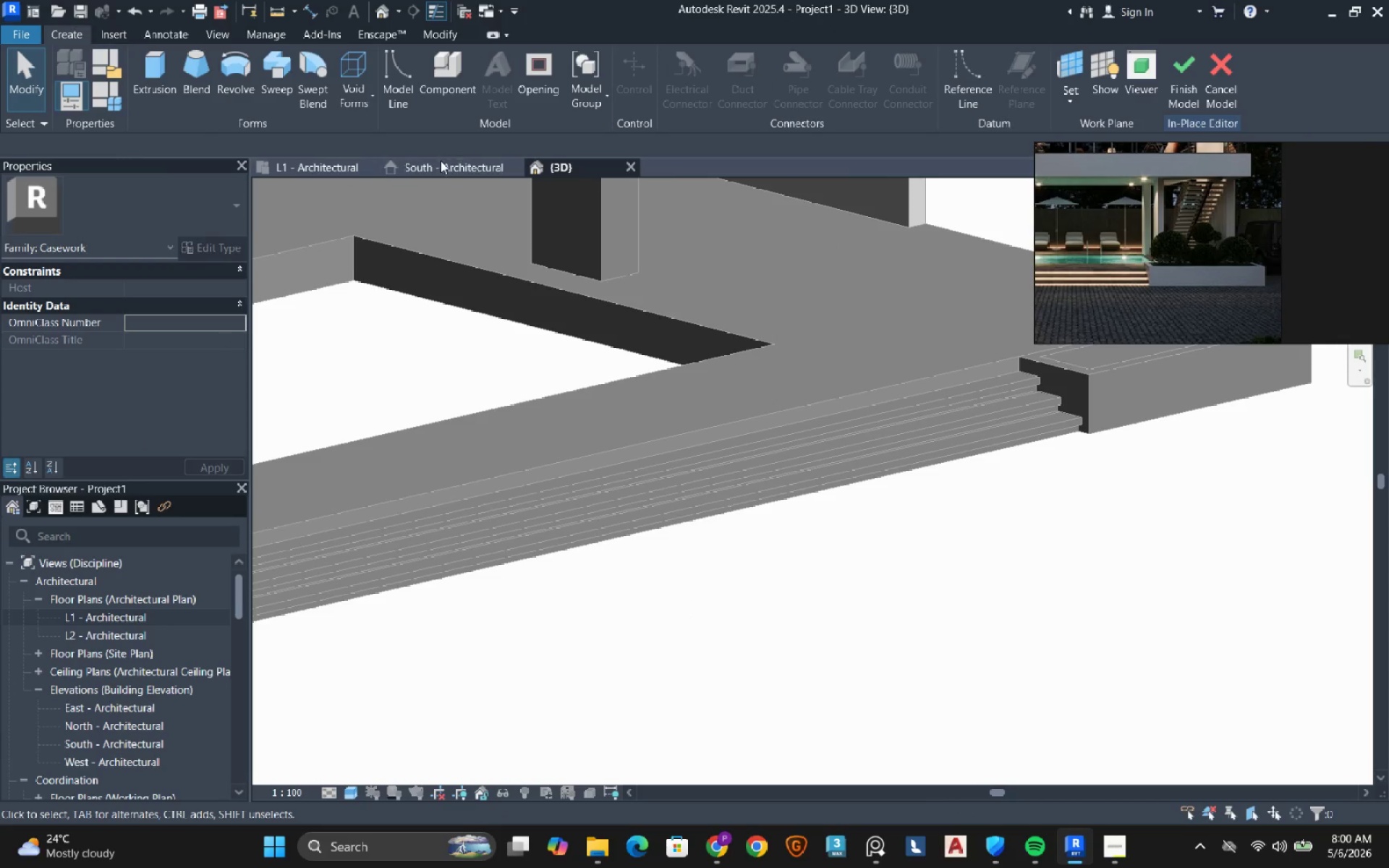 
left_click([436, 169])
 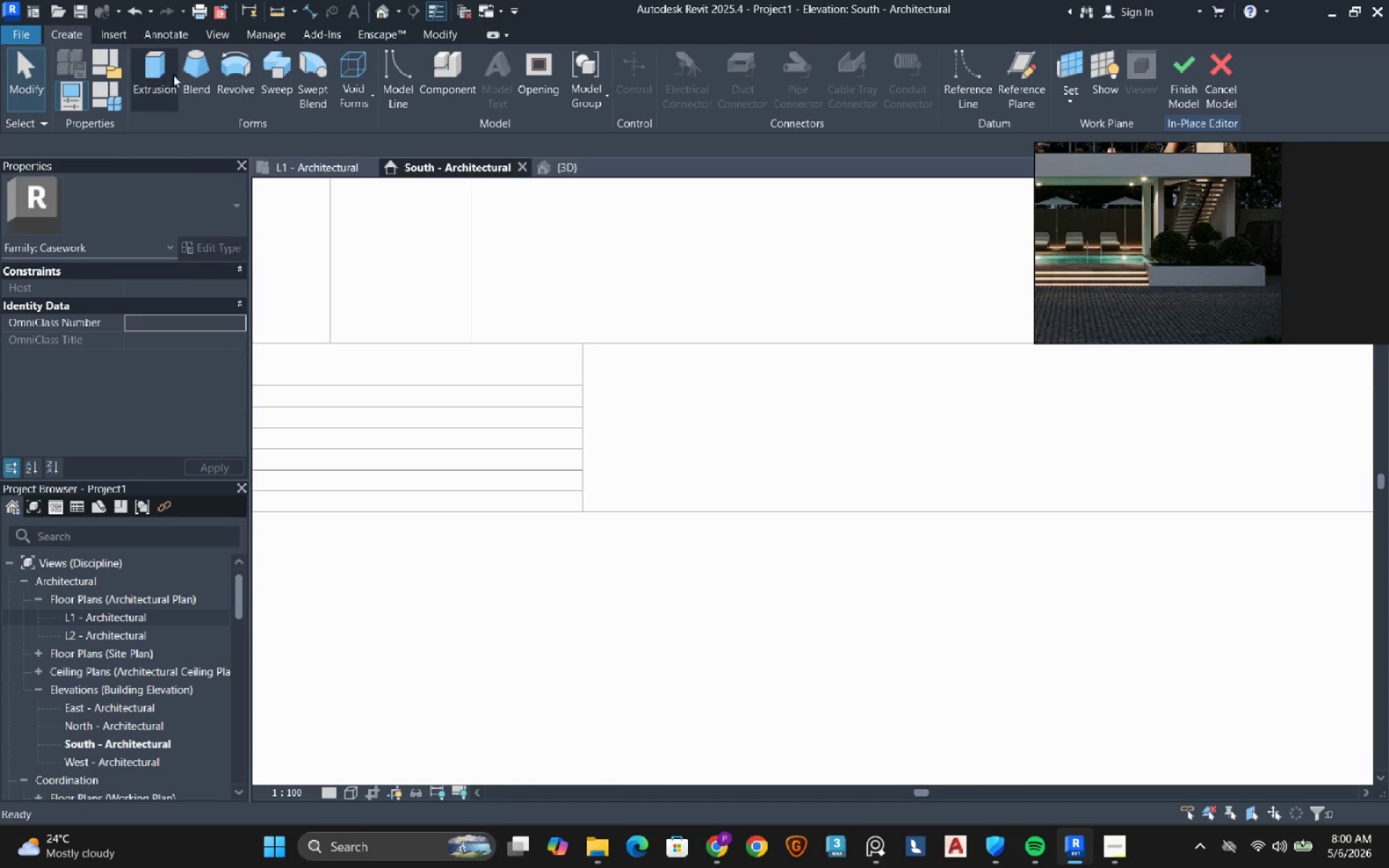 
left_click([167, 72])
 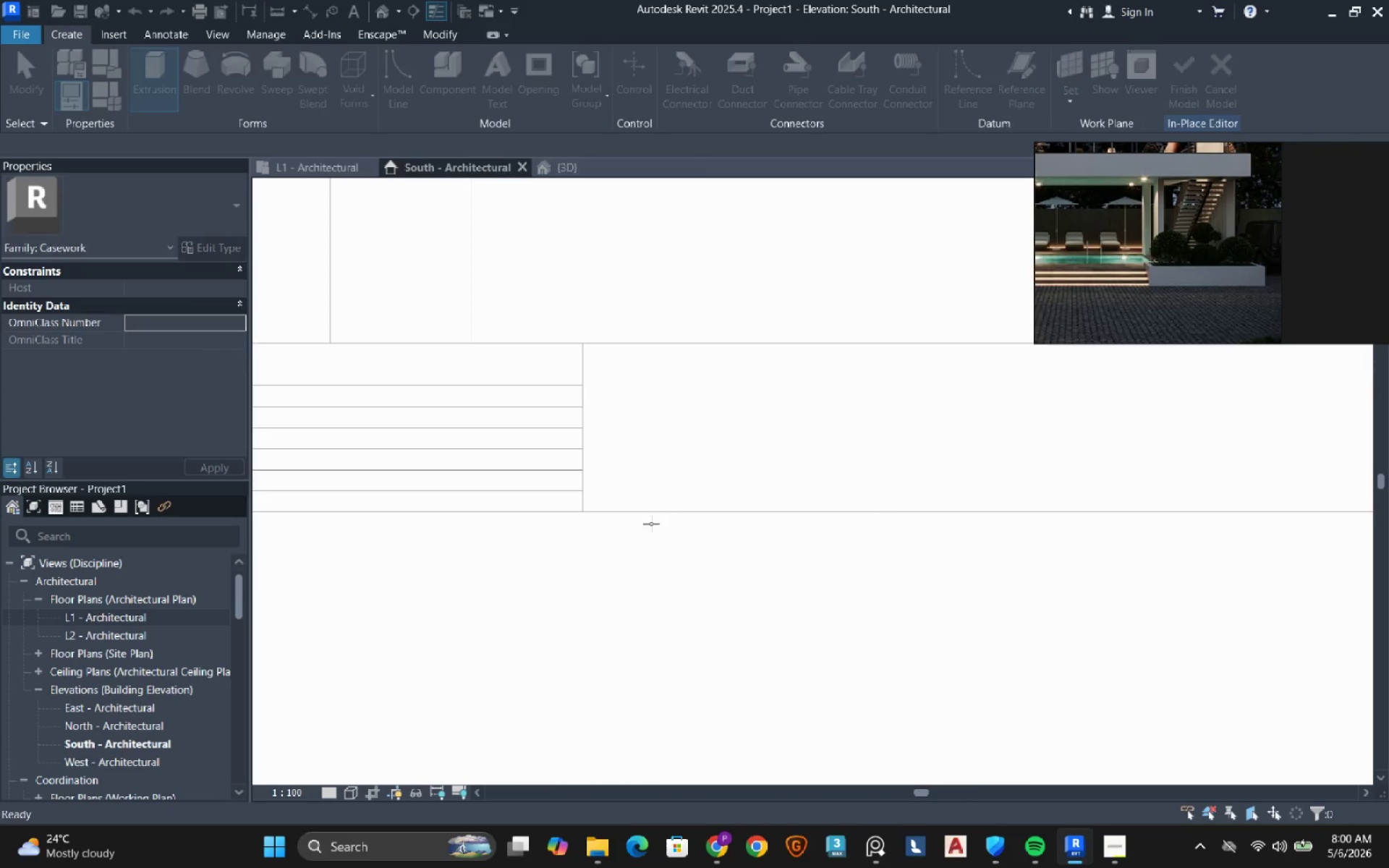 
scroll: coordinate [553, 416], scroll_direction: up, amount: 2.0
 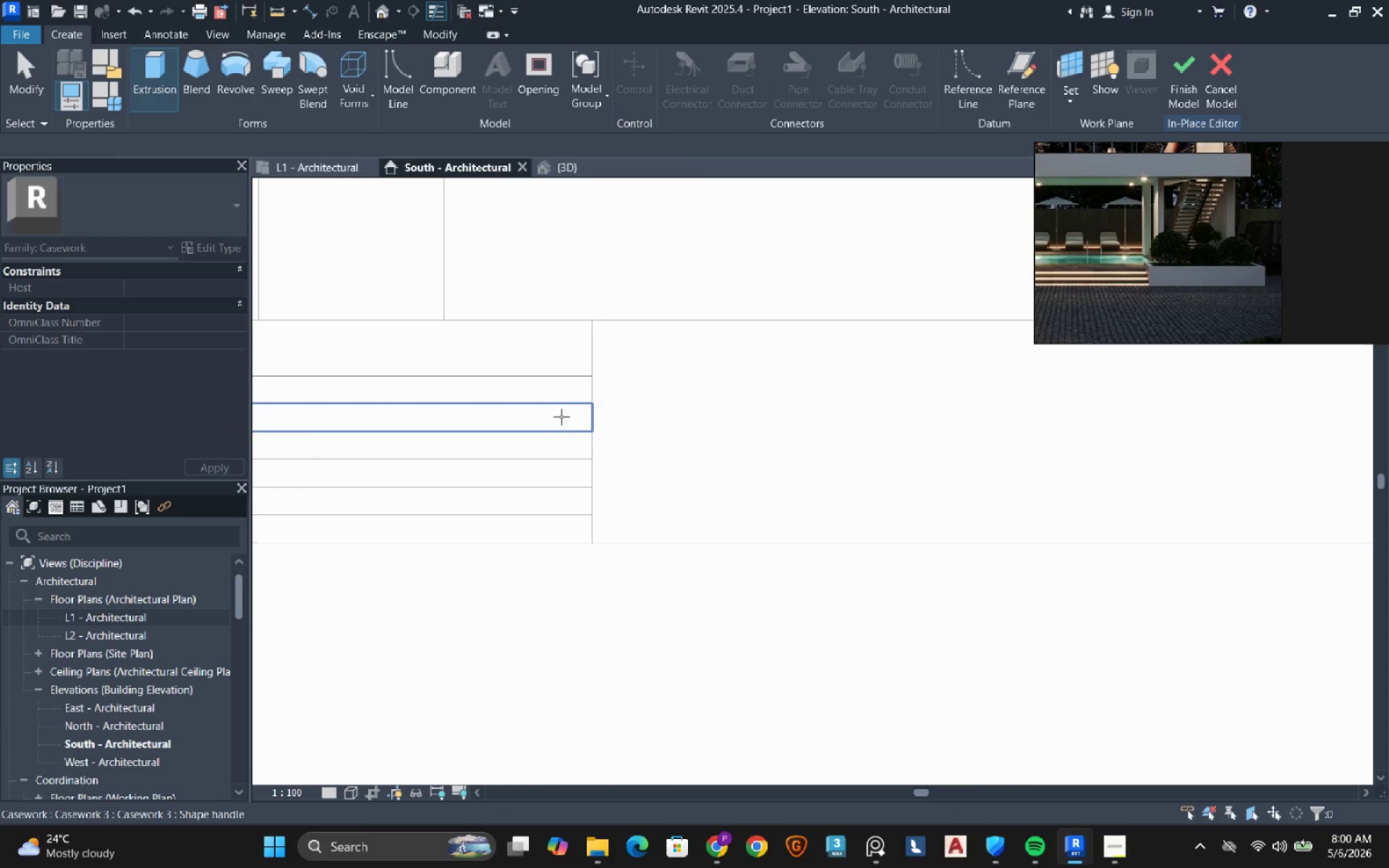 
left_click([561, 417])
 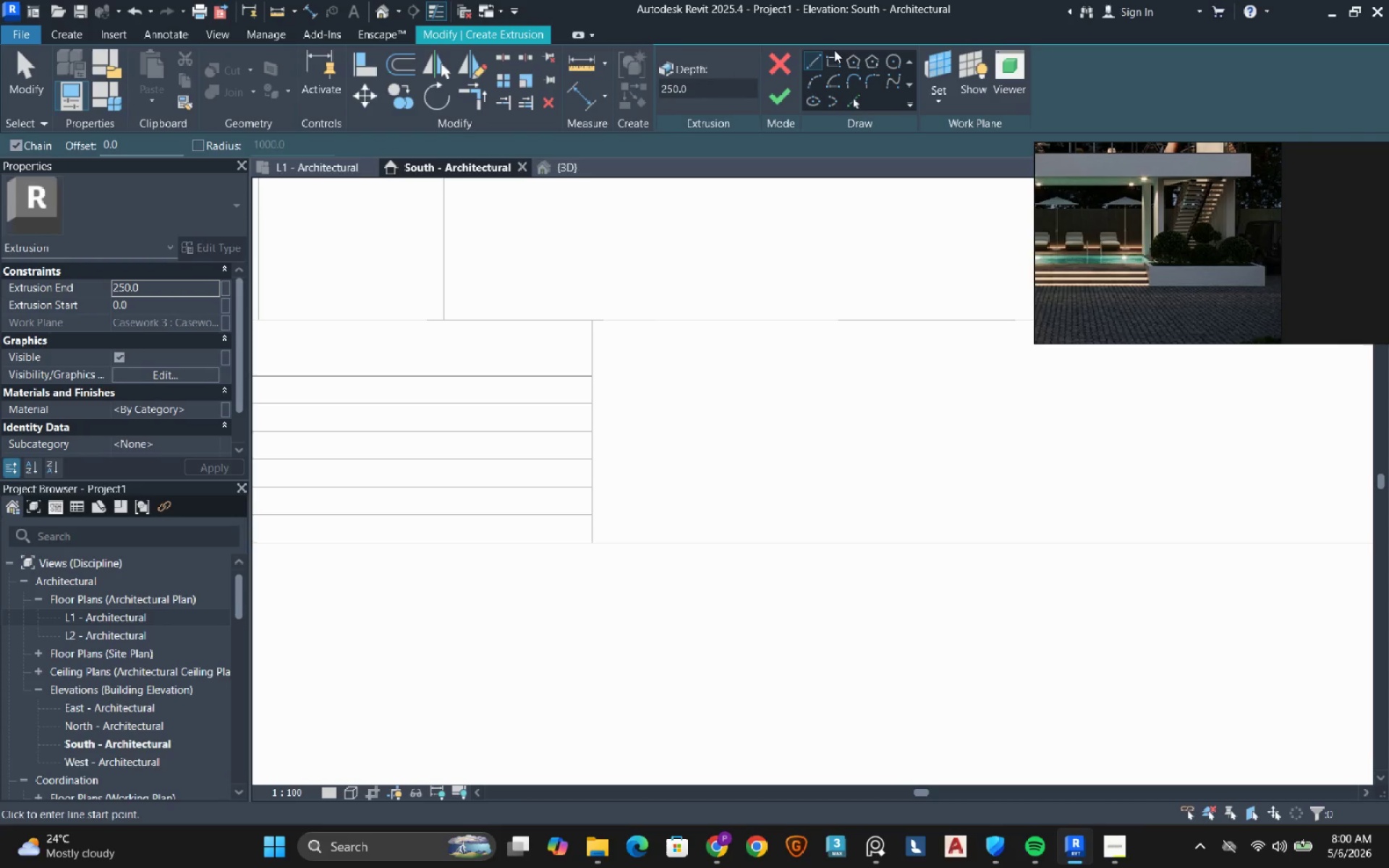 
left_click([835, 56])
 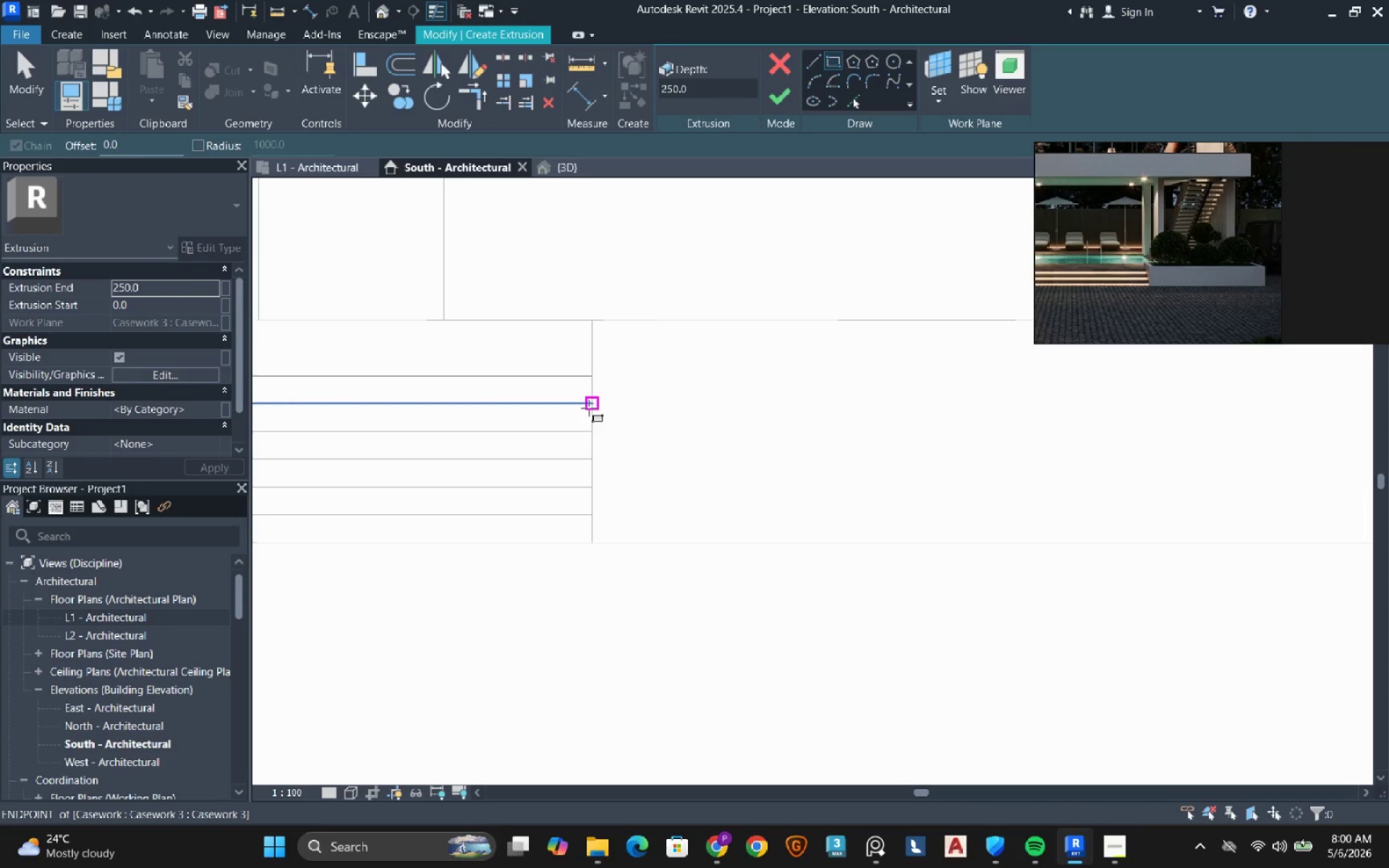 
left_click([589, 408])
 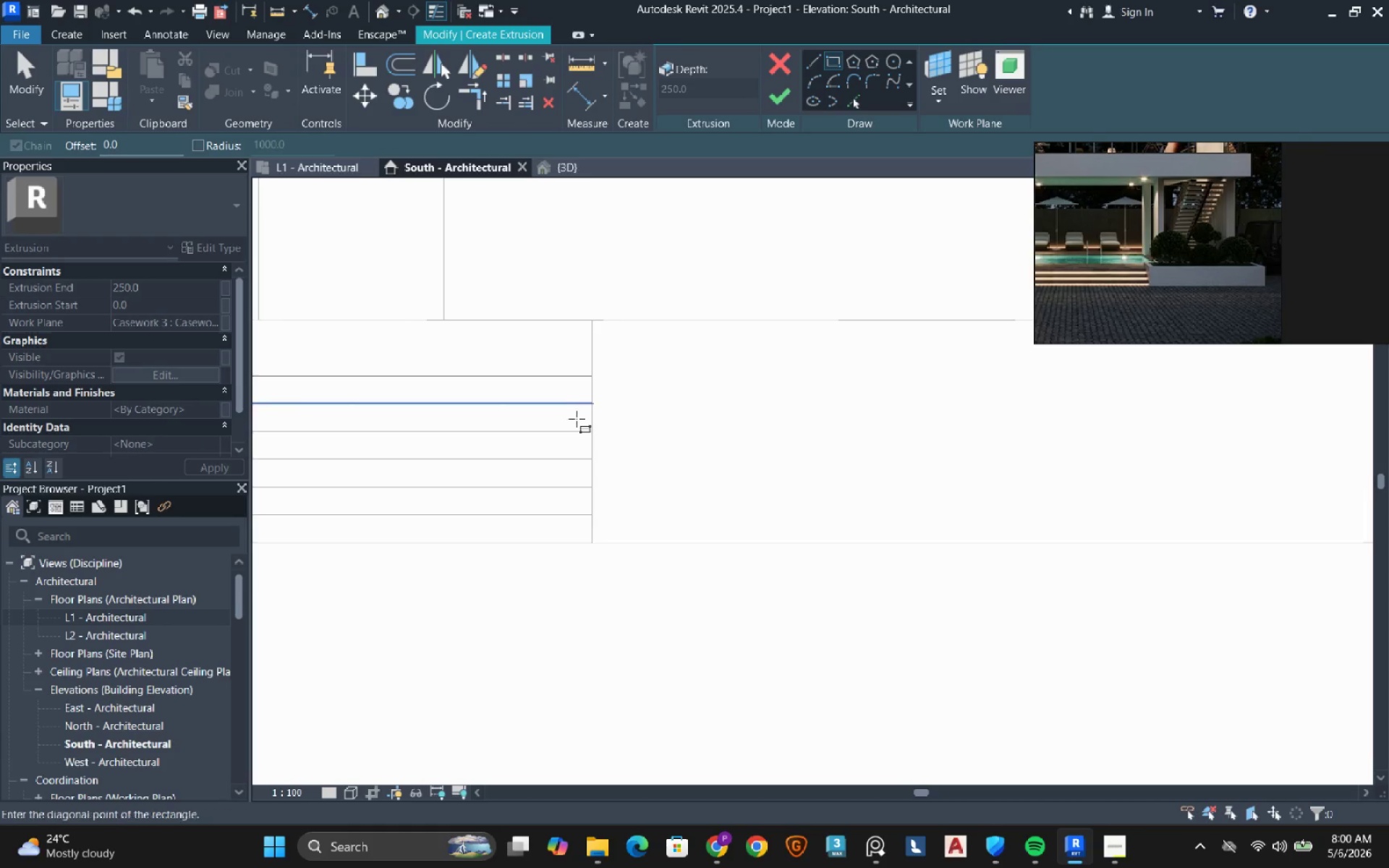 
scroll: coordinate [577, 420], scroll_direction: down, amount: 4.0
 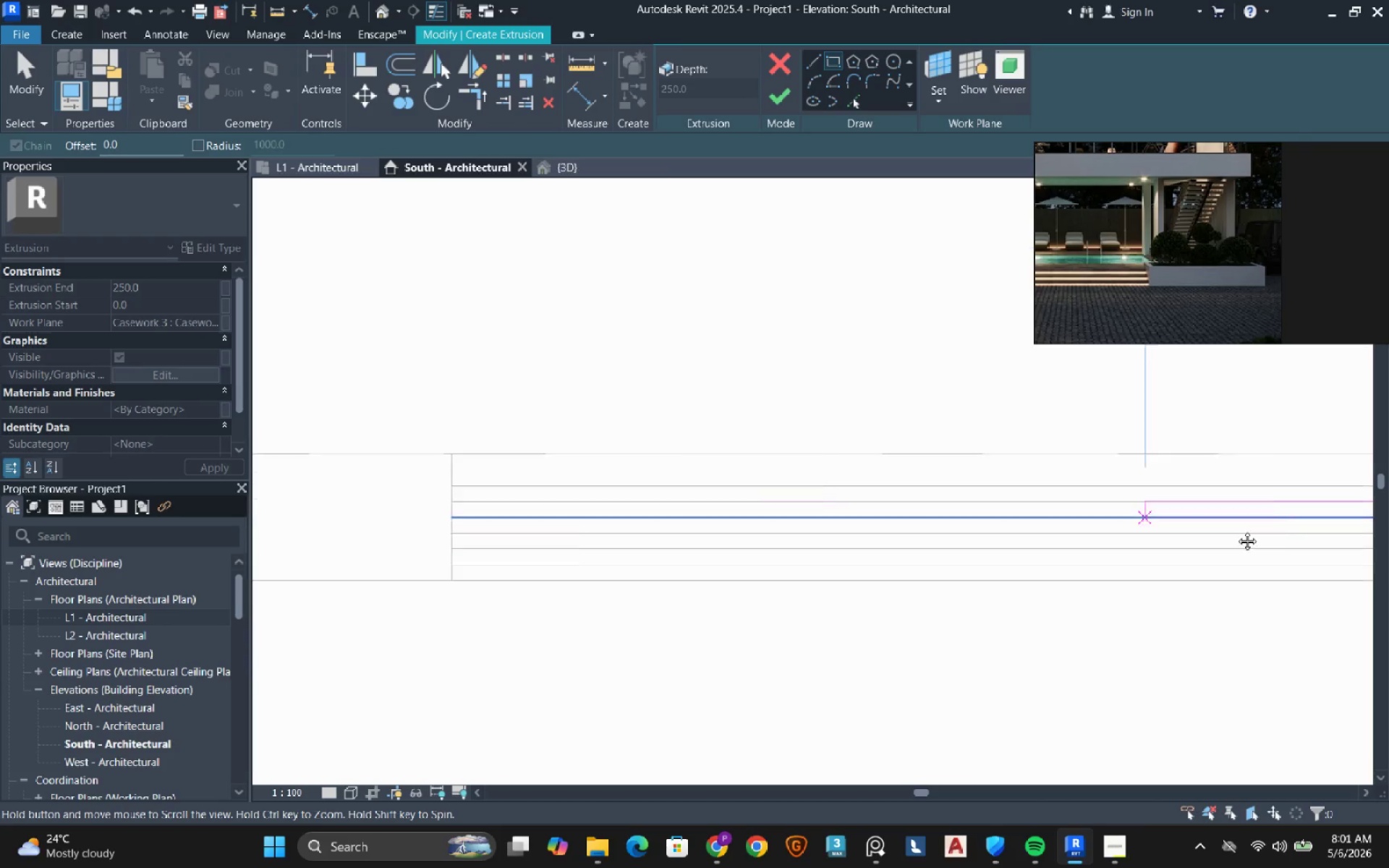 
scroll: coordinate [633, 529], scroll_direction: up, amount: 4.0
 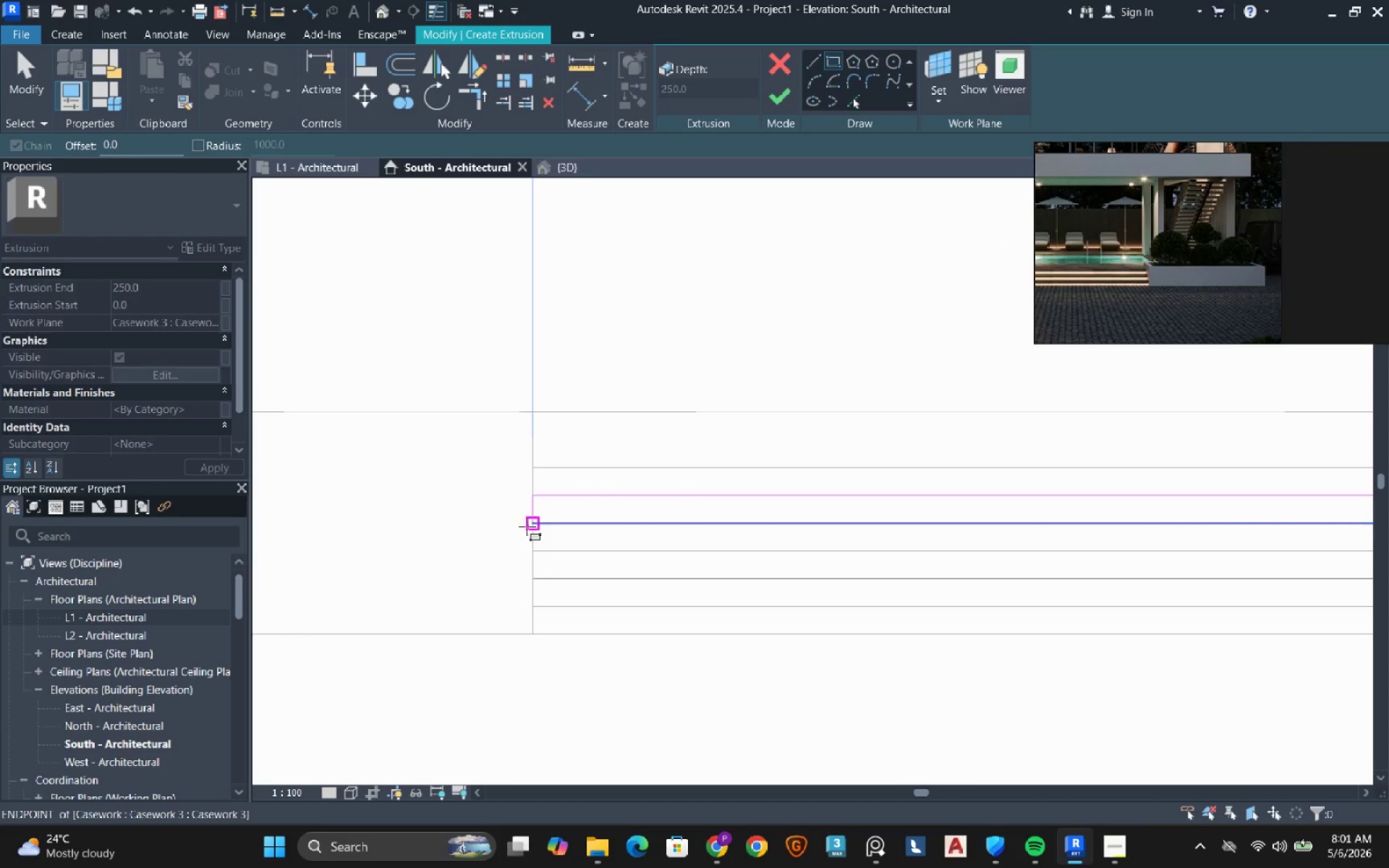 
left_click([527, 527])
 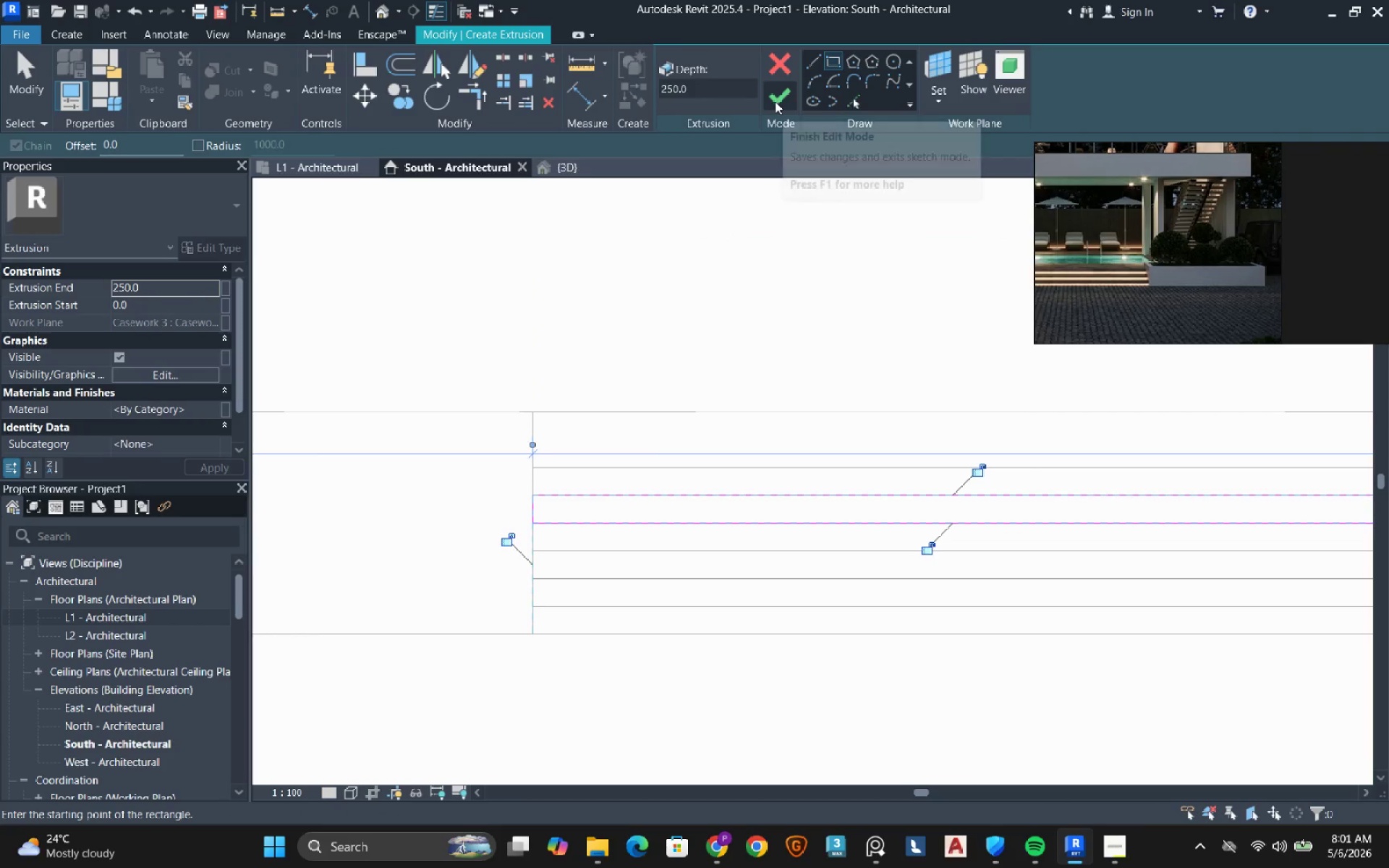 
left_click([775, 101])
 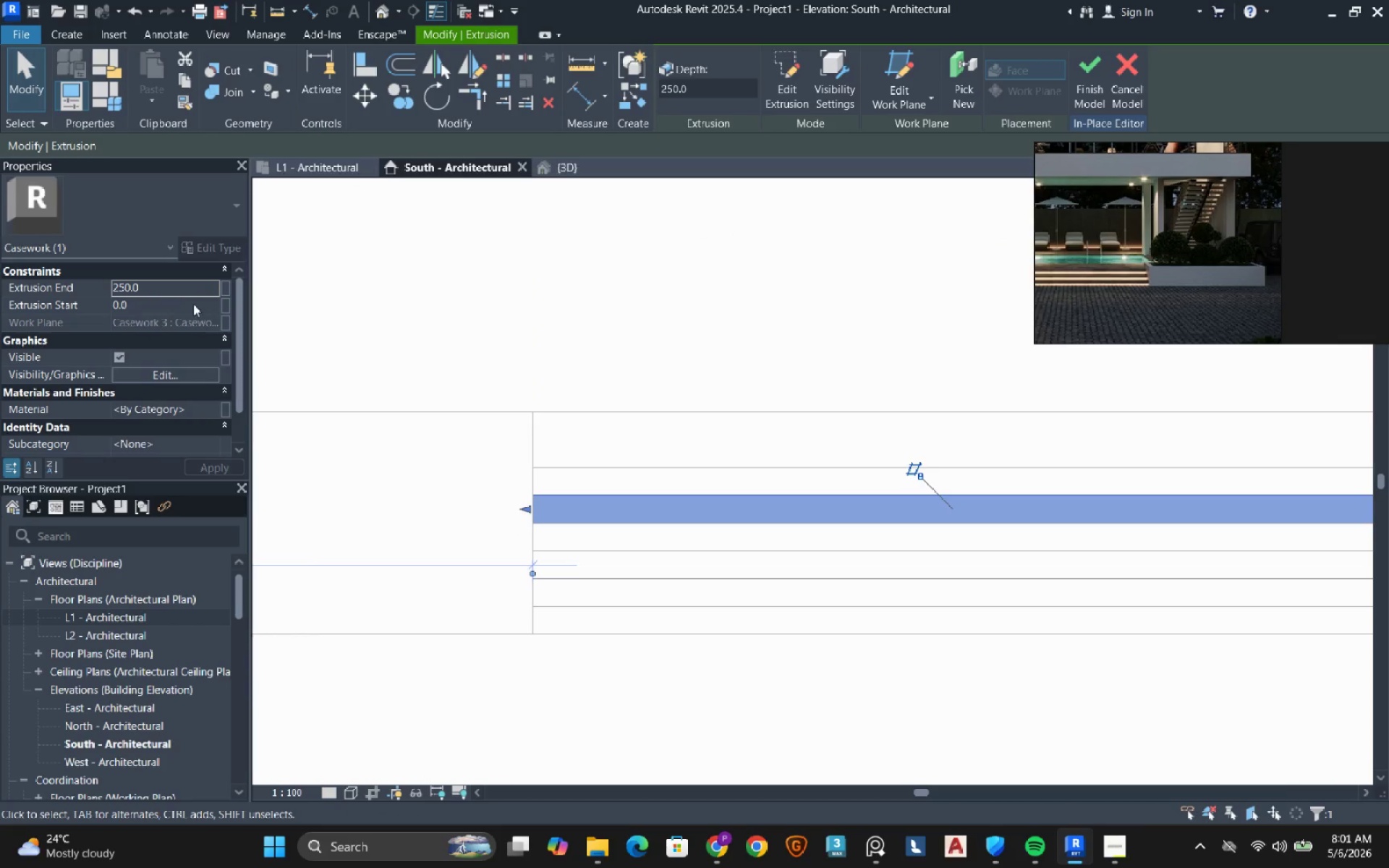 
left_click([185, 297])
 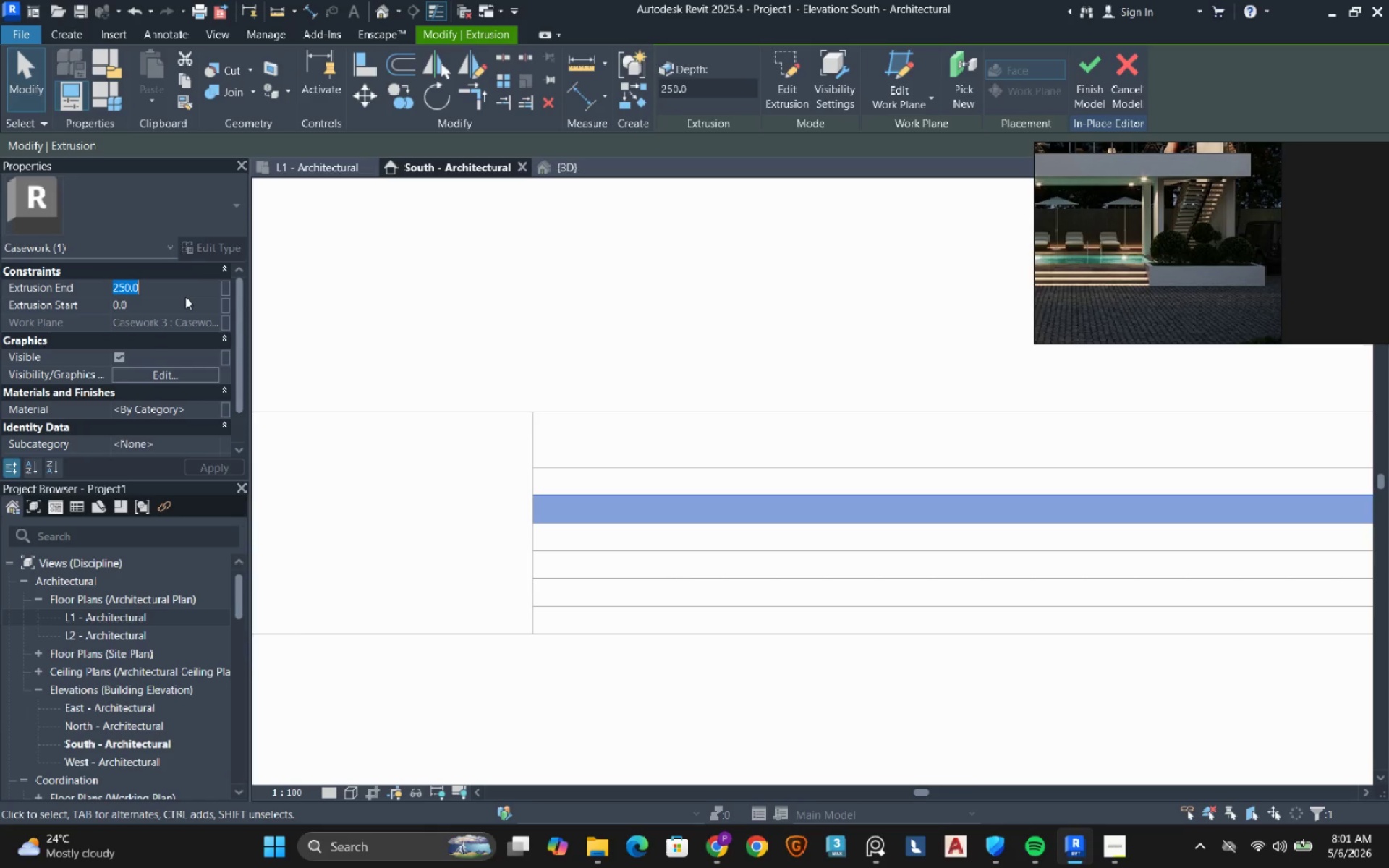 
key(Numpad5)
 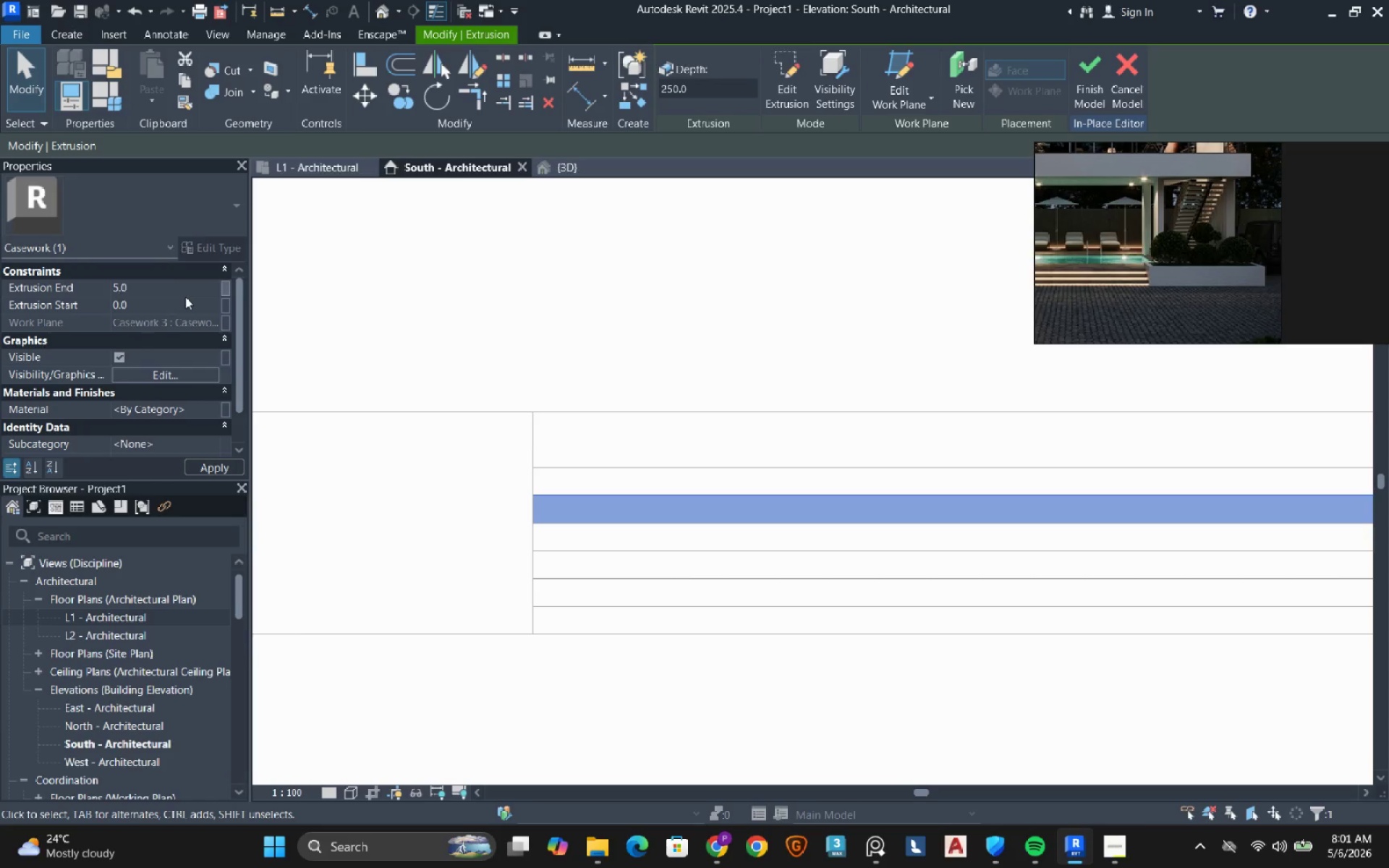 
key(NumpadEnter)
 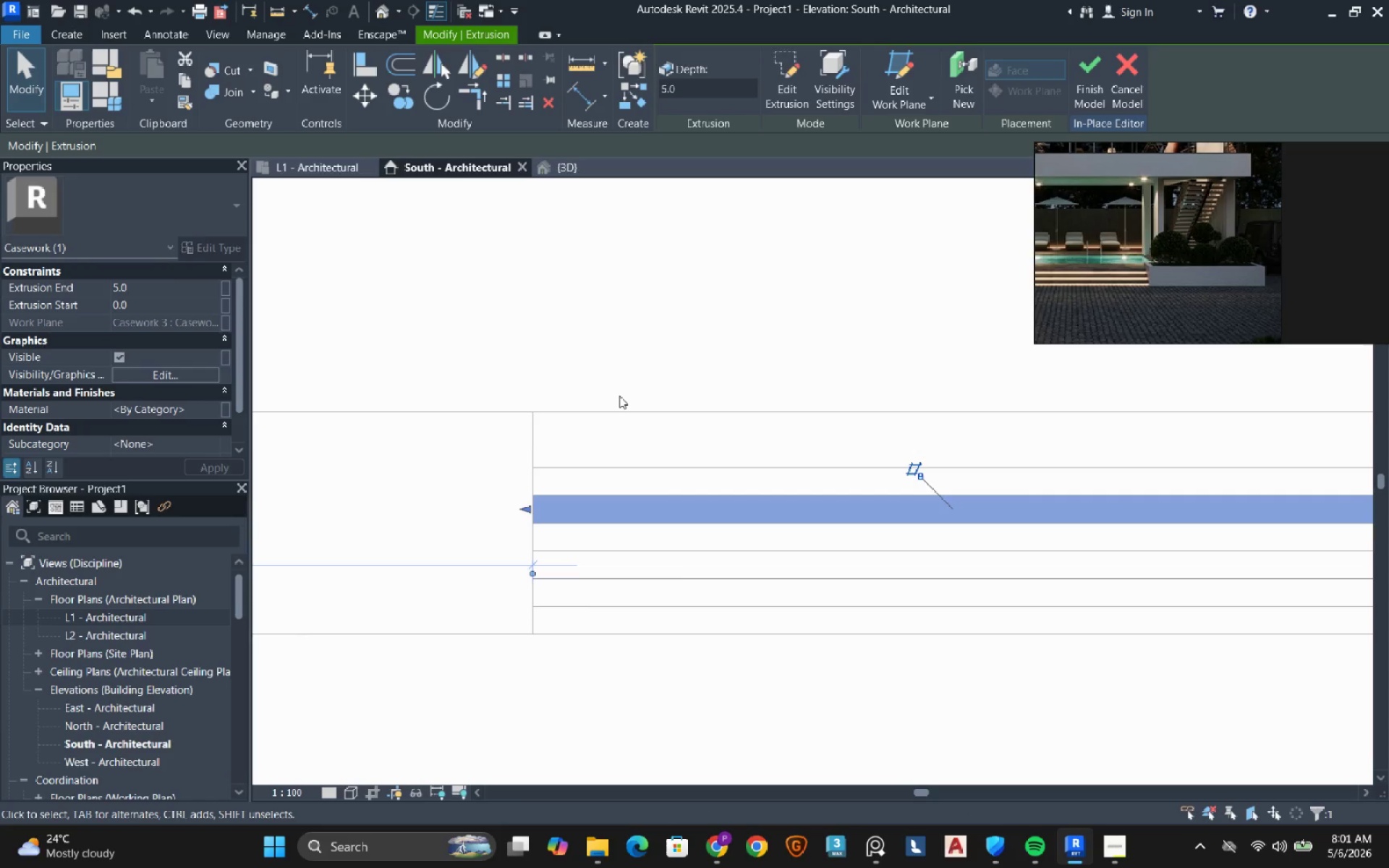 
wait(41.56)
 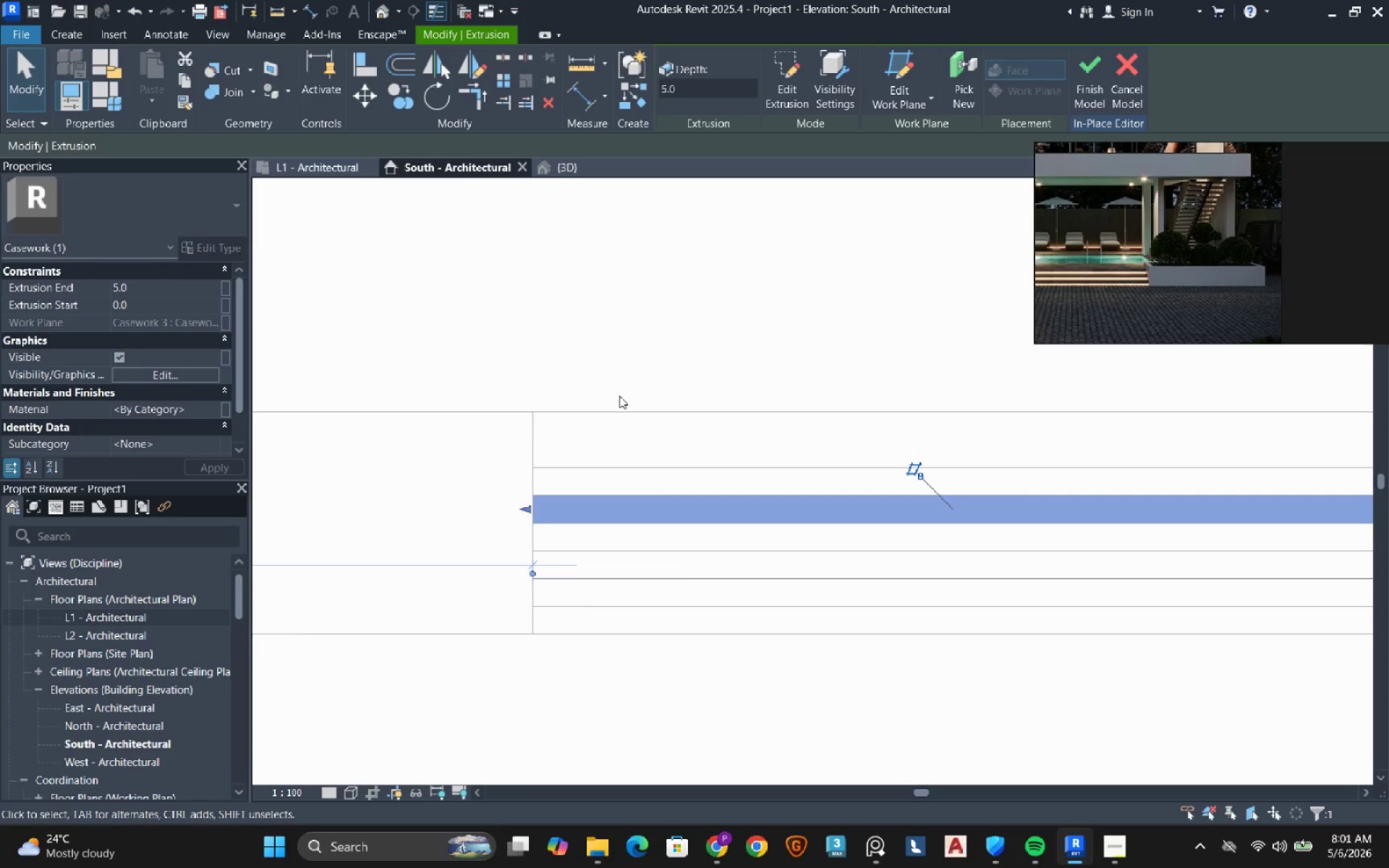 
scroll: coordinate [556, 422], scroll_direction: down, amount: 1.0
 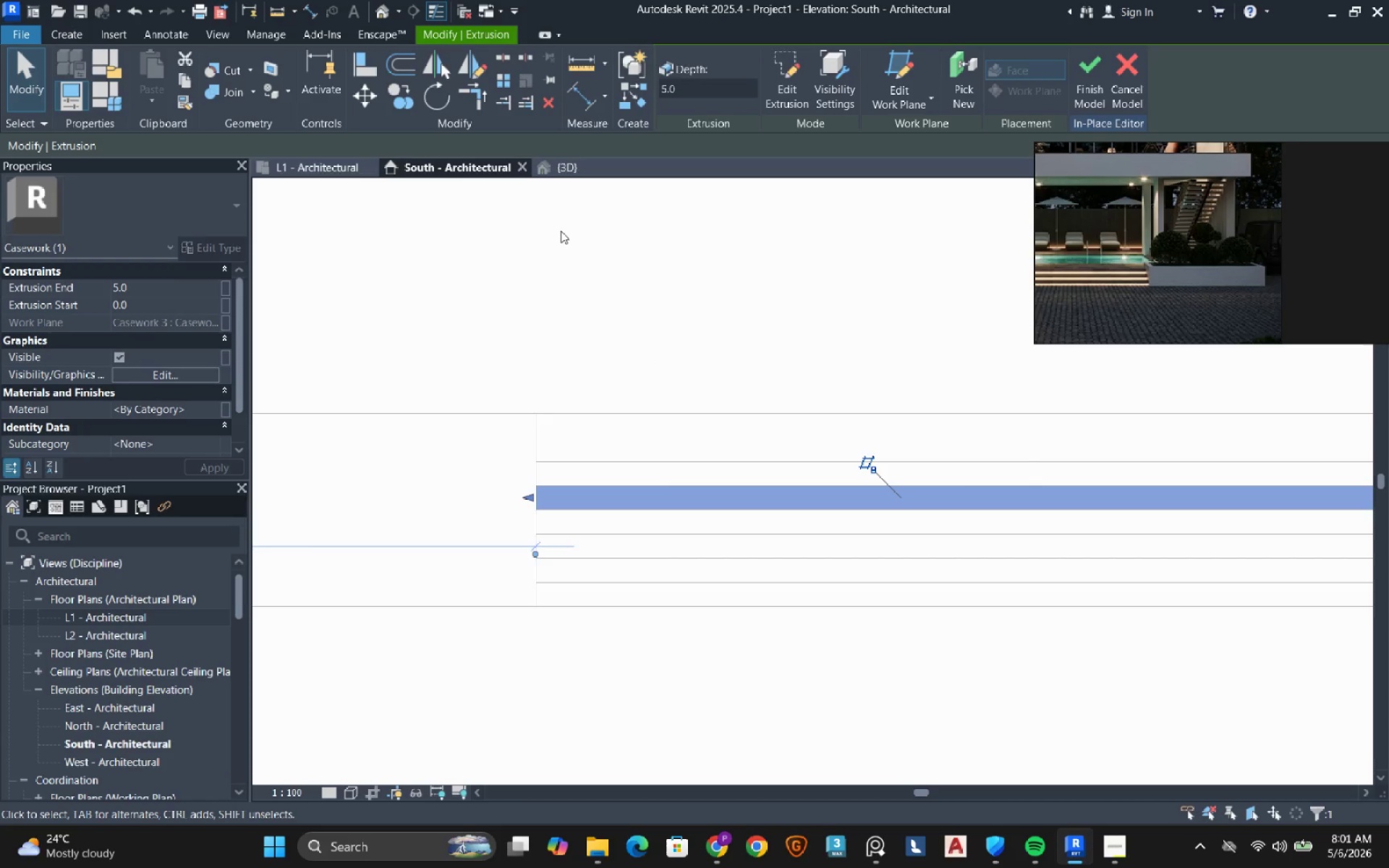 
left_click([552, 270])
 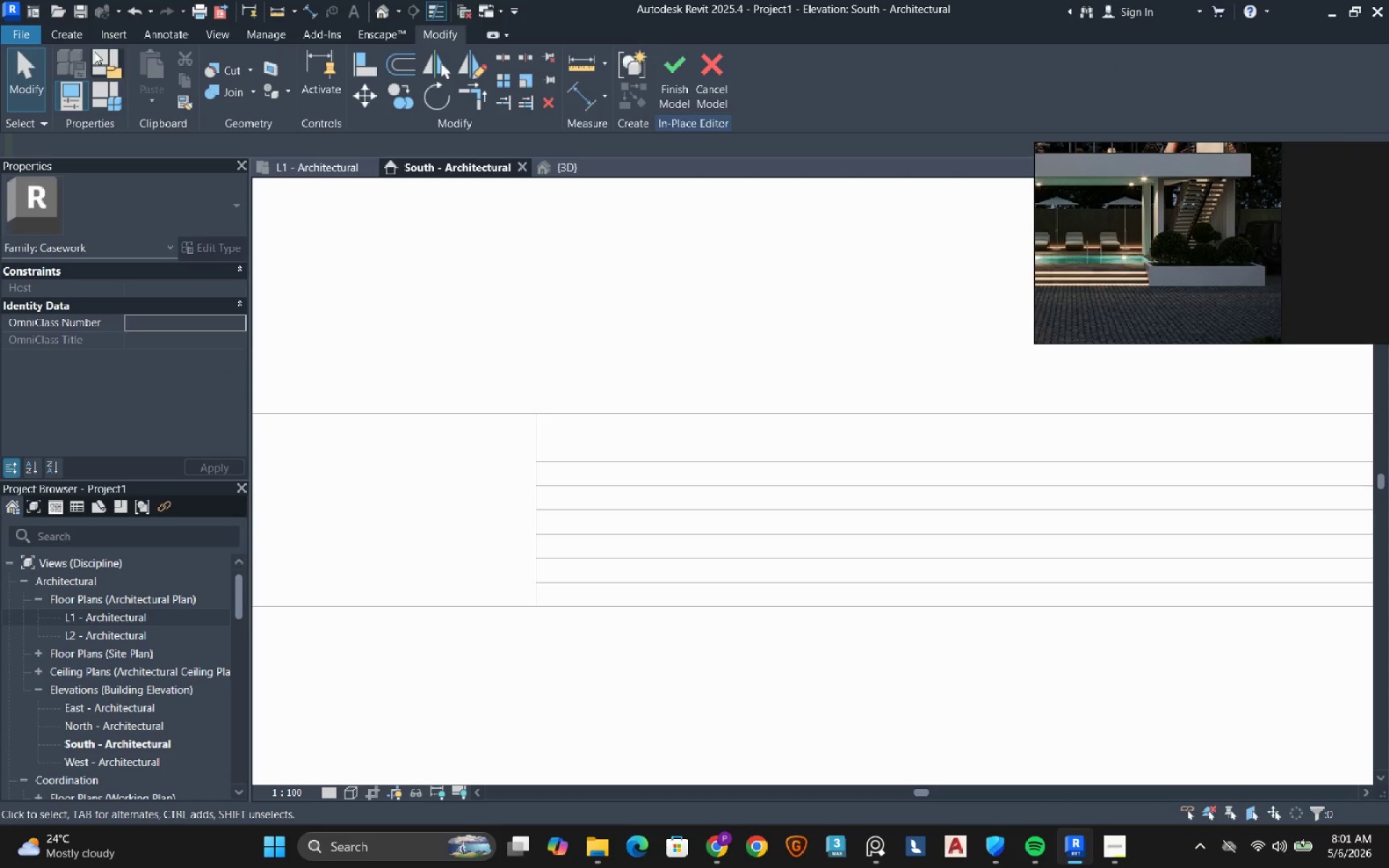 
left_click([80, 38])
 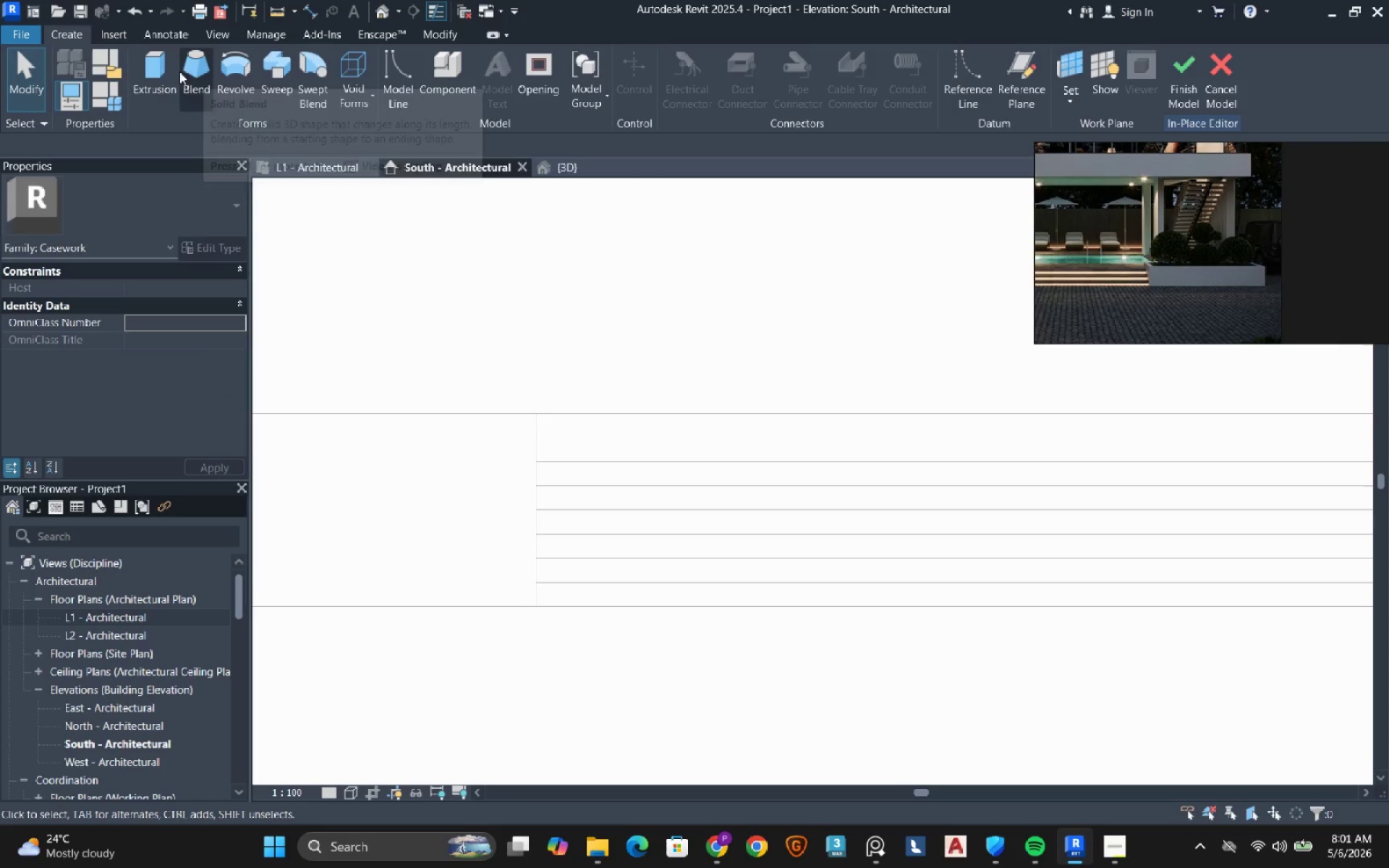 
left_click([145, 73])
 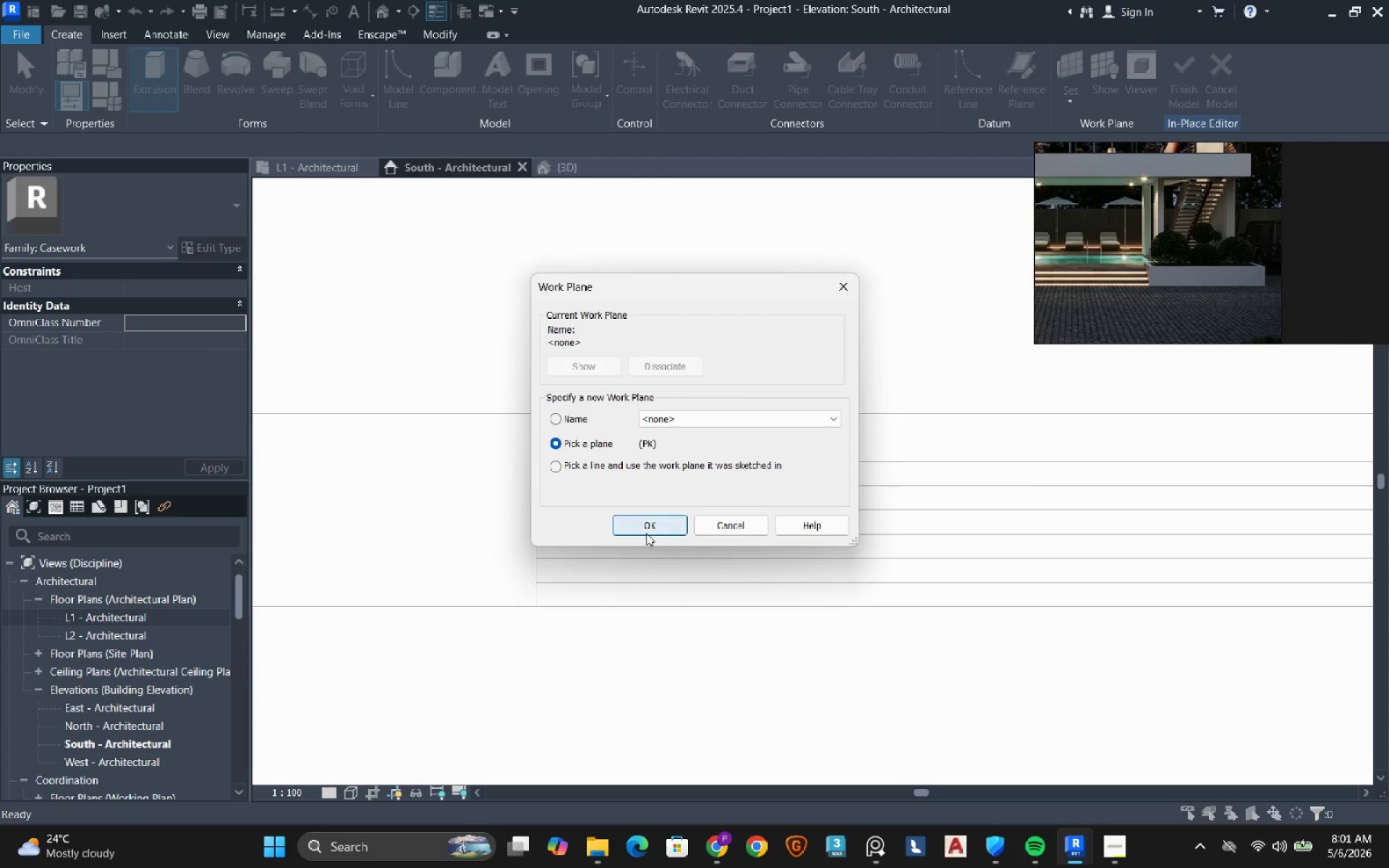 
left_click([648, 525])
 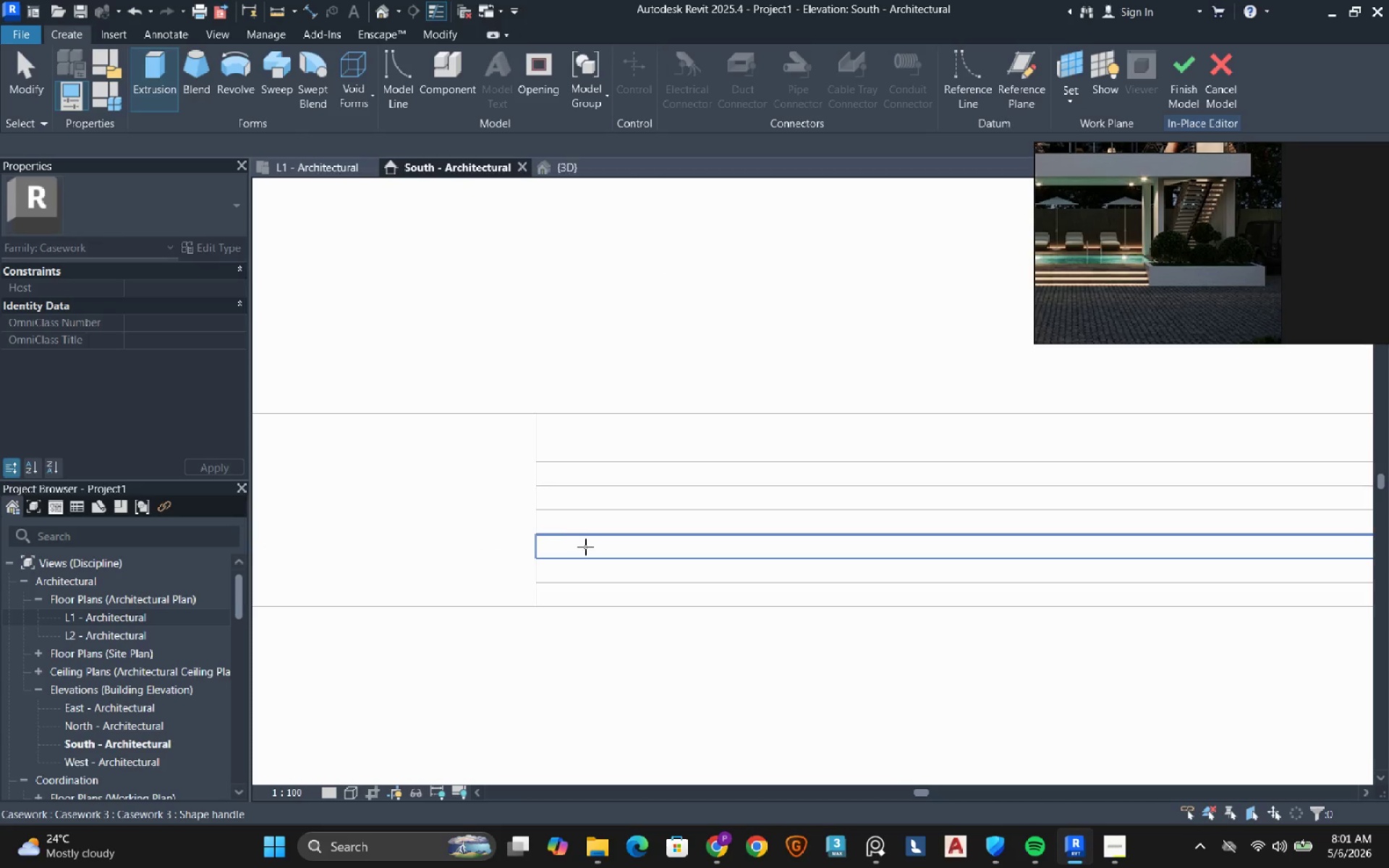 
left_click([585, 547])
 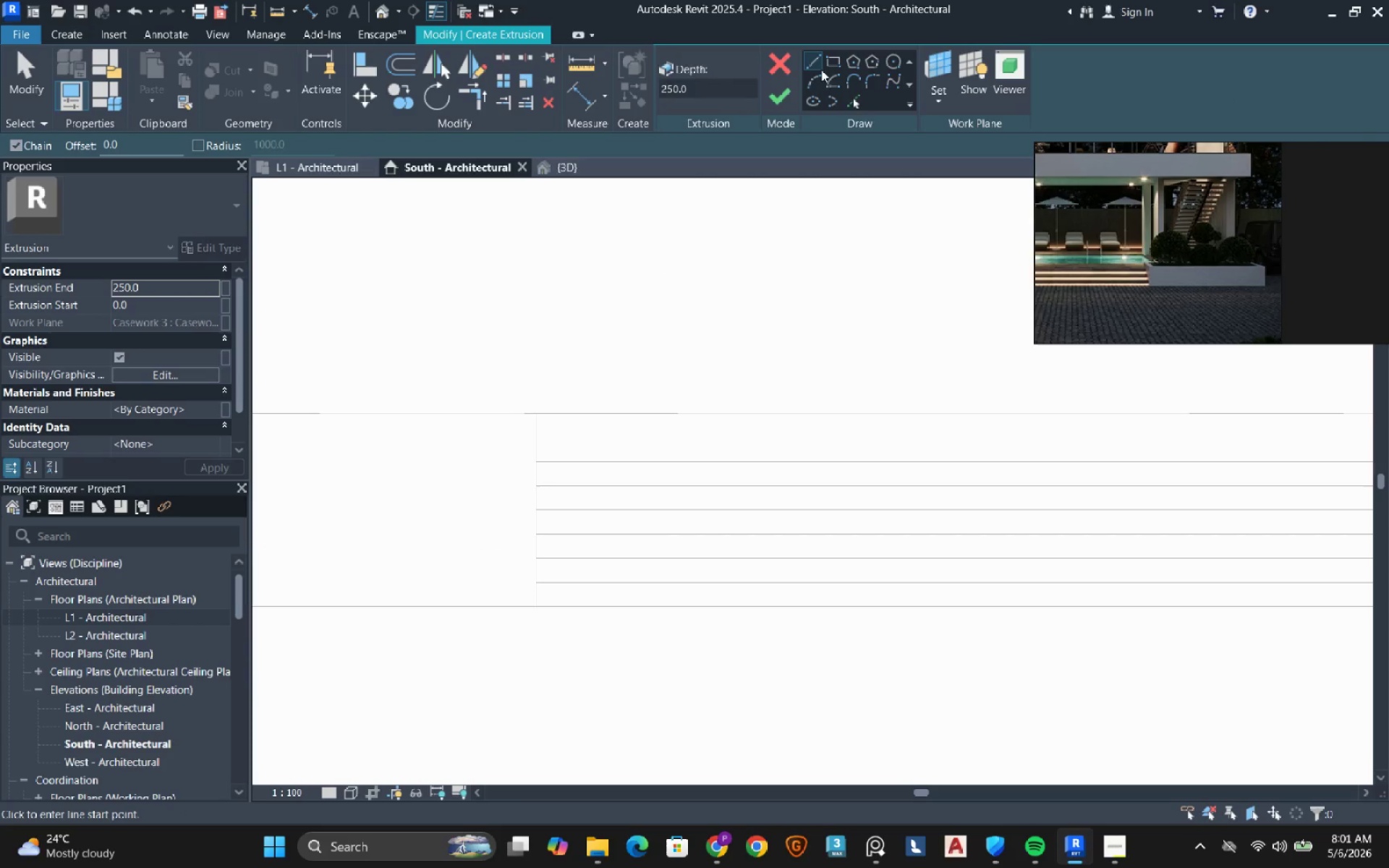 
left_click([830, 69])
 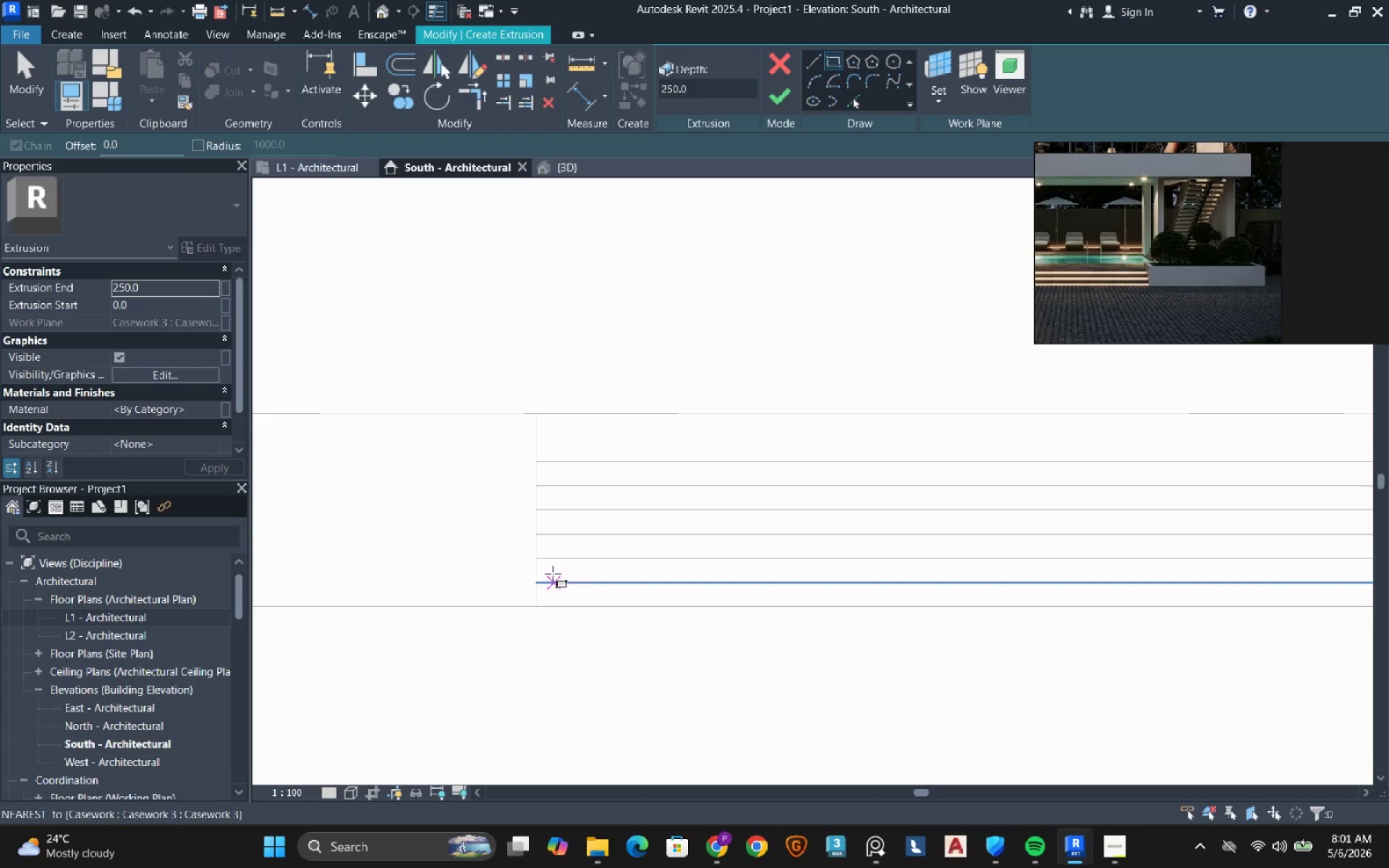 
left_click([543, 538])
 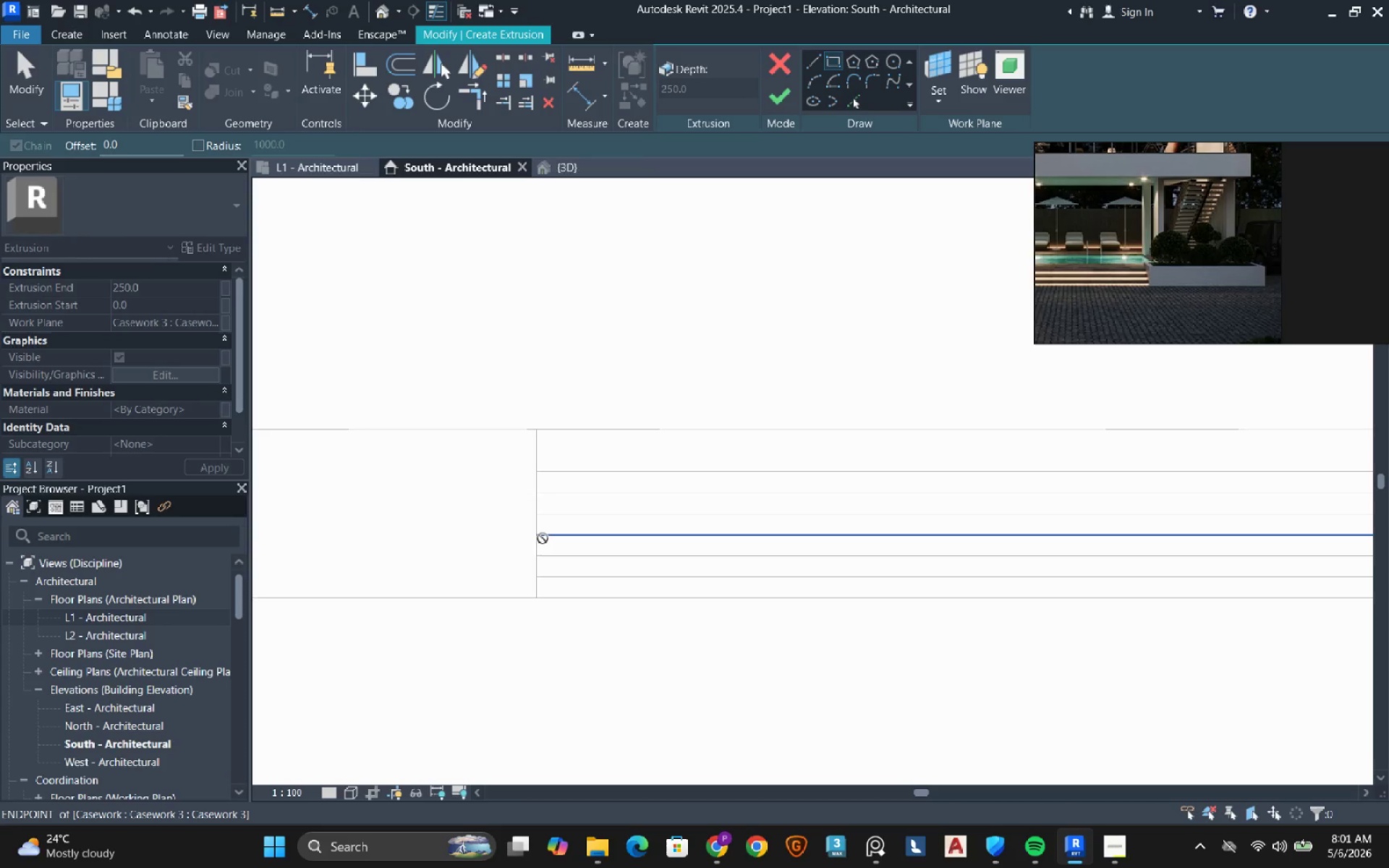 
scroll: coordinate [544, 536], scroll_direction: down, amount: 9.0
 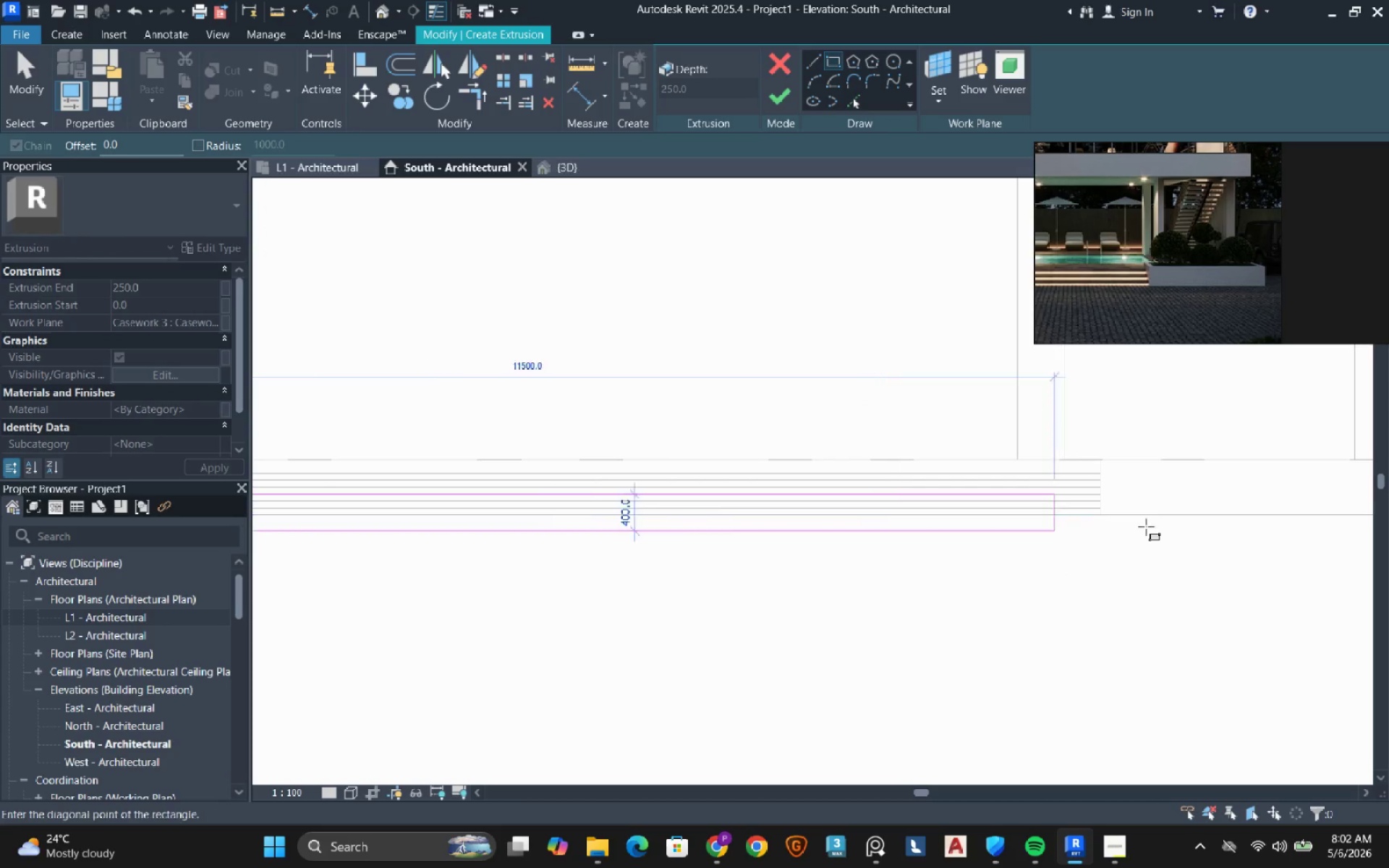 
scroll: coordinate [1085, 494], scroll_direction: up, amount: 9.0
 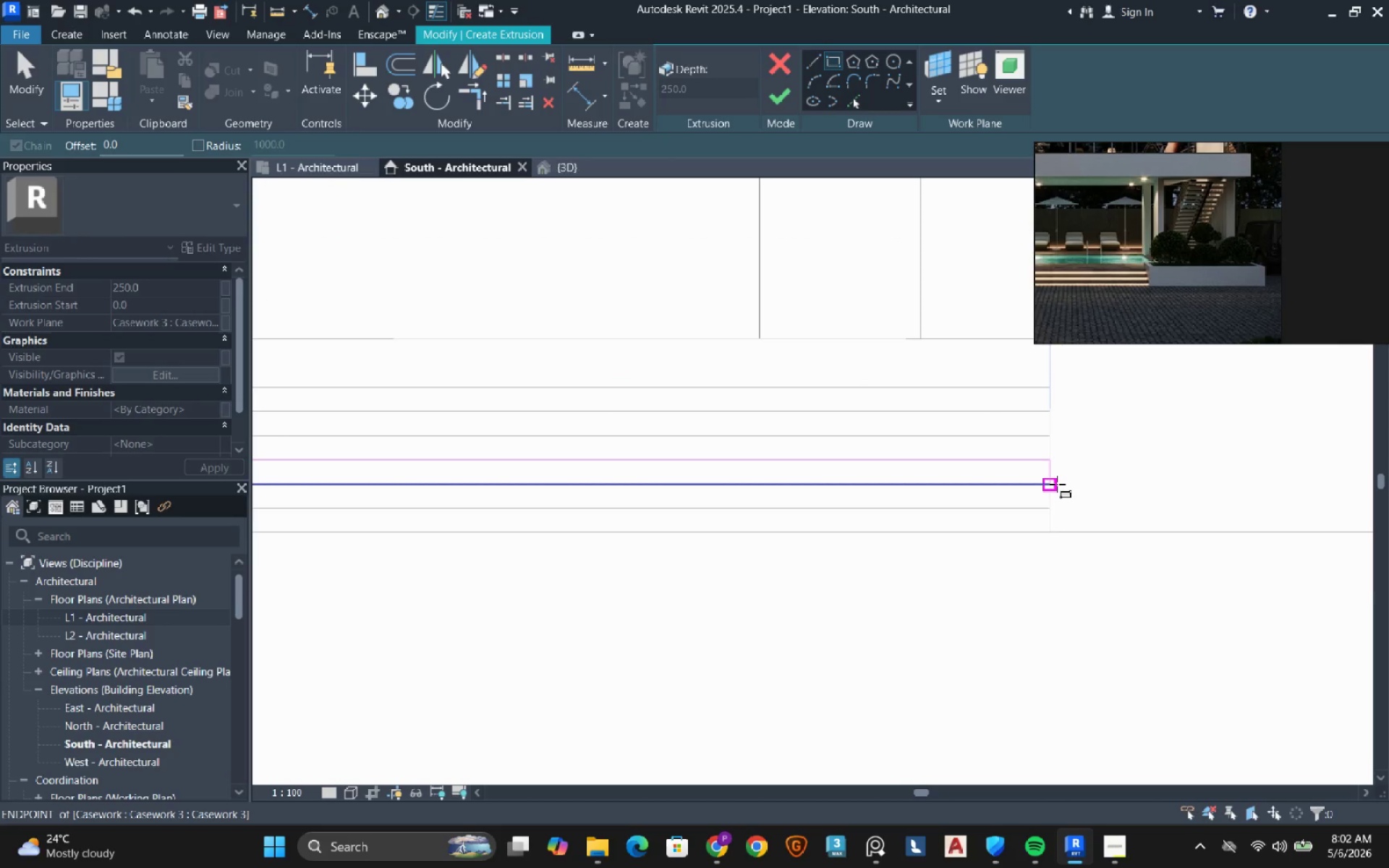 
left_click([1057, 484])
 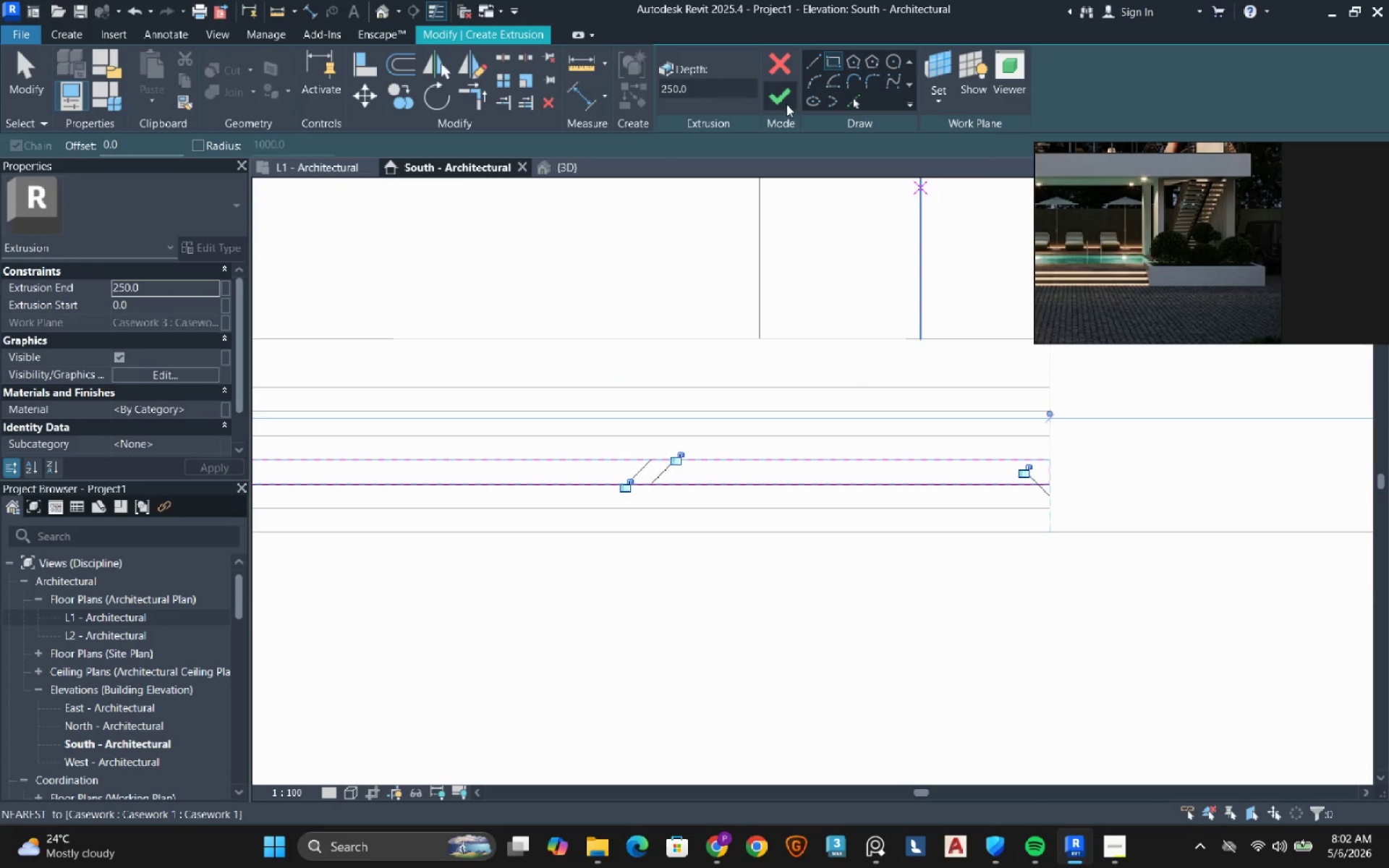 
left_click([786, 103])
 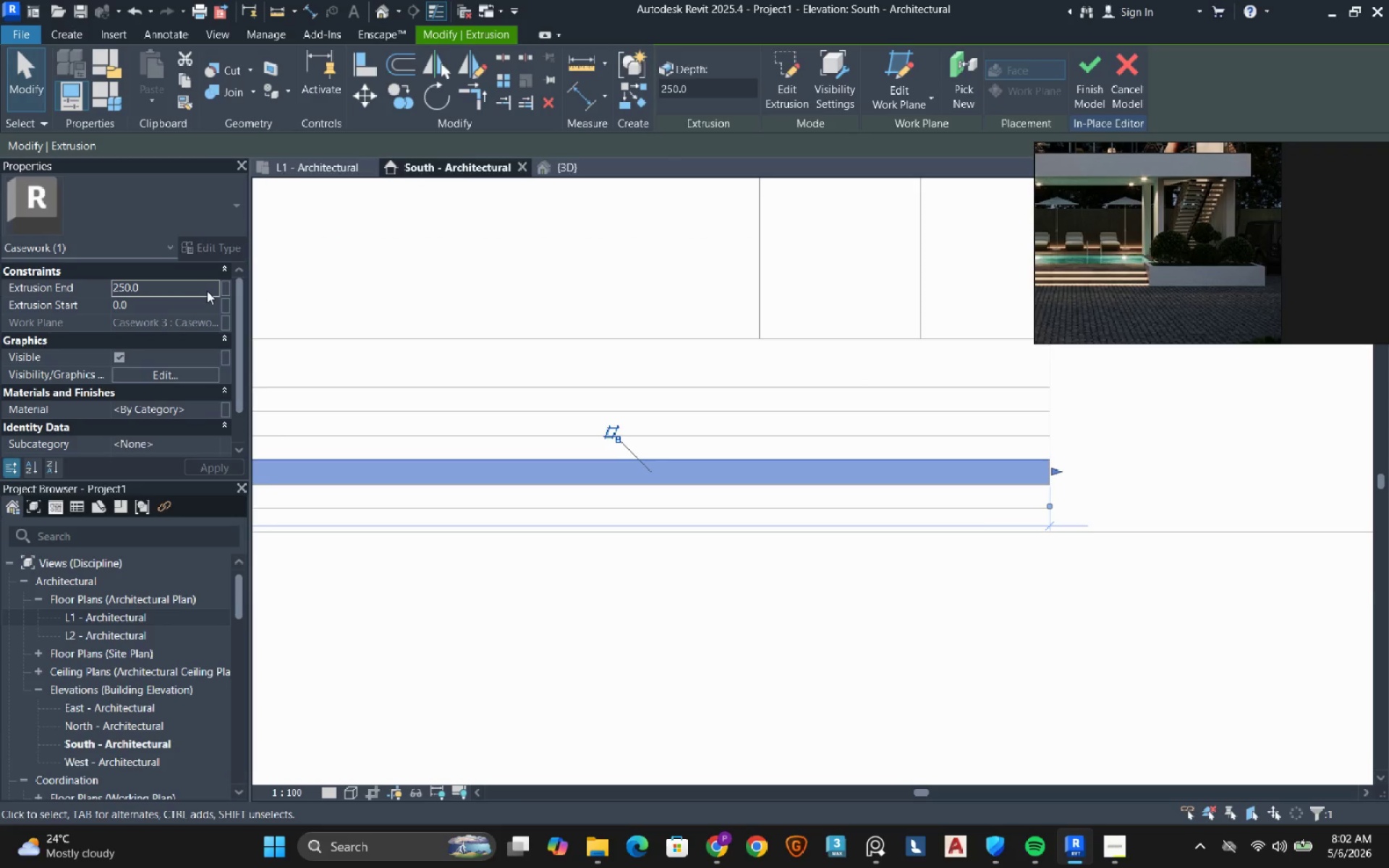 
left_click([205, 290])
 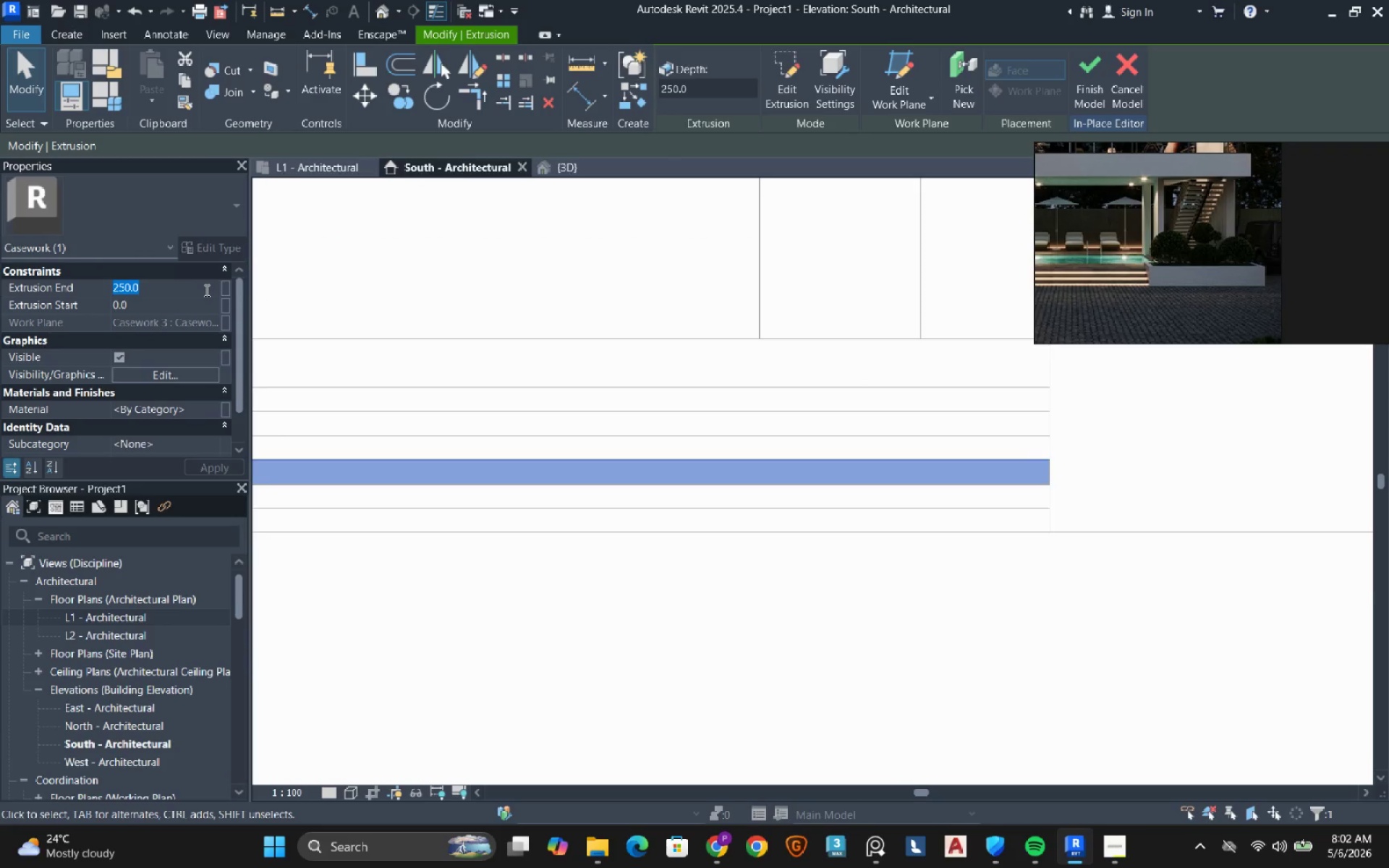 
key(Numpad5)
 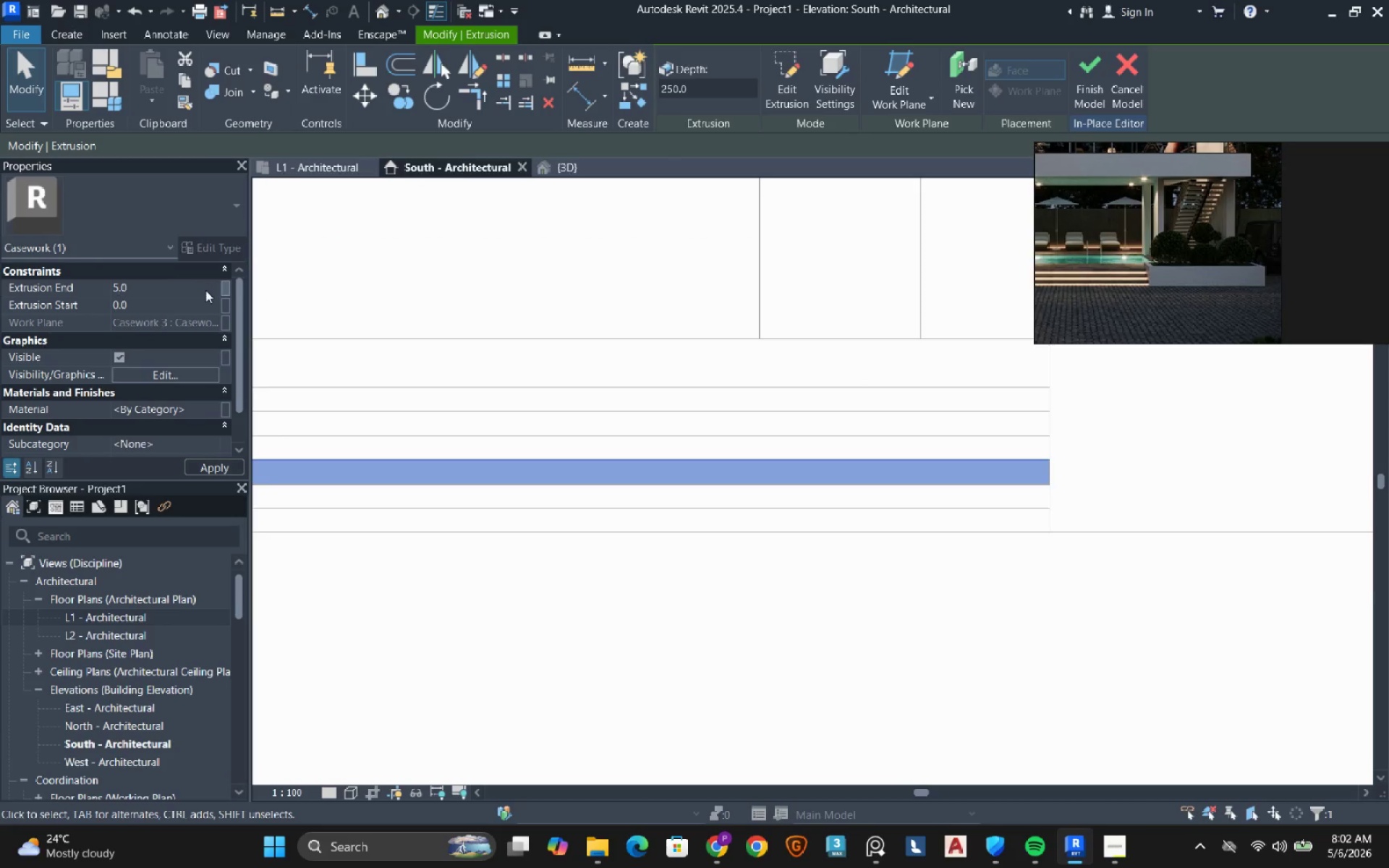 
key(NumpadEnter)
 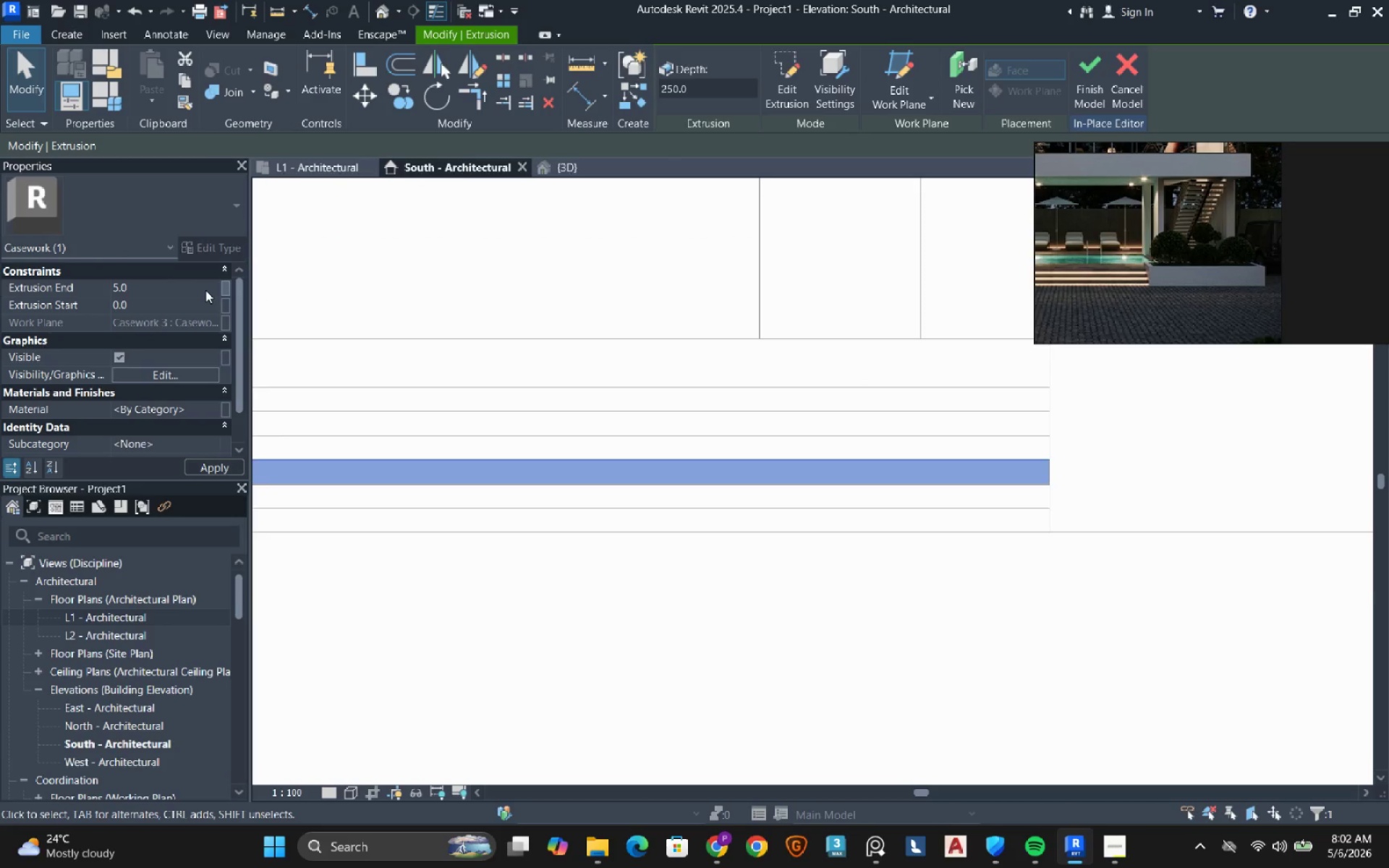 
wait(14.66)
 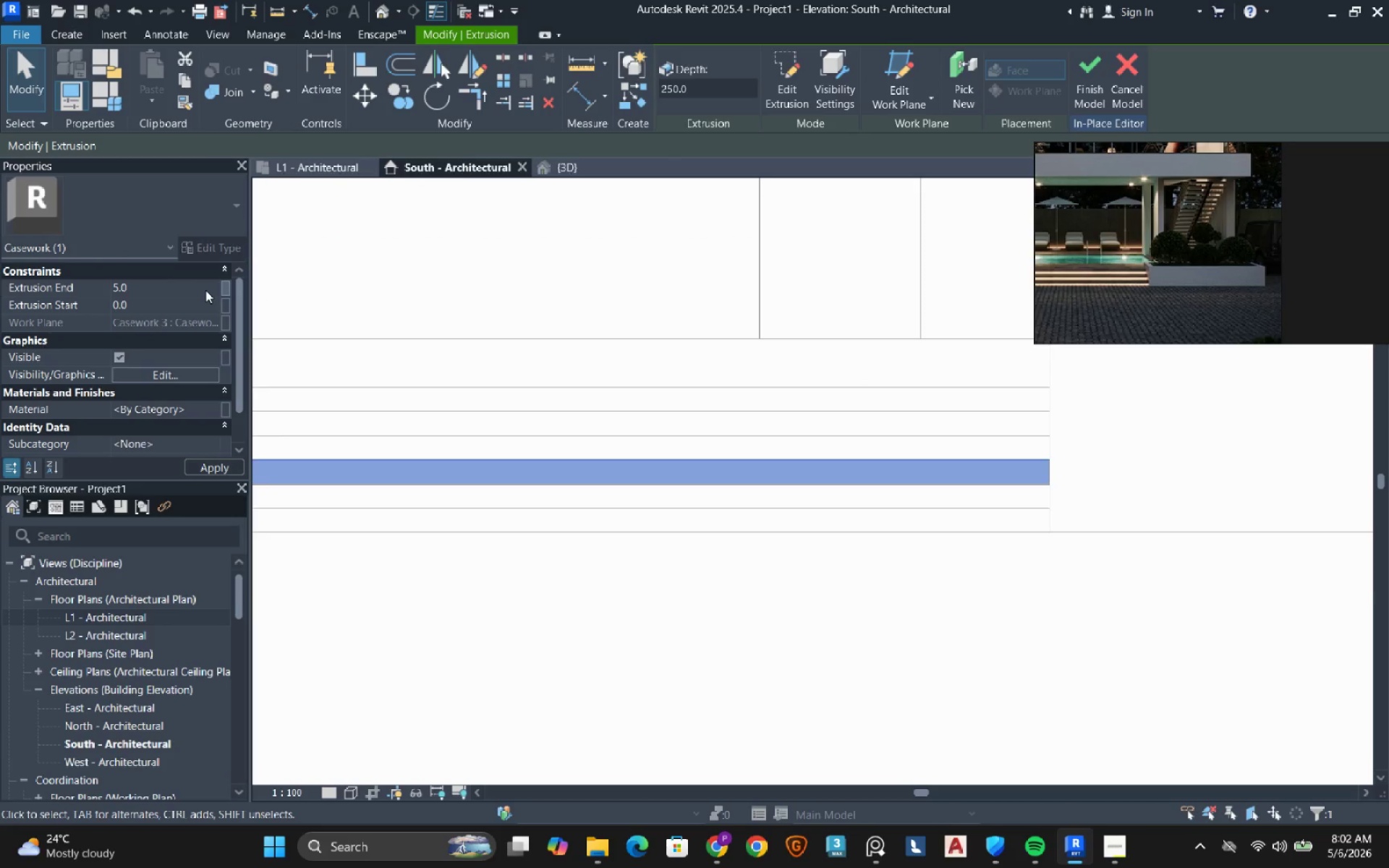 
scroll: coordinate [420, 453], scroll_direction: down, amount: 12.0
 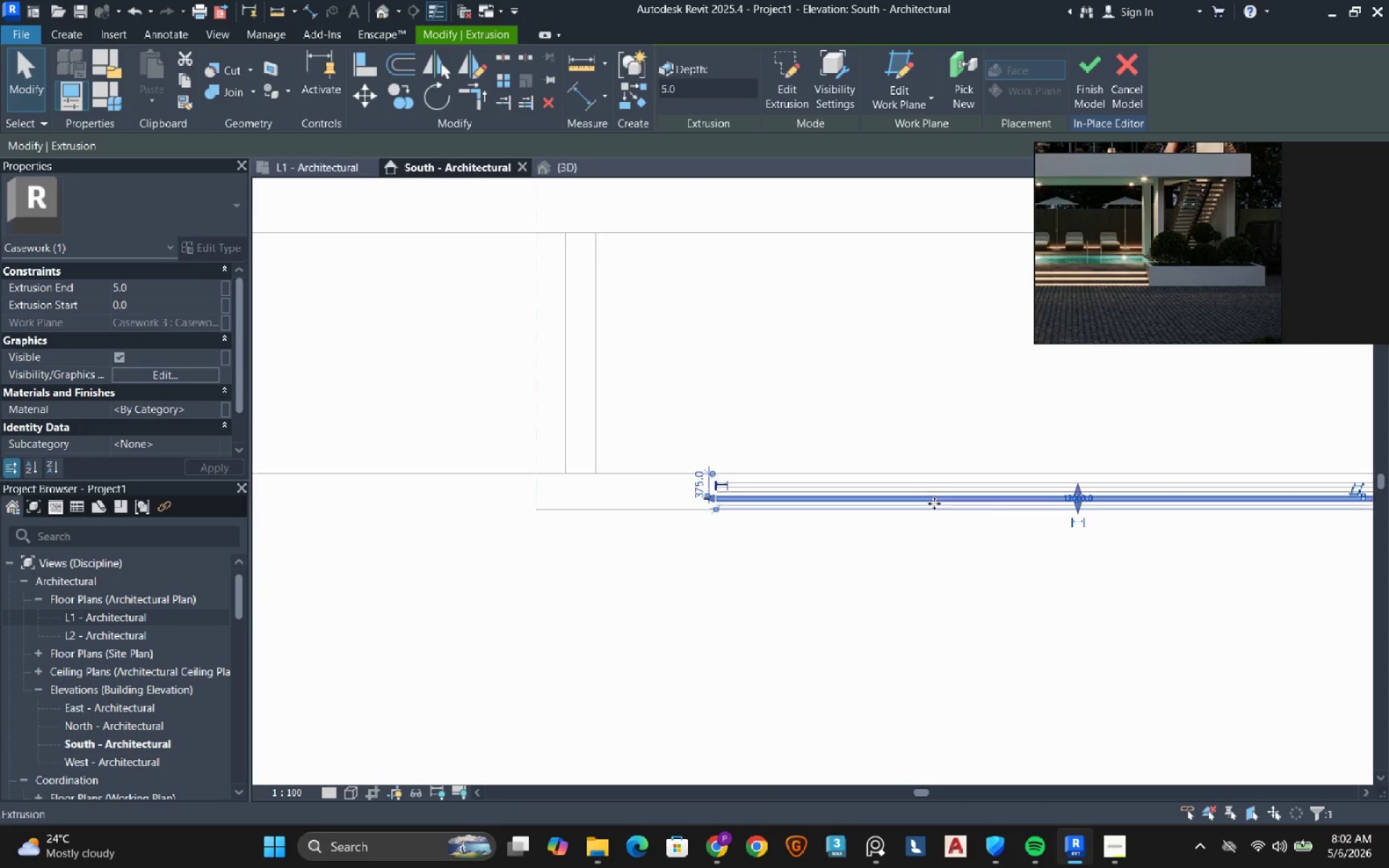 
scroll: coordinate [840, 492], scroll_direction: up, amount: 12.0
 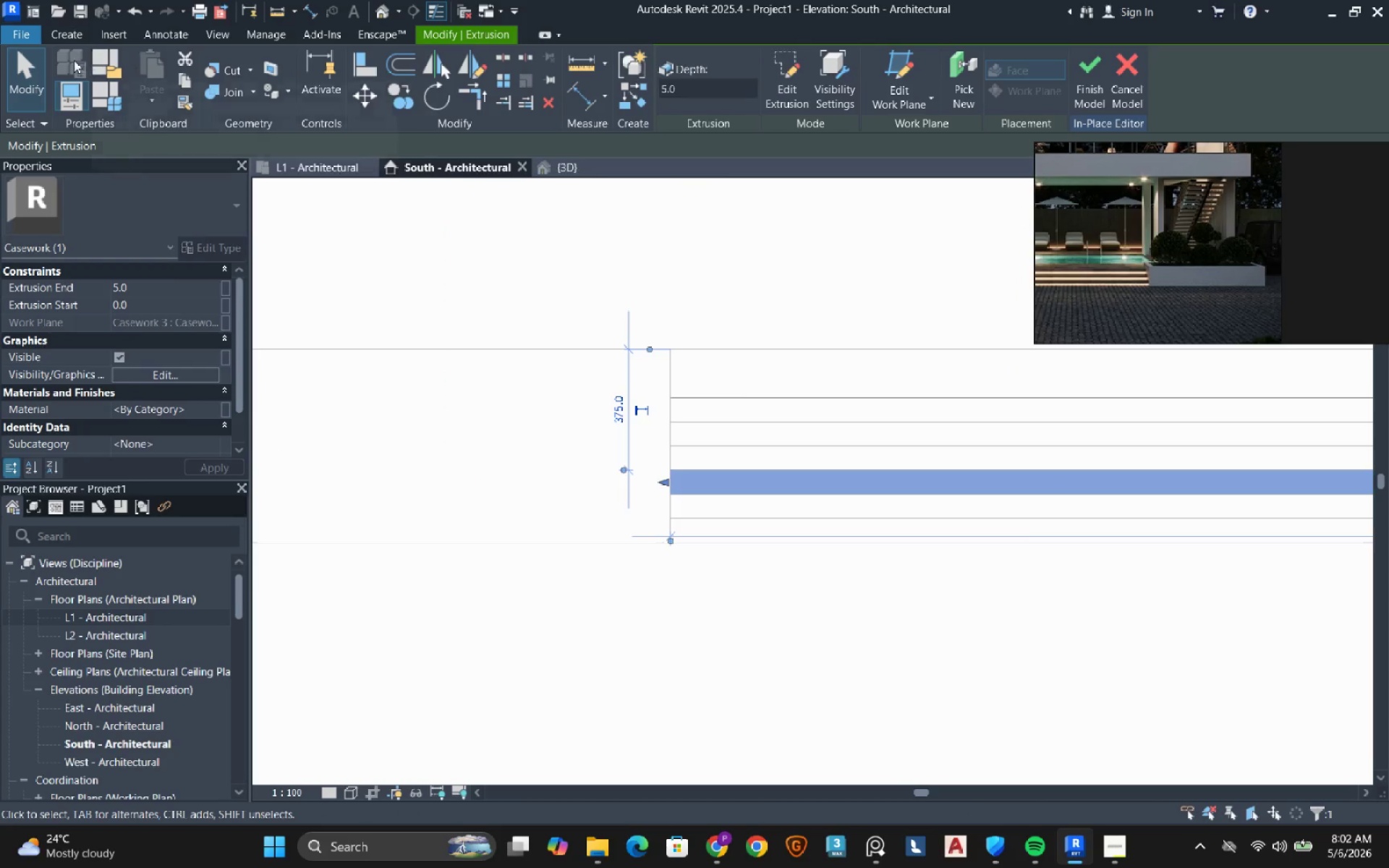 
left_click([68, 33])
 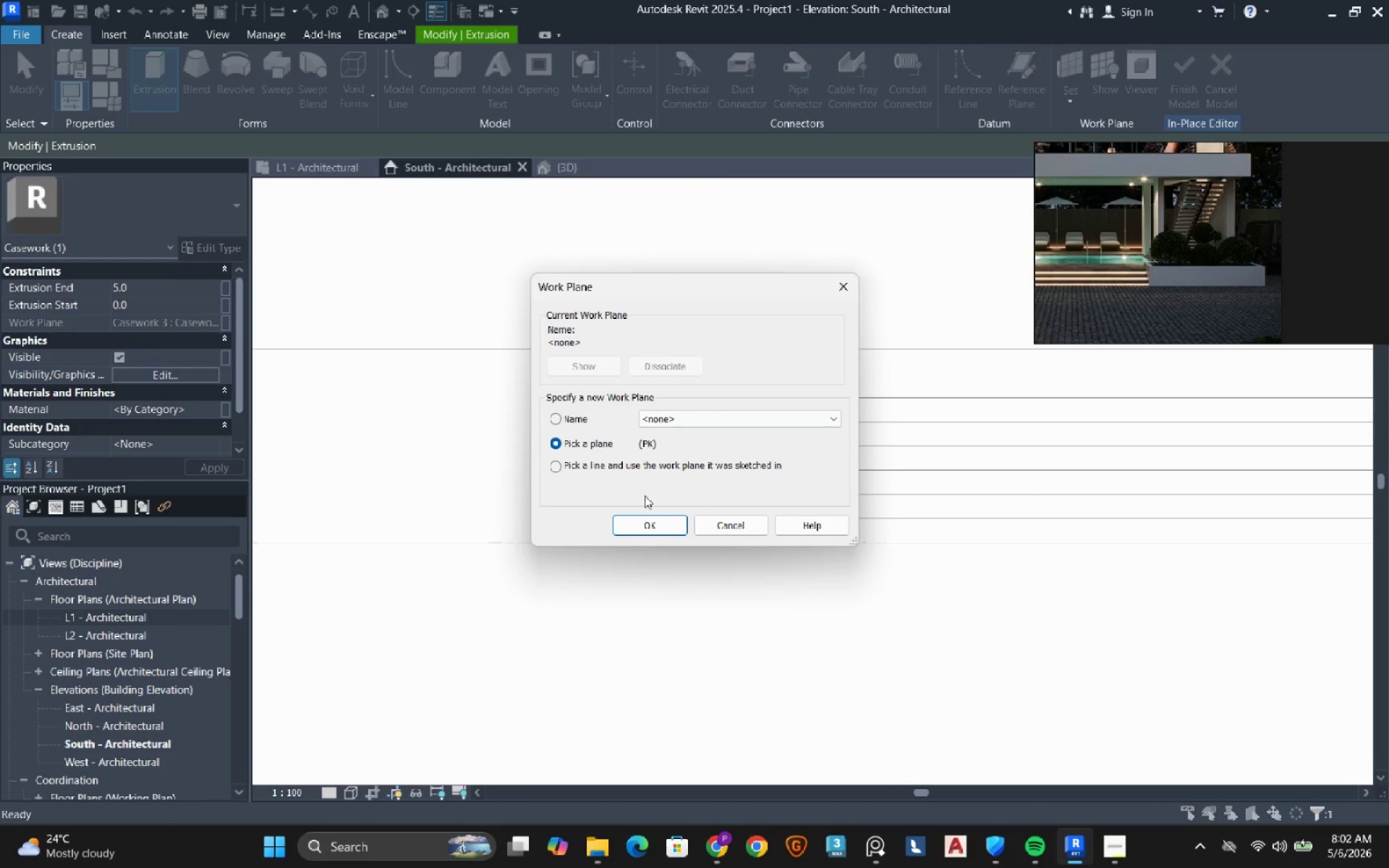 
left_click([646, 525])
 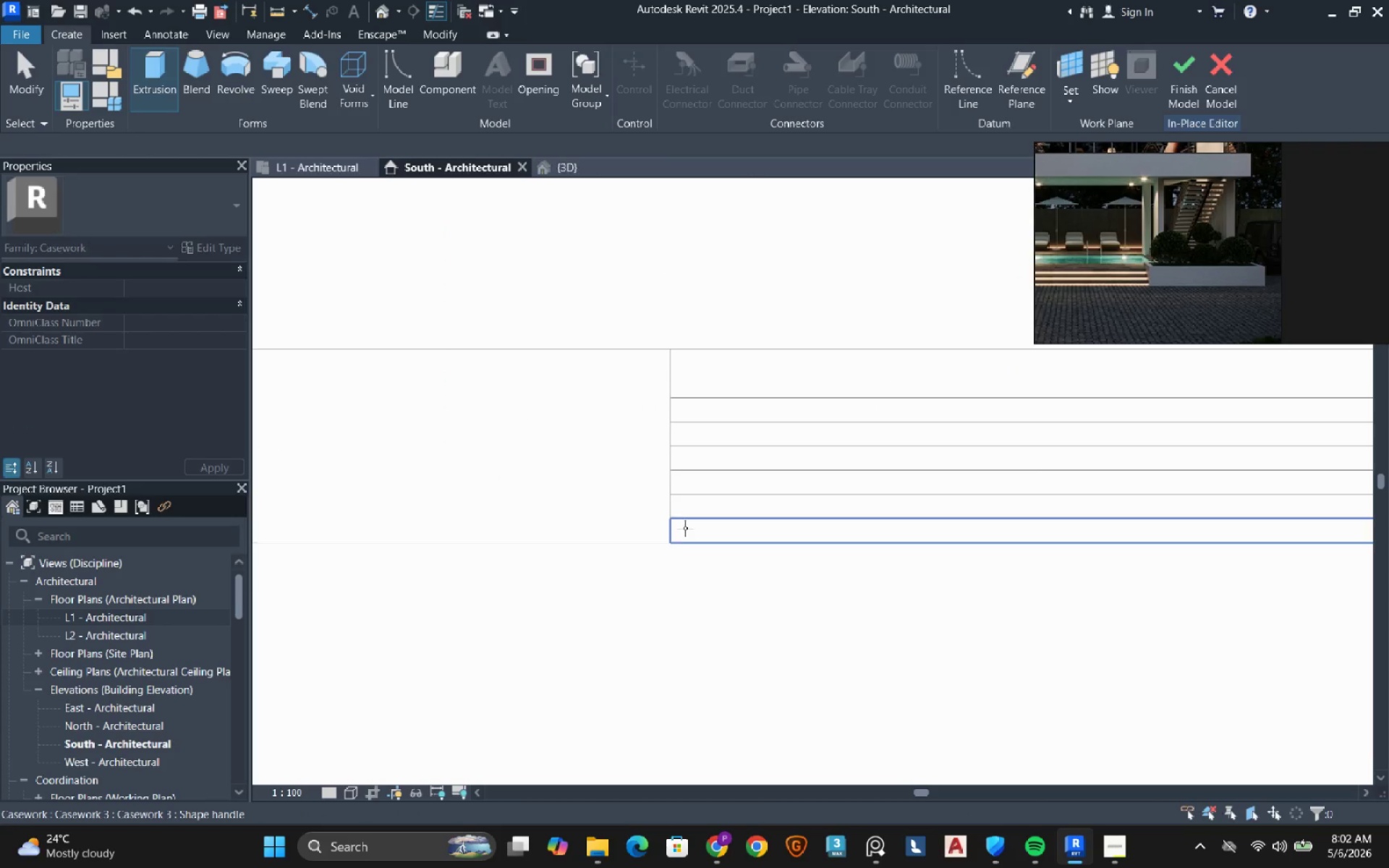 
left_click([685, 528])
 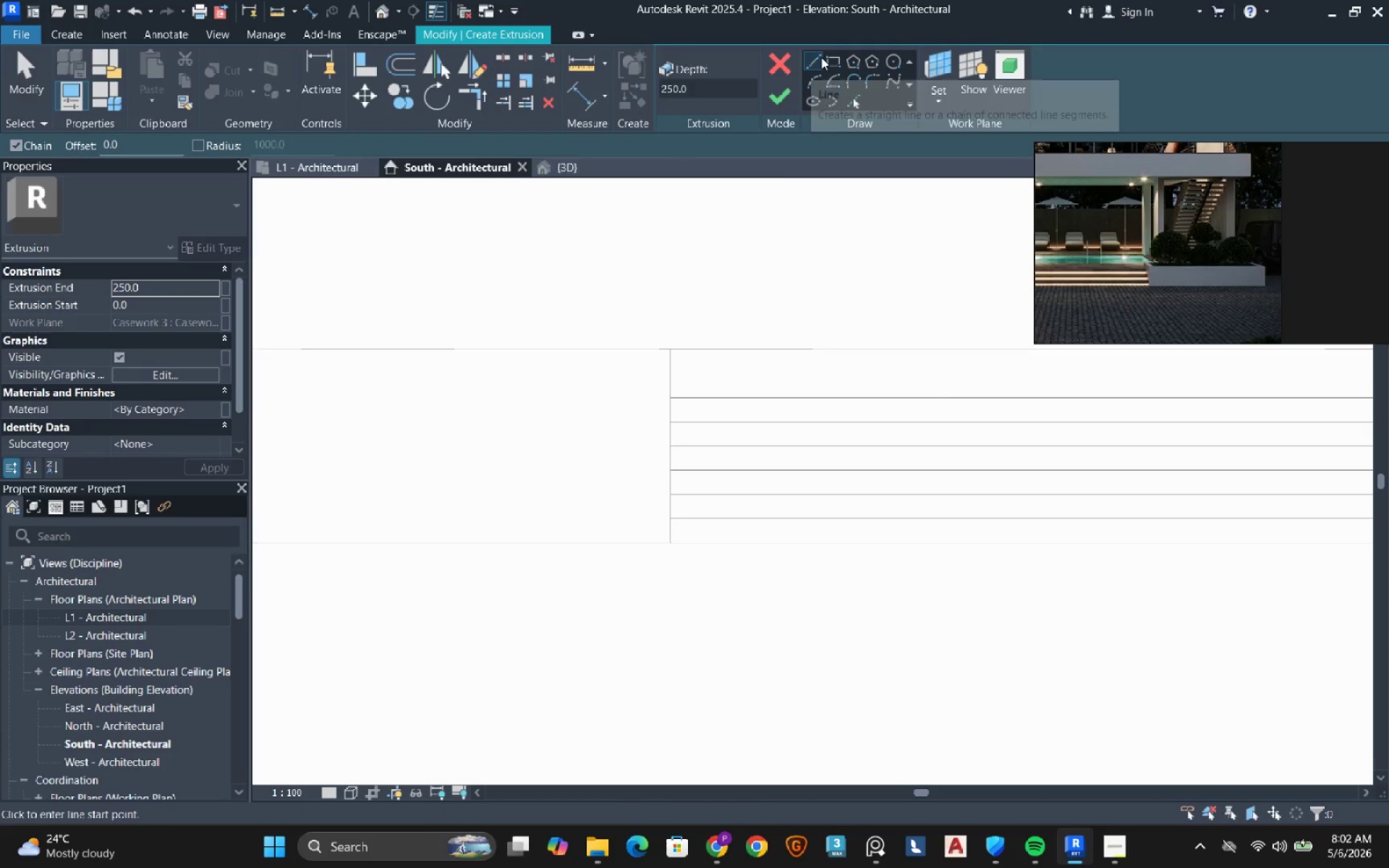 
left_click([833, 61])
 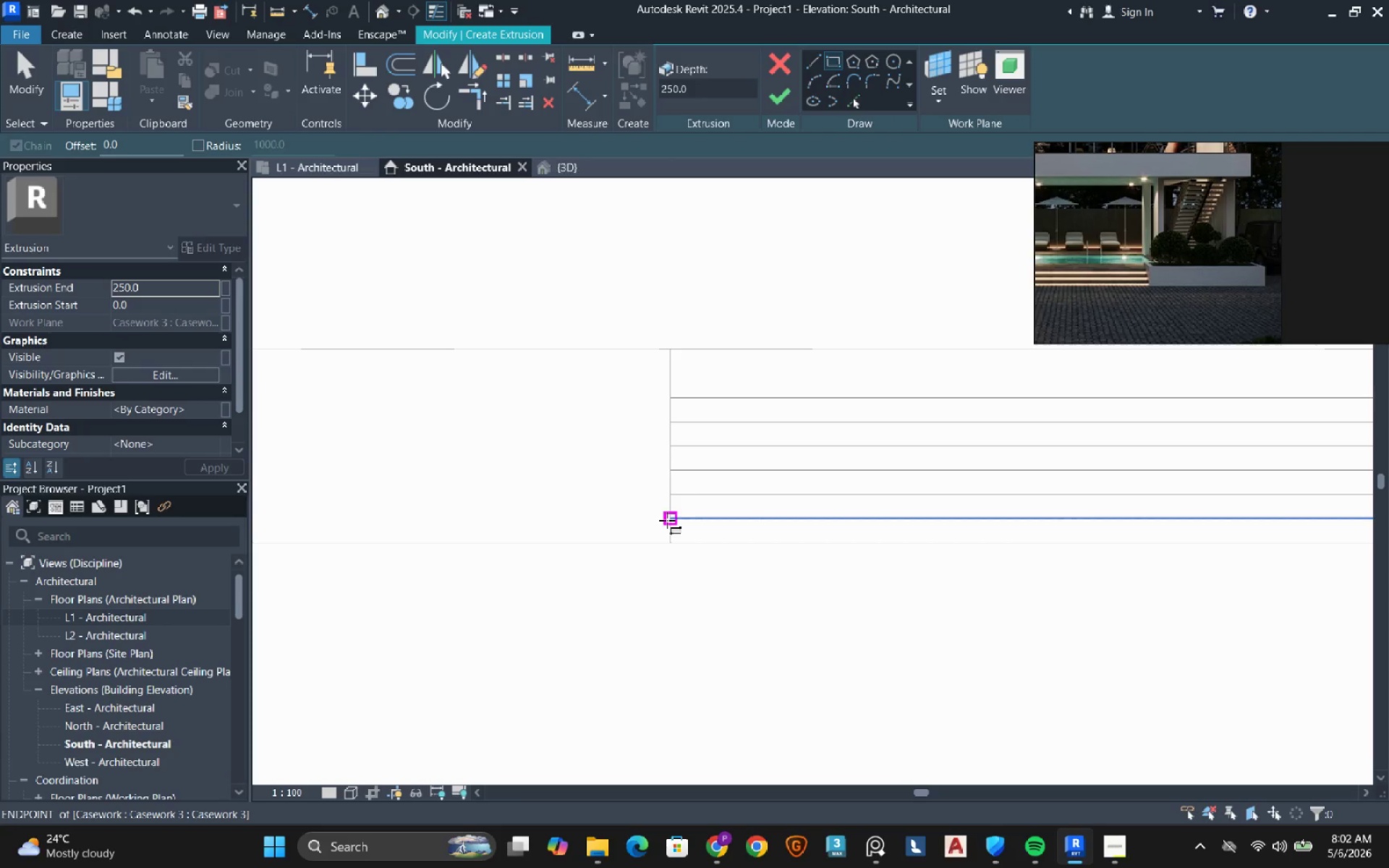 
left_click_drag(start_coordinate=[667, 520], to_coordinate=[658, 520])
 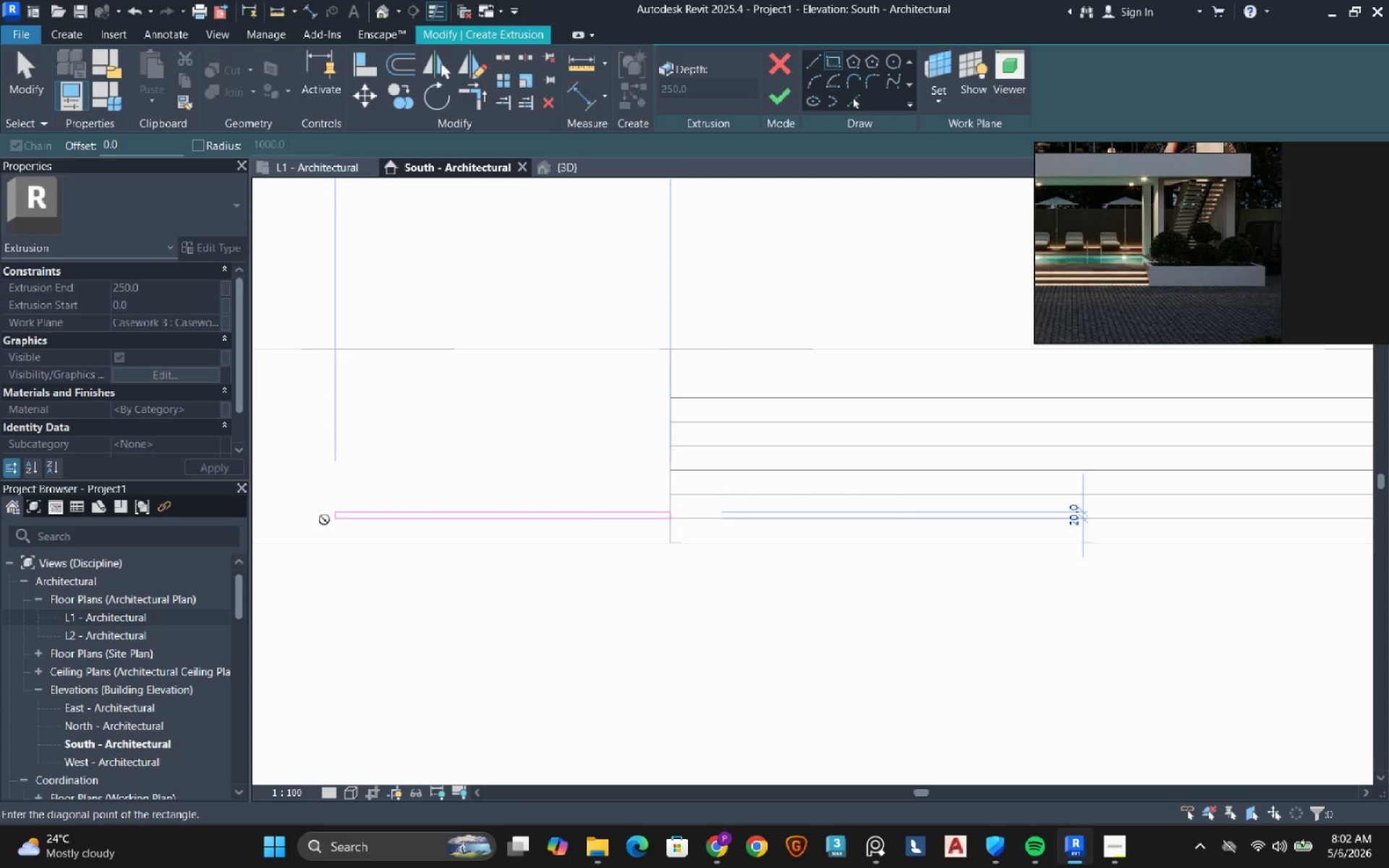 
scroll: coordinate [304, 528], scroll_direction: down, amount: 12.0
 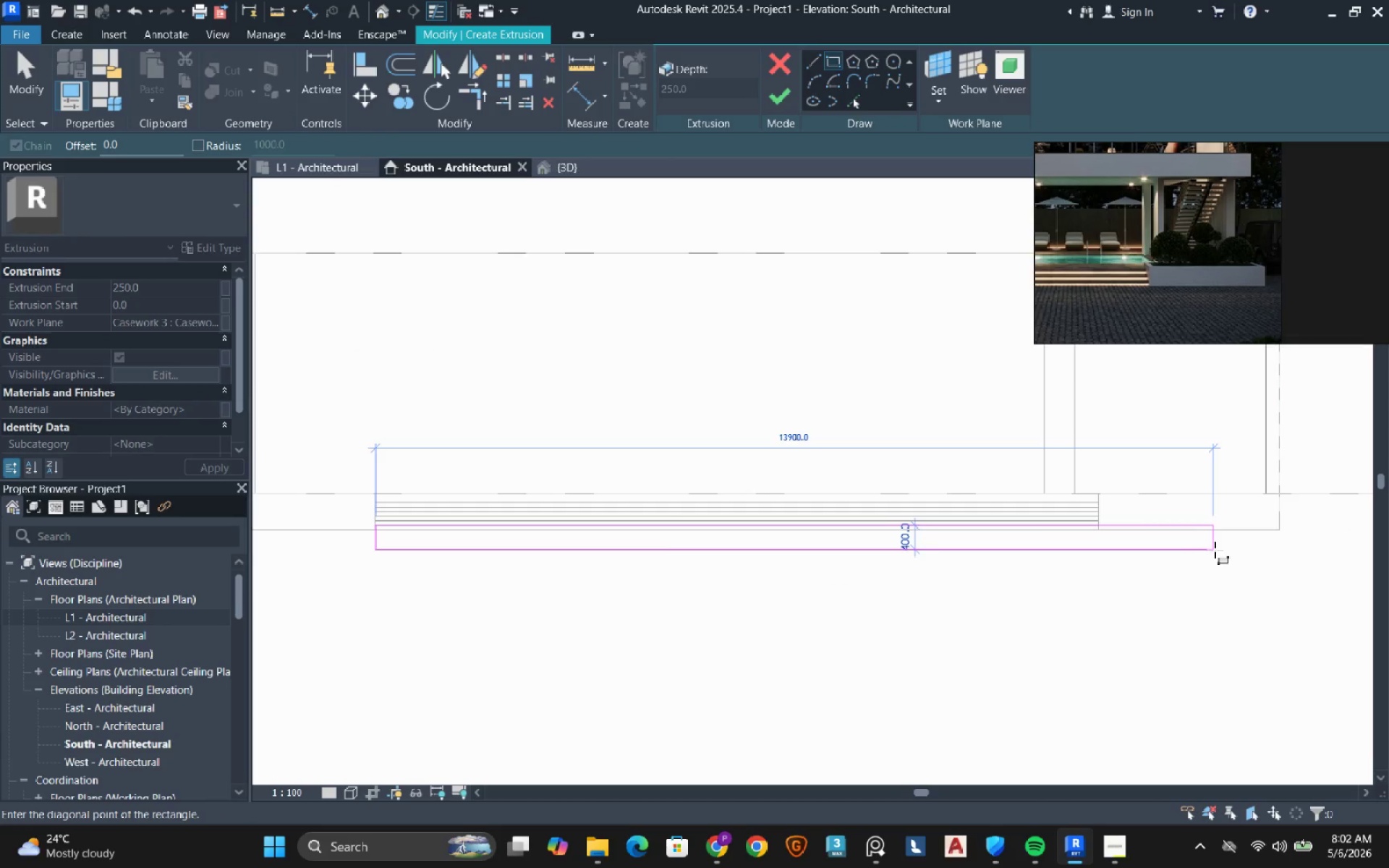 
scroll: coordinate [1071, 511], scroll_direction: up, amount: 10.0
 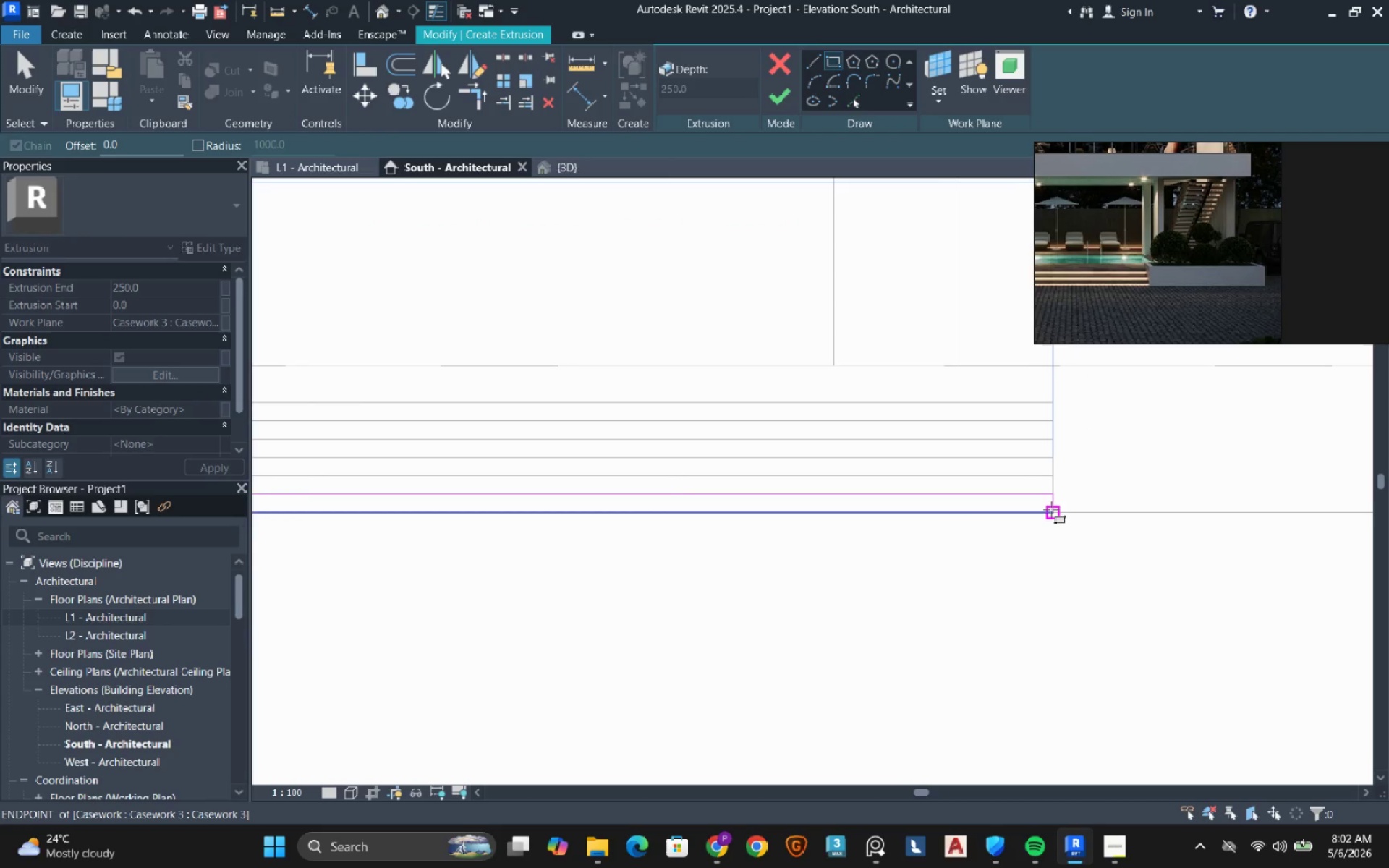 
left_click([1051, 509])
 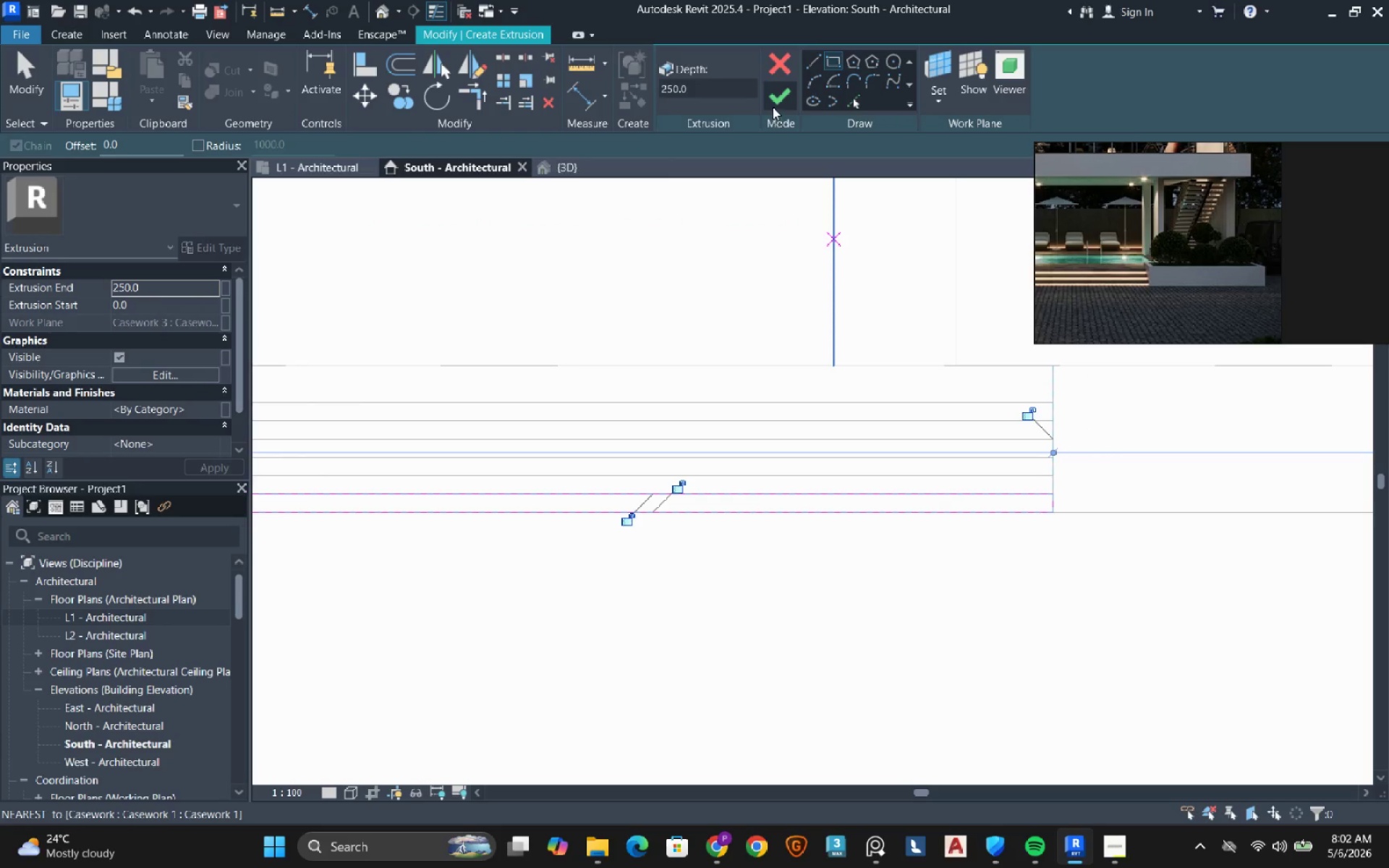 
left_click([774, 95])
 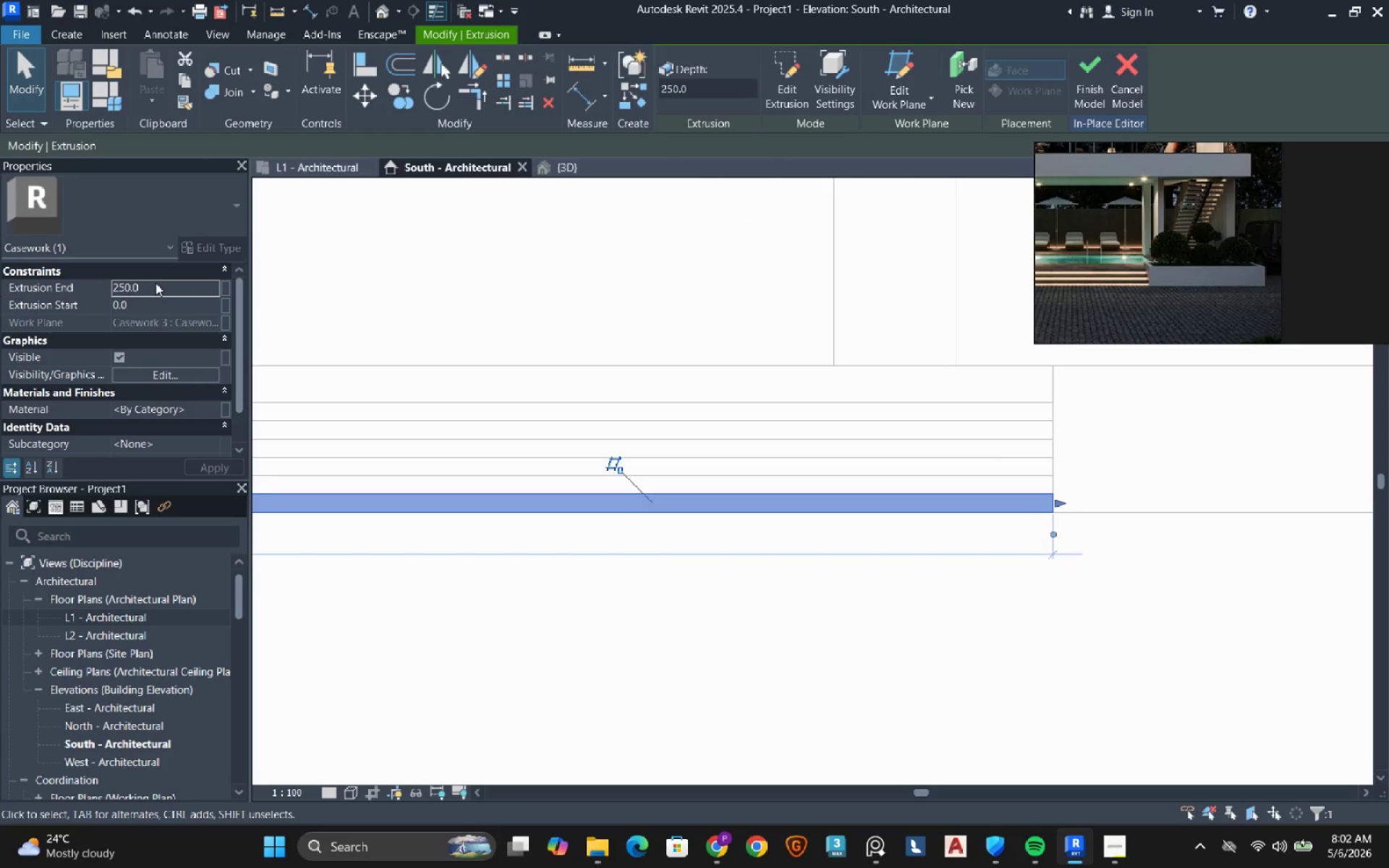 
left_click([161, 283])
 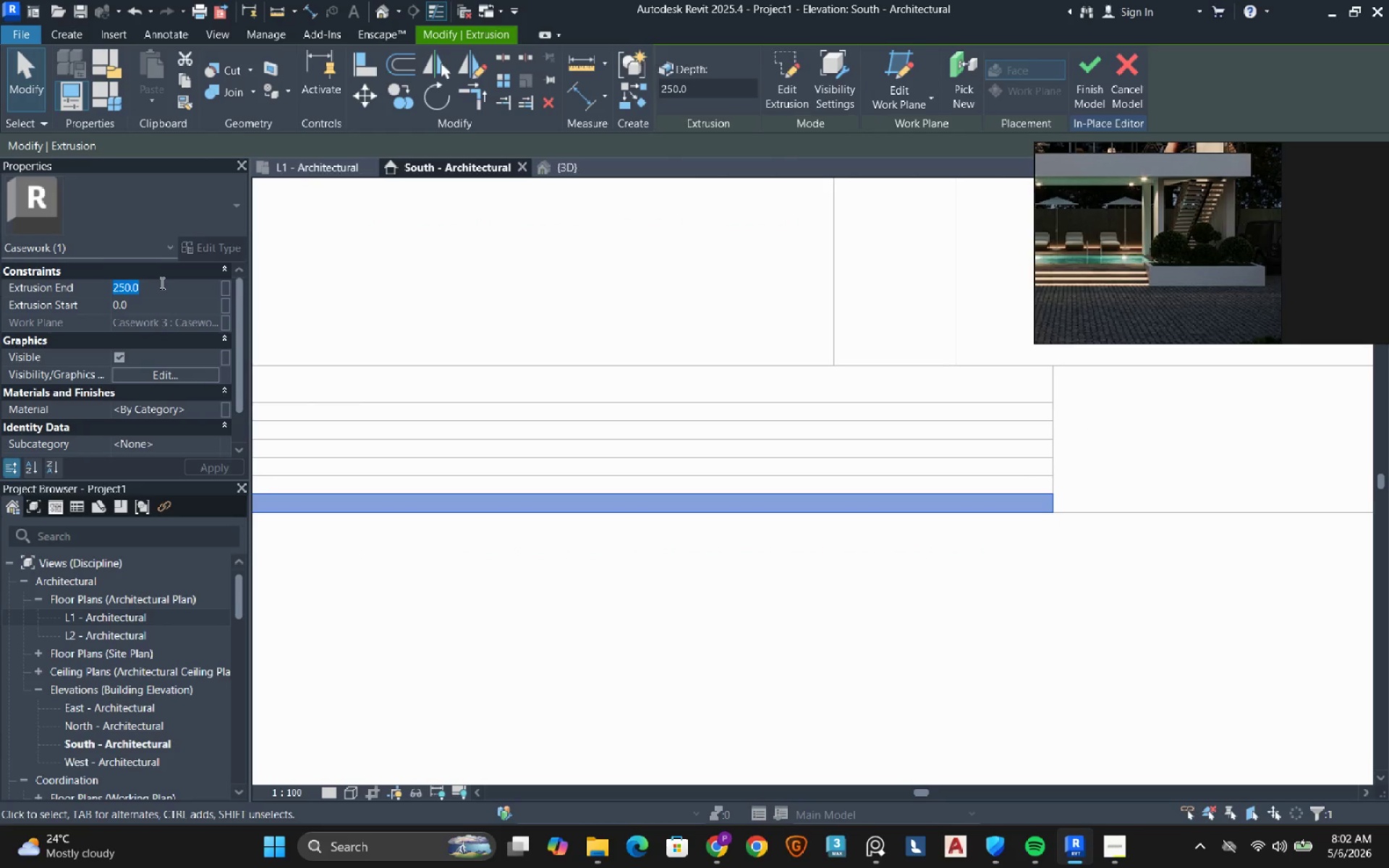 
key(Numpad5)
 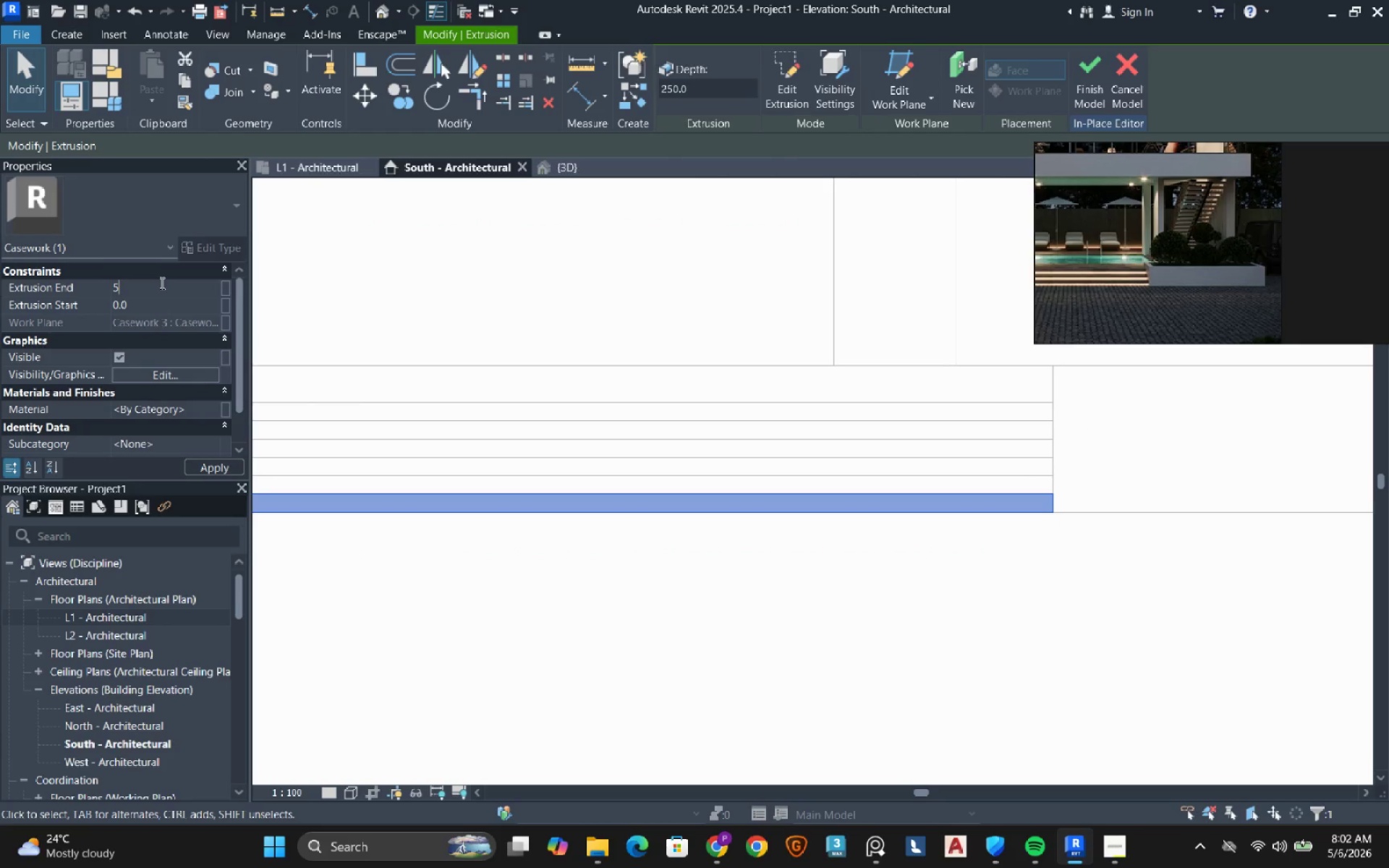 
key(NumpadEnter)
 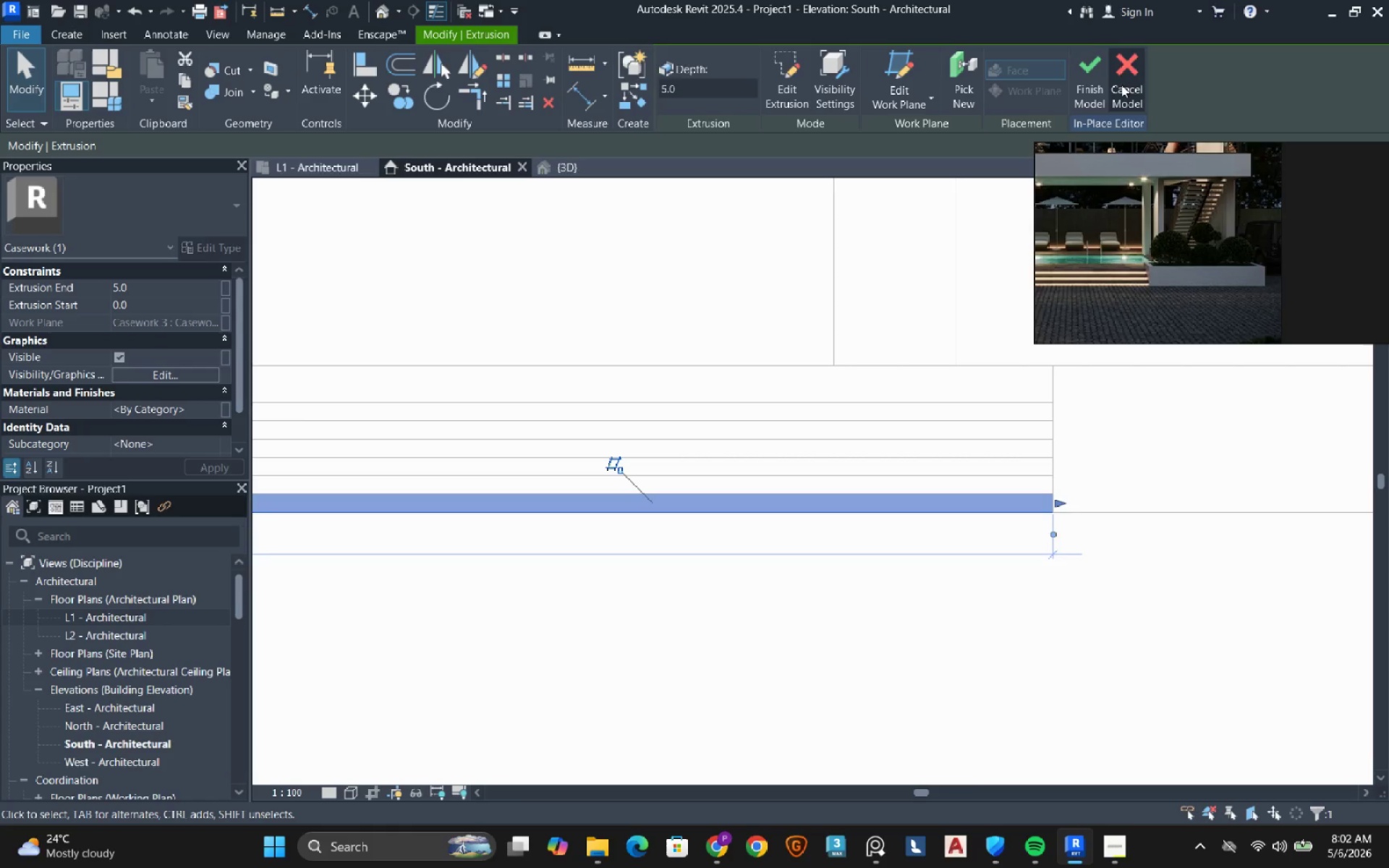 
left_click([1092, 93])
 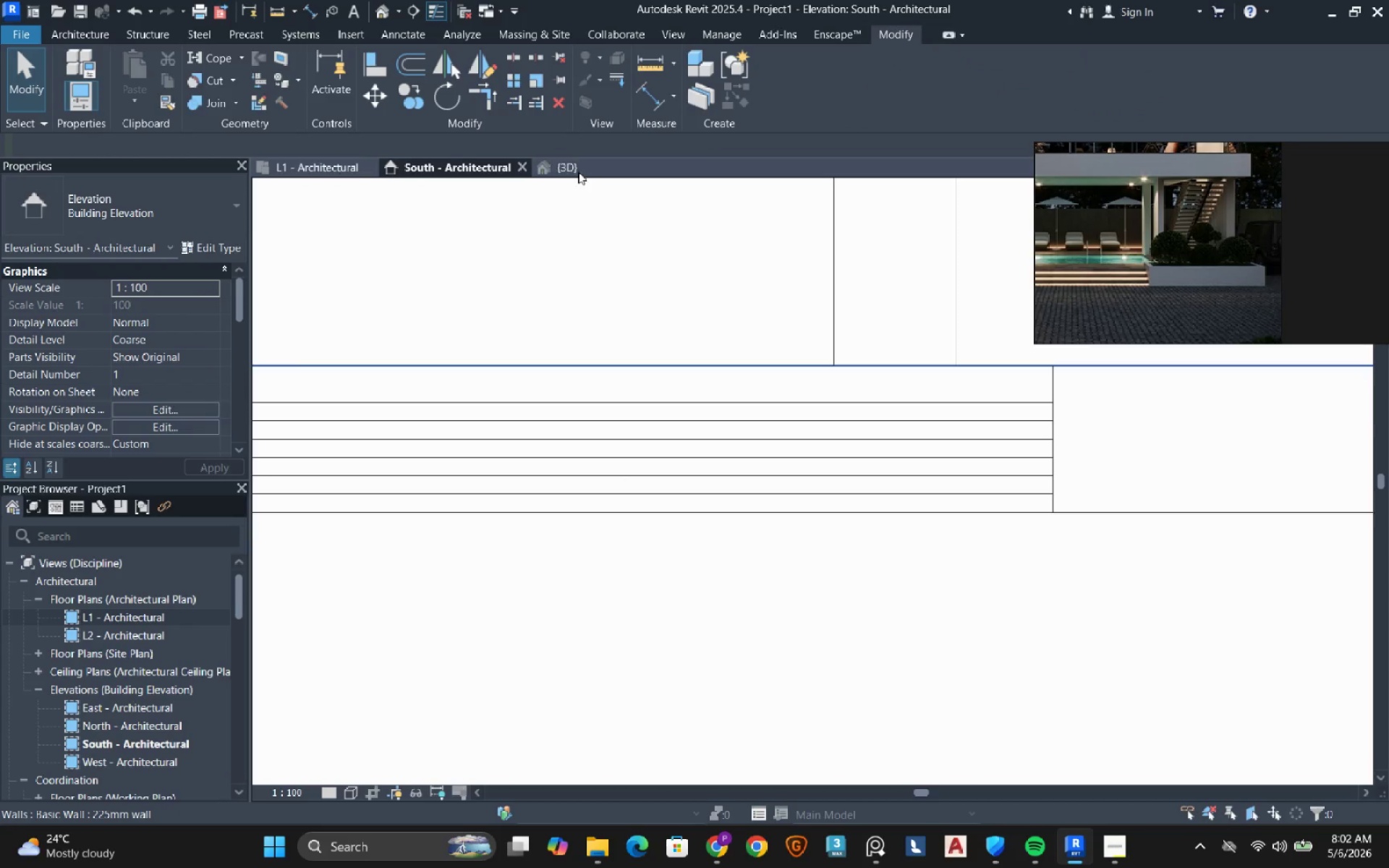 
left_click([572, 163])
 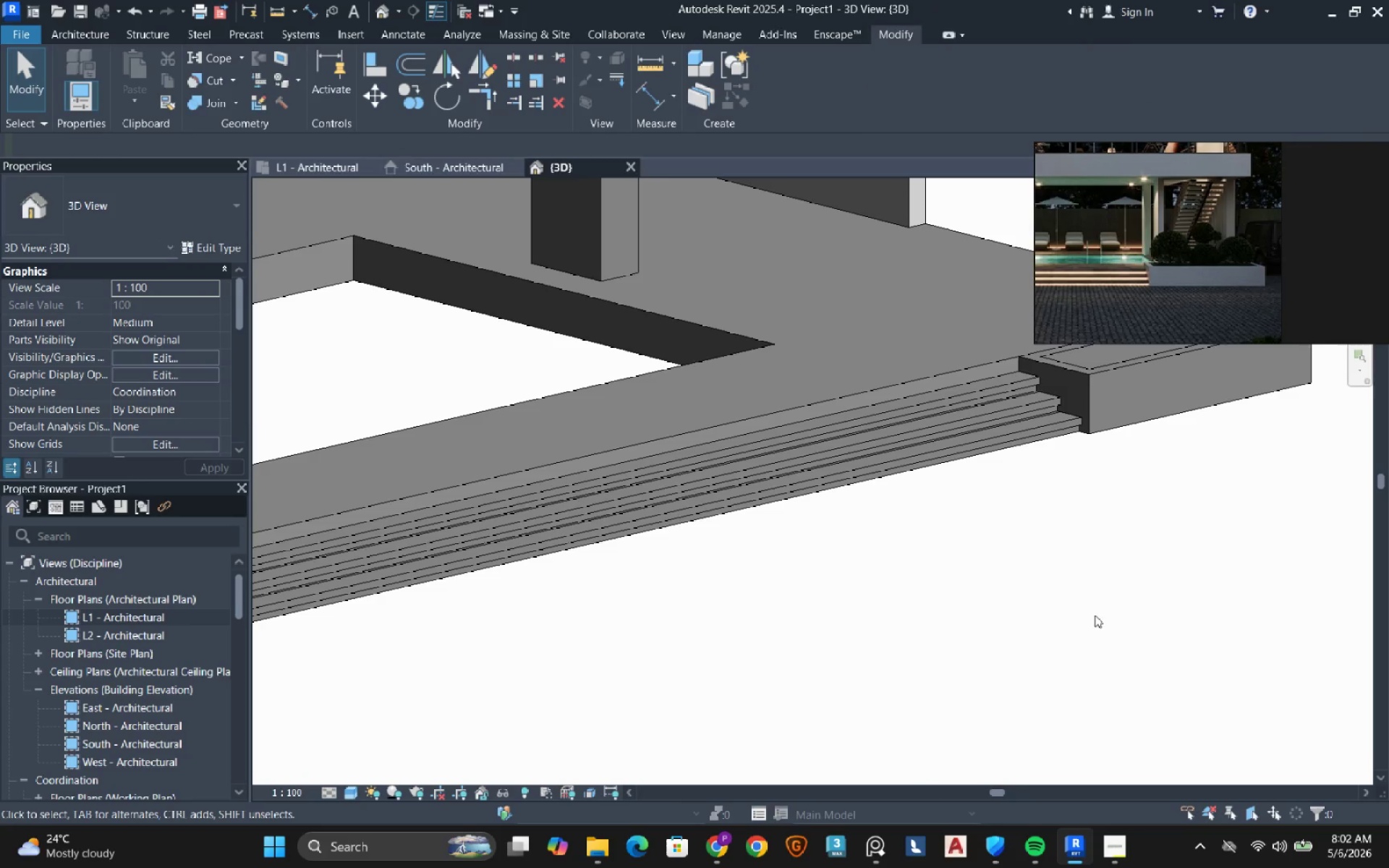 
scroll: coordinate [1101, 423], scroll_direction: up, amount: 7.0
 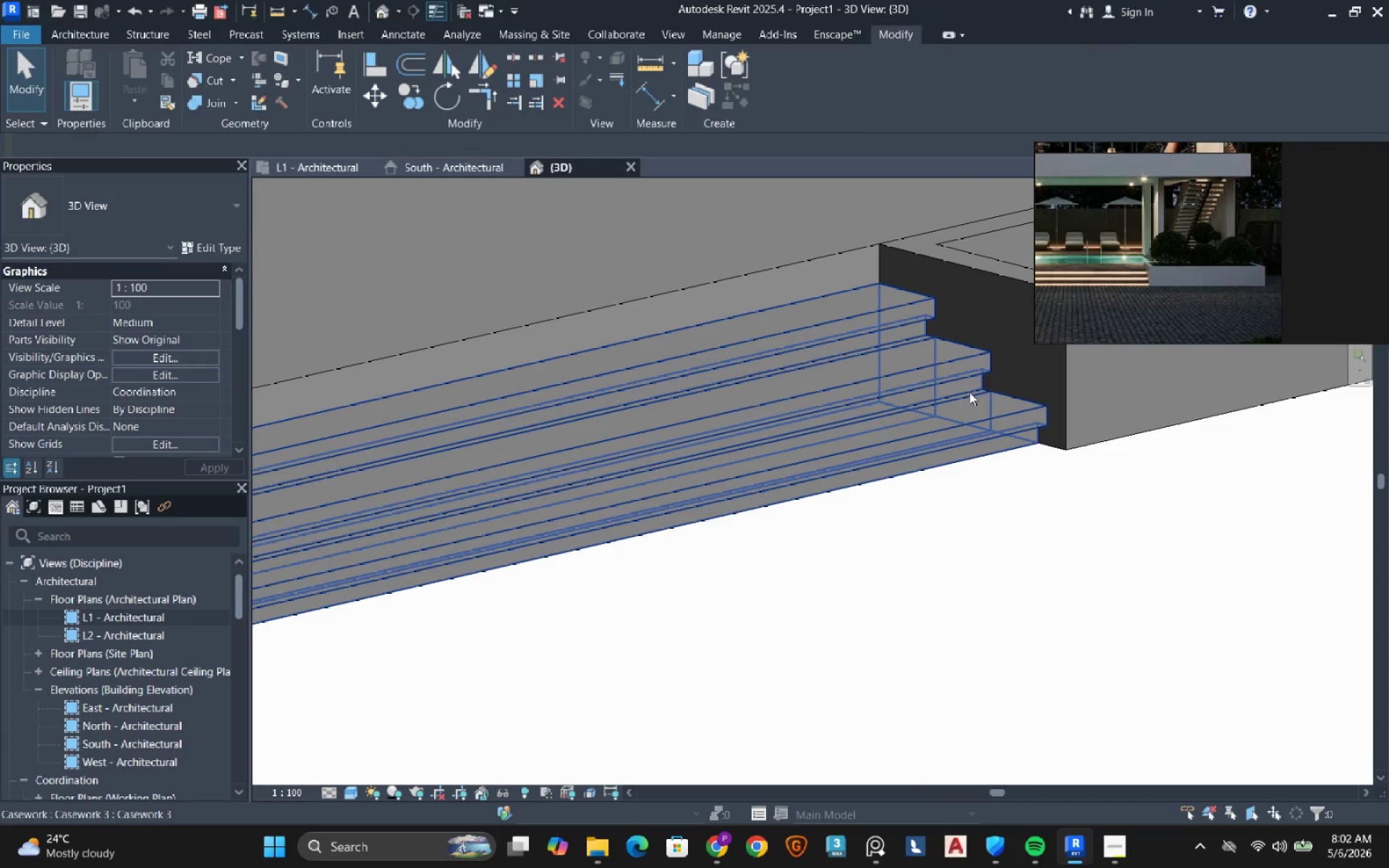 
wait(5.05)
 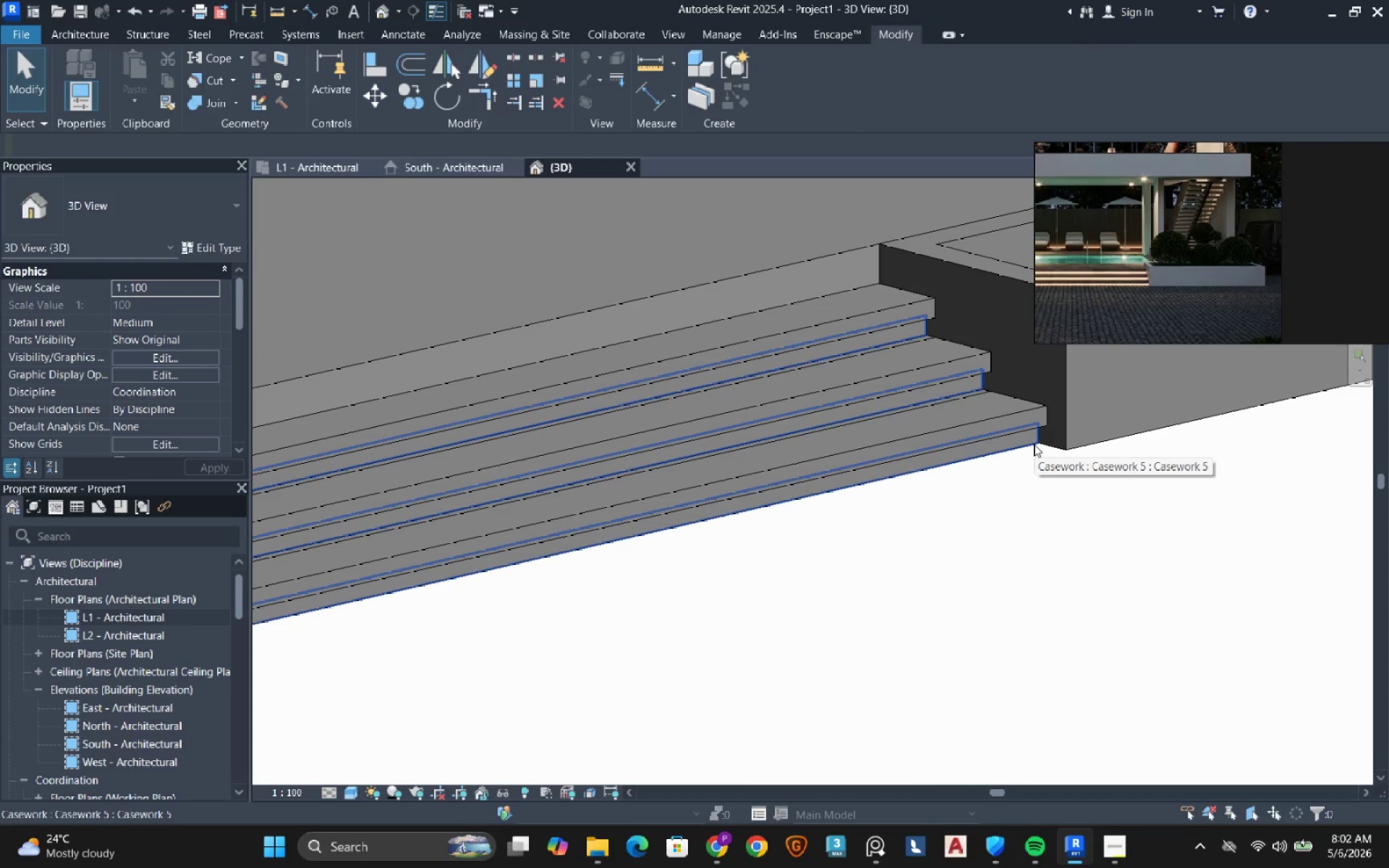 
scroll: coordinate [936, 454], scroll_direction: down, amount: 9.0
 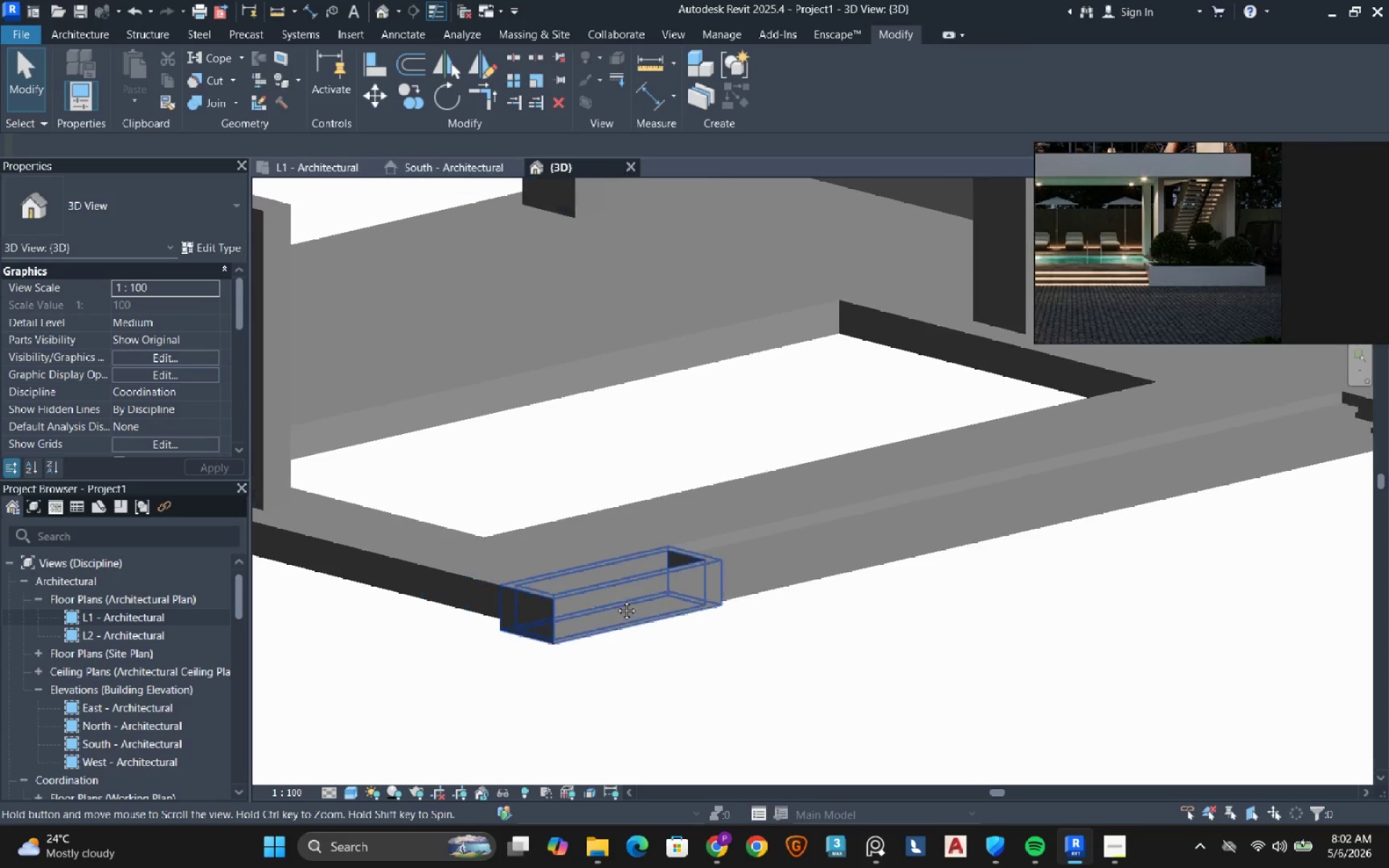 
left_click([462, 556])
 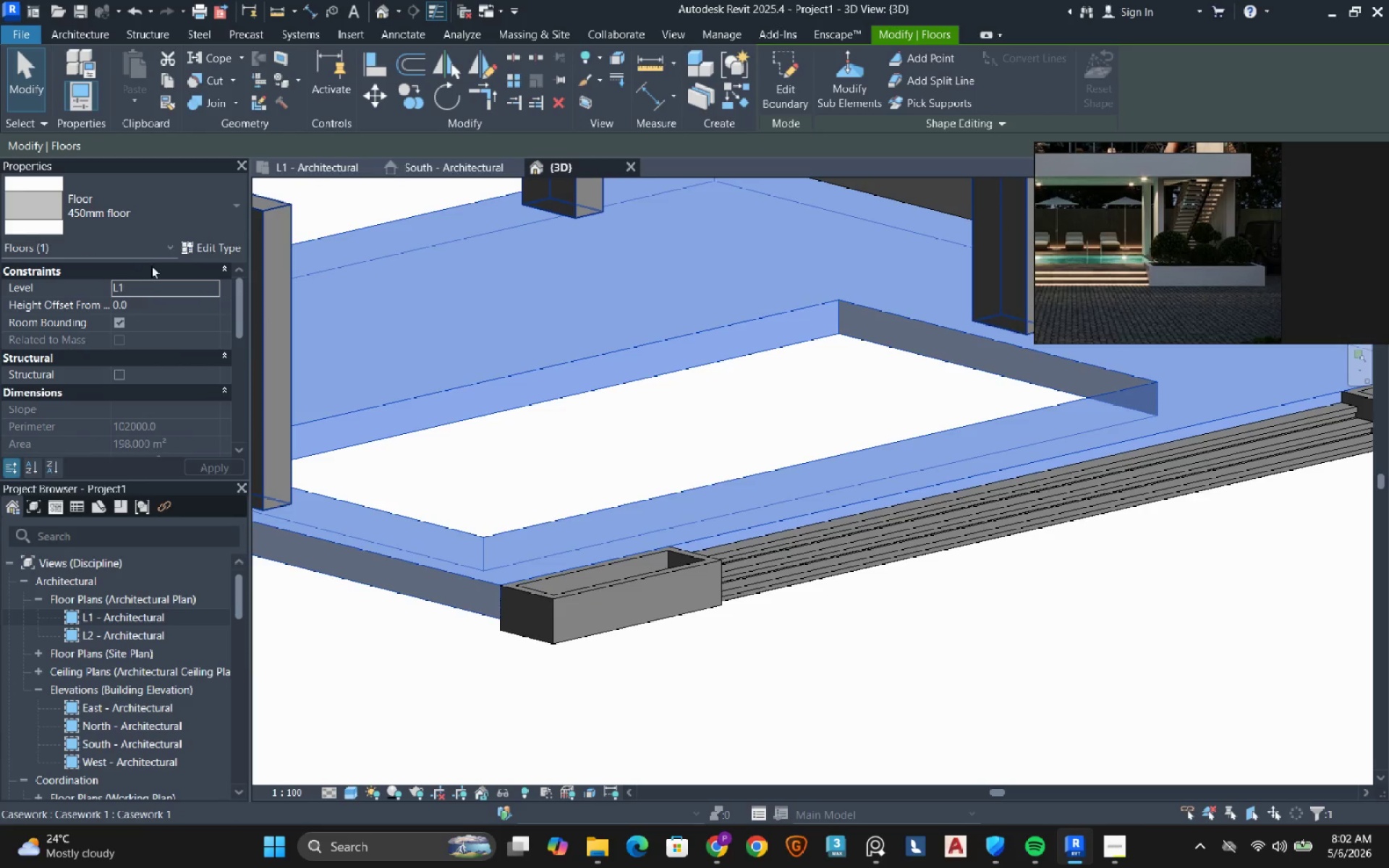 
left_click([211, 244])
 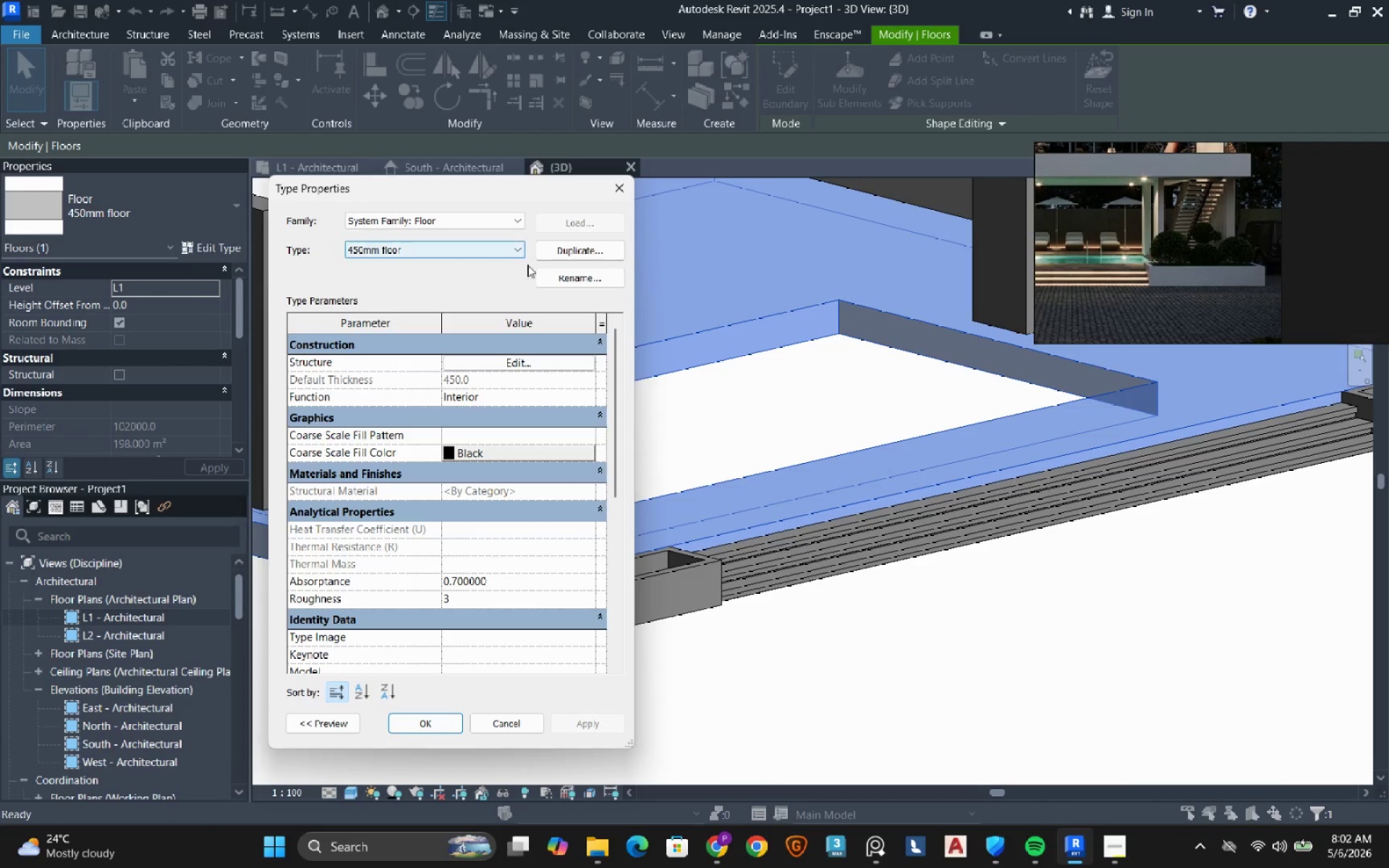 
left_click([551, 274])
 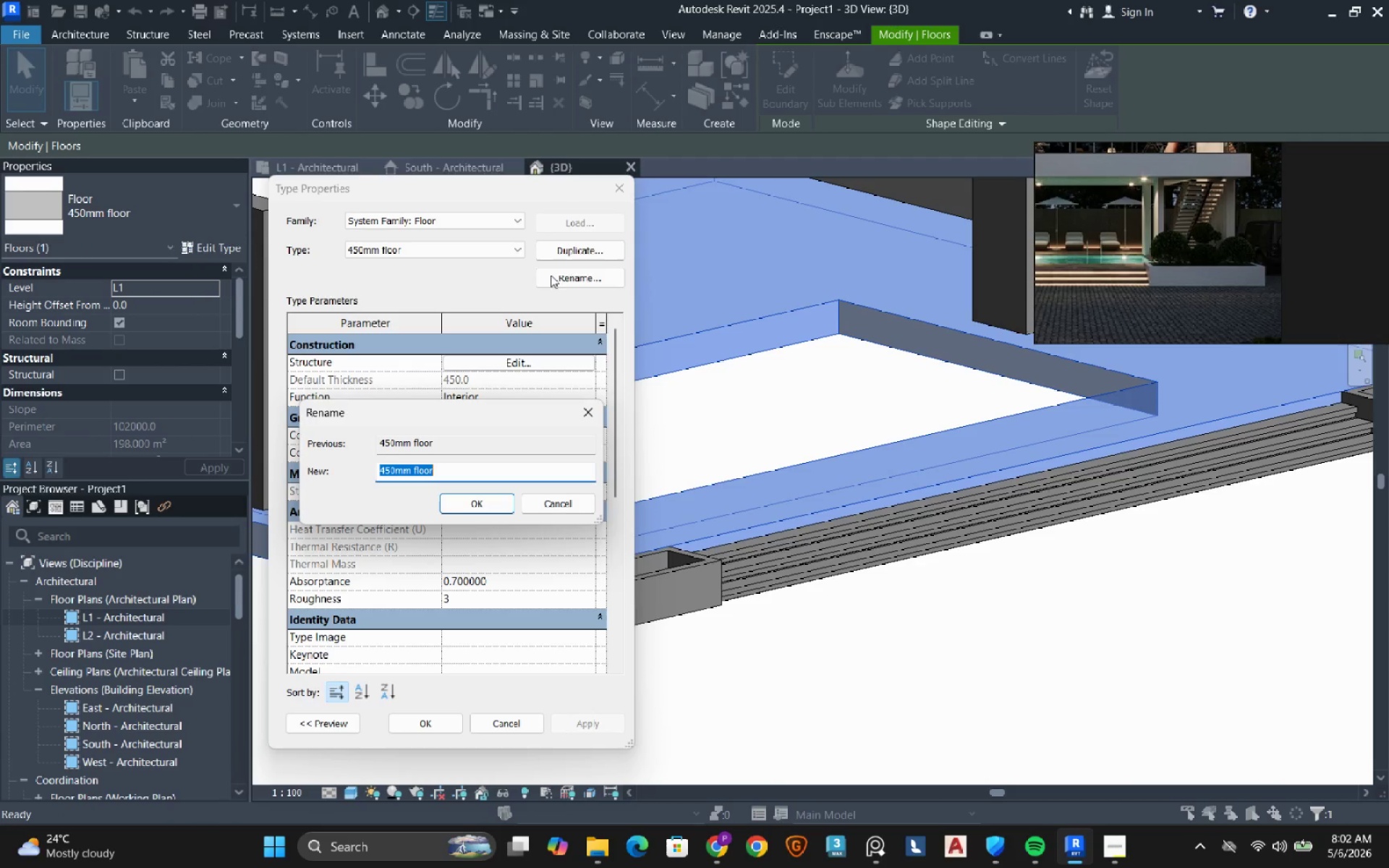 
type(600m )
key(Backspace)
type(m floor)
 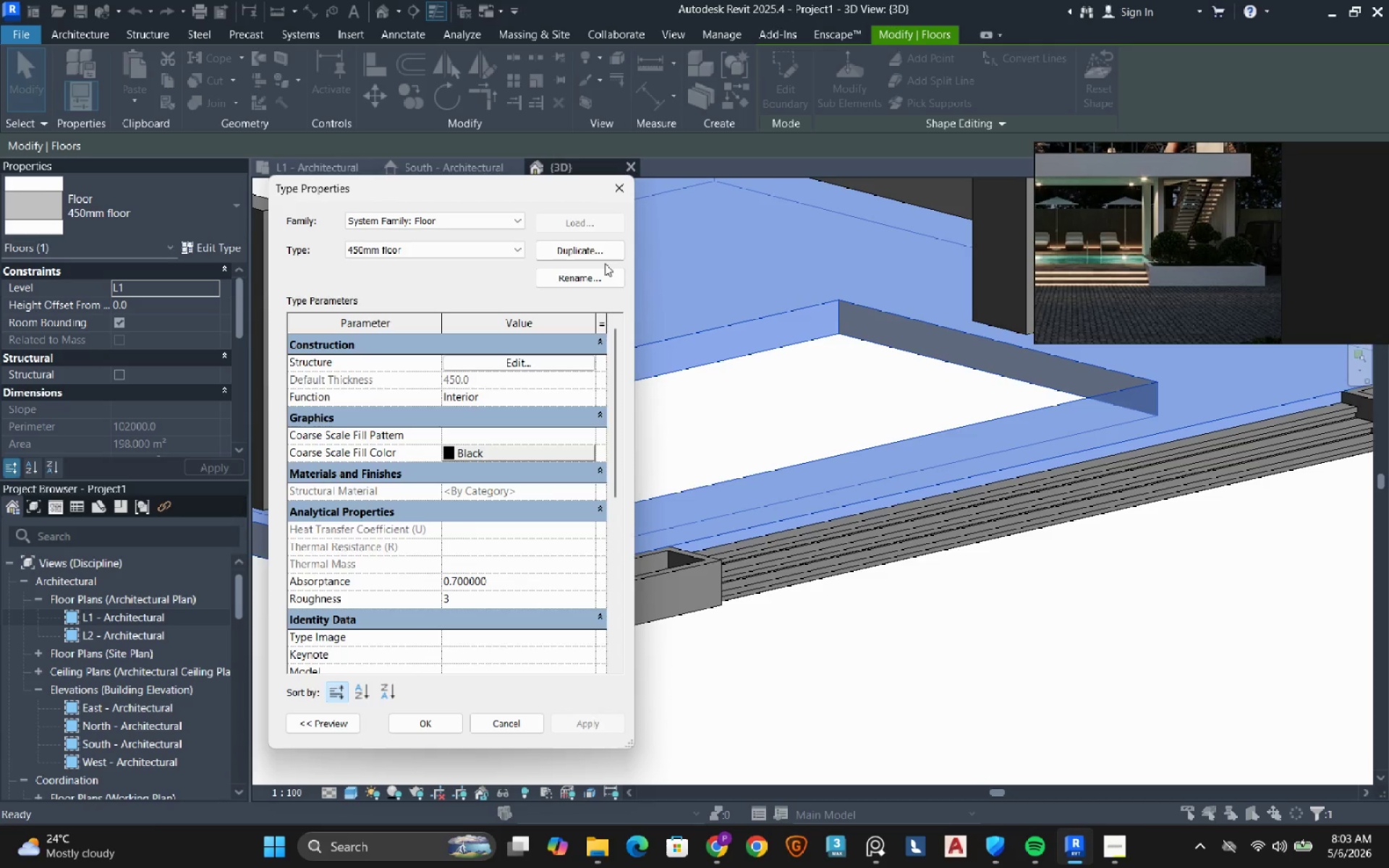 
key(Enter)
 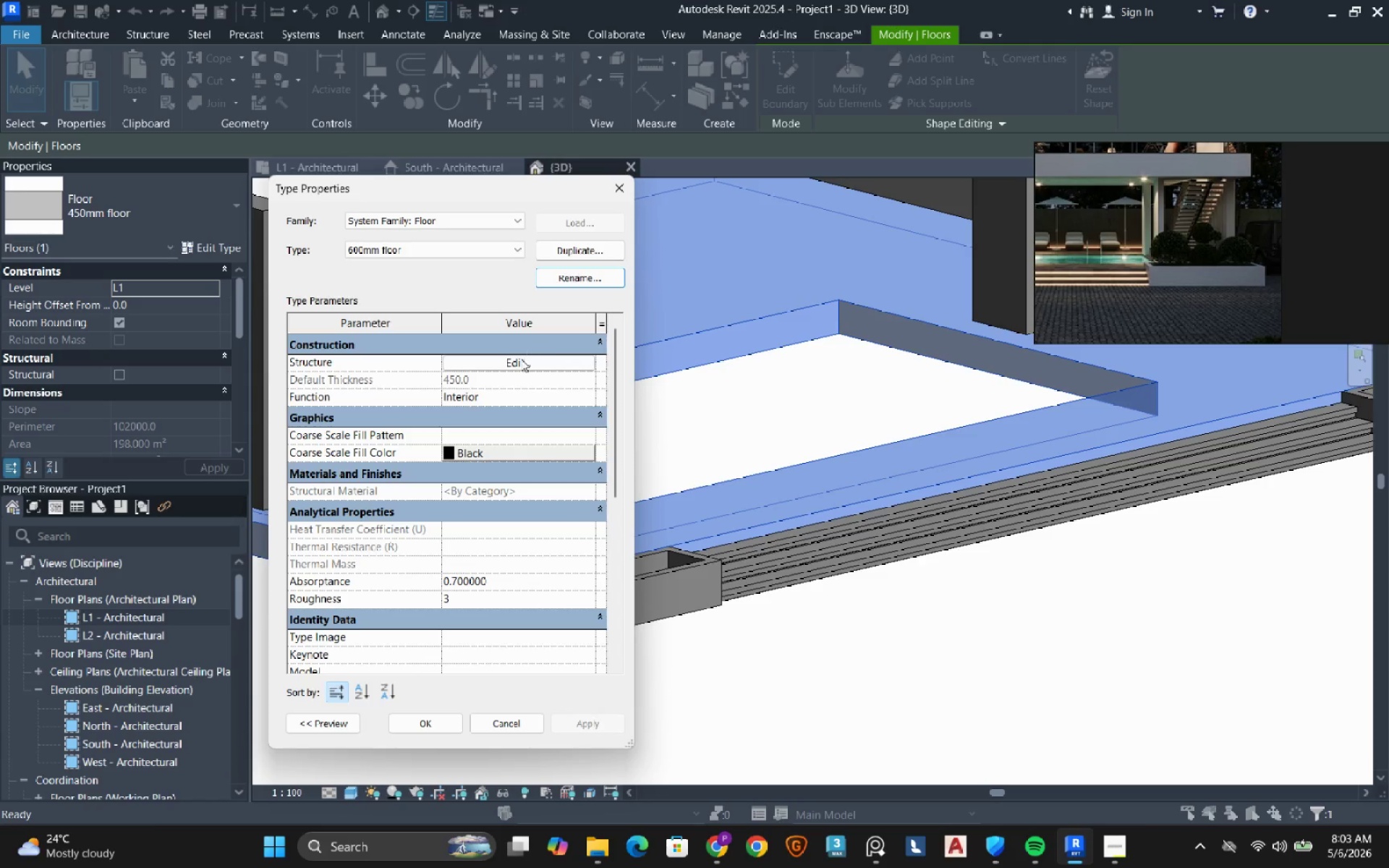 
left_click([515, 367])
 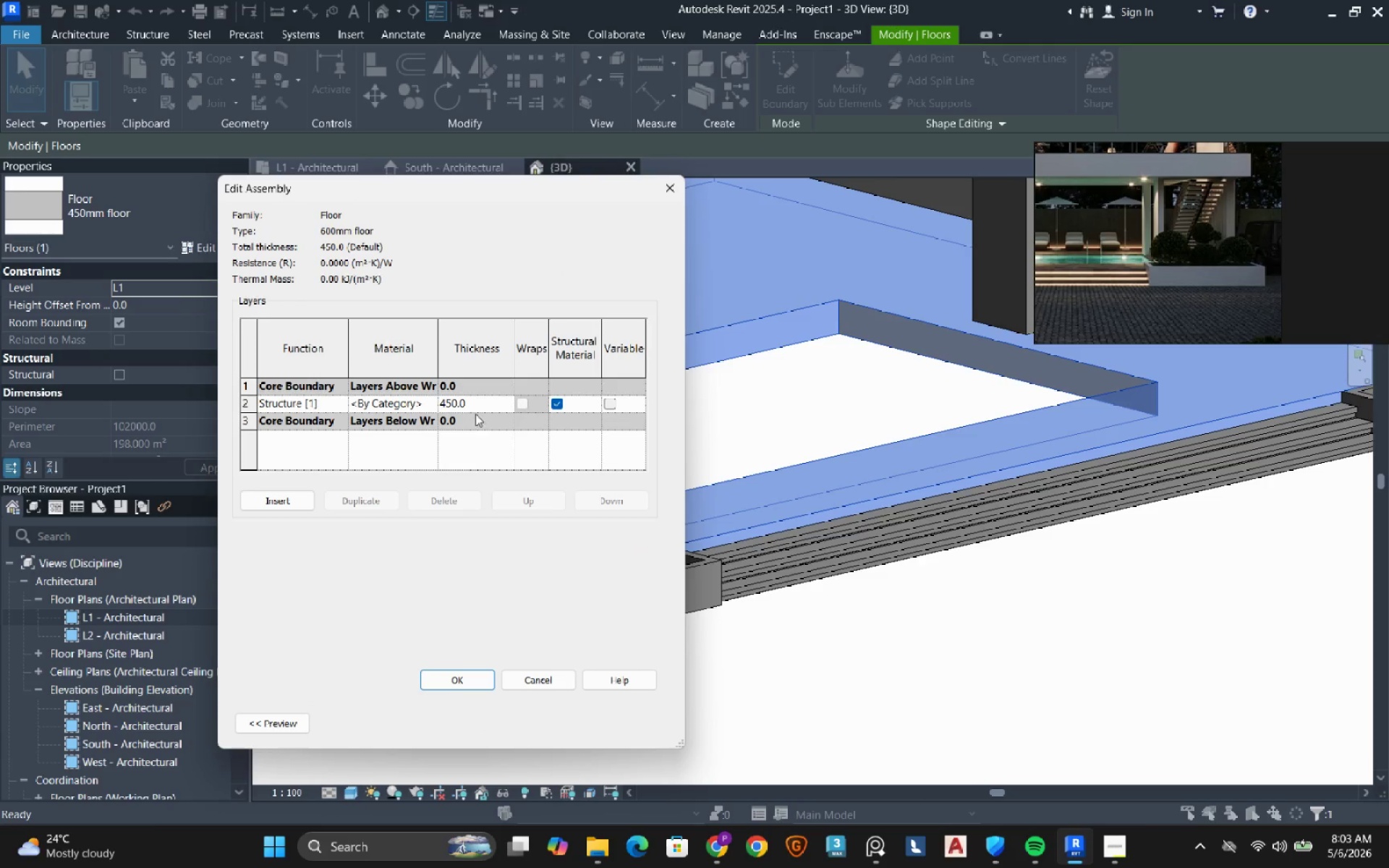 
left_click([491, 404])
 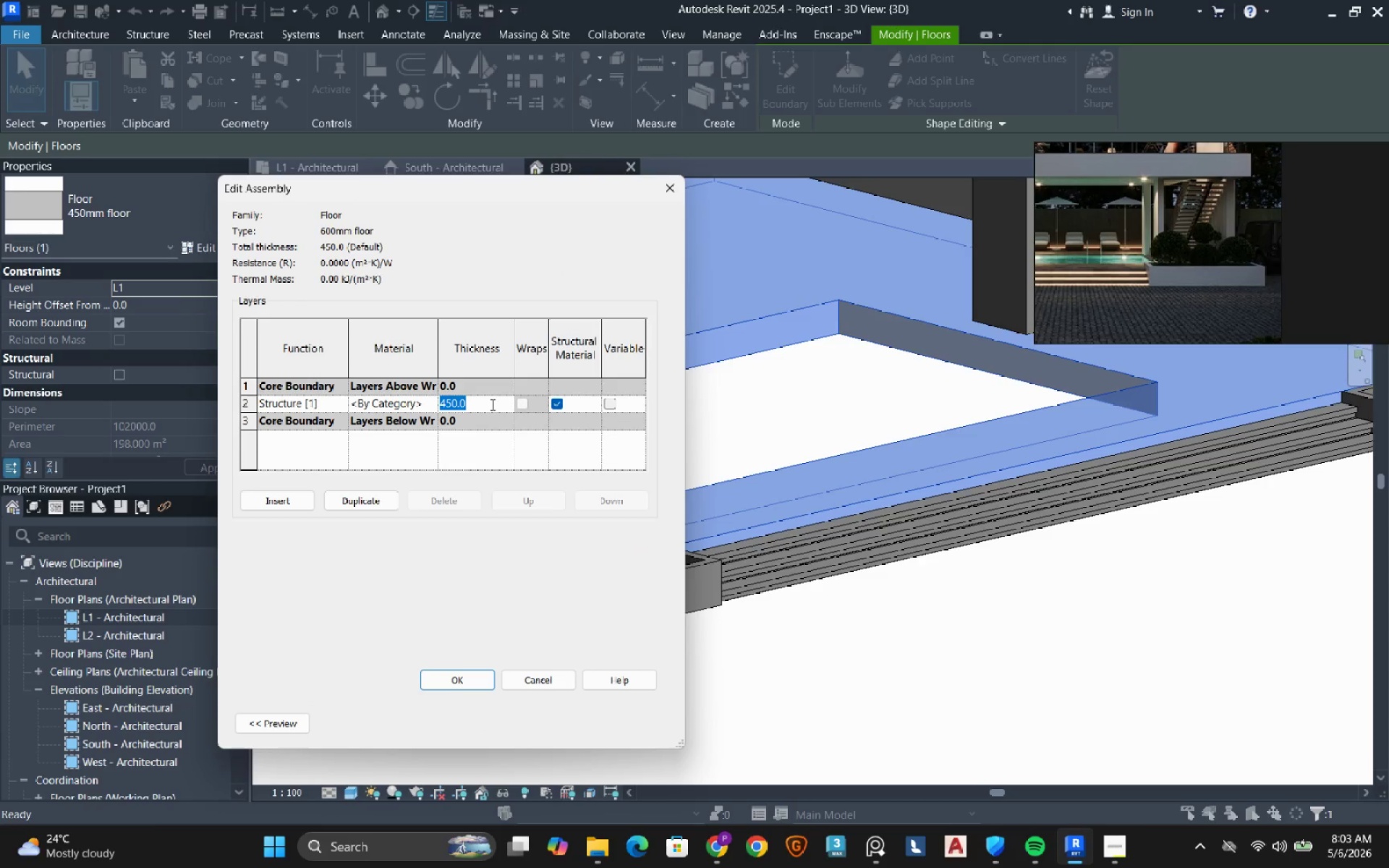 
type(600)
 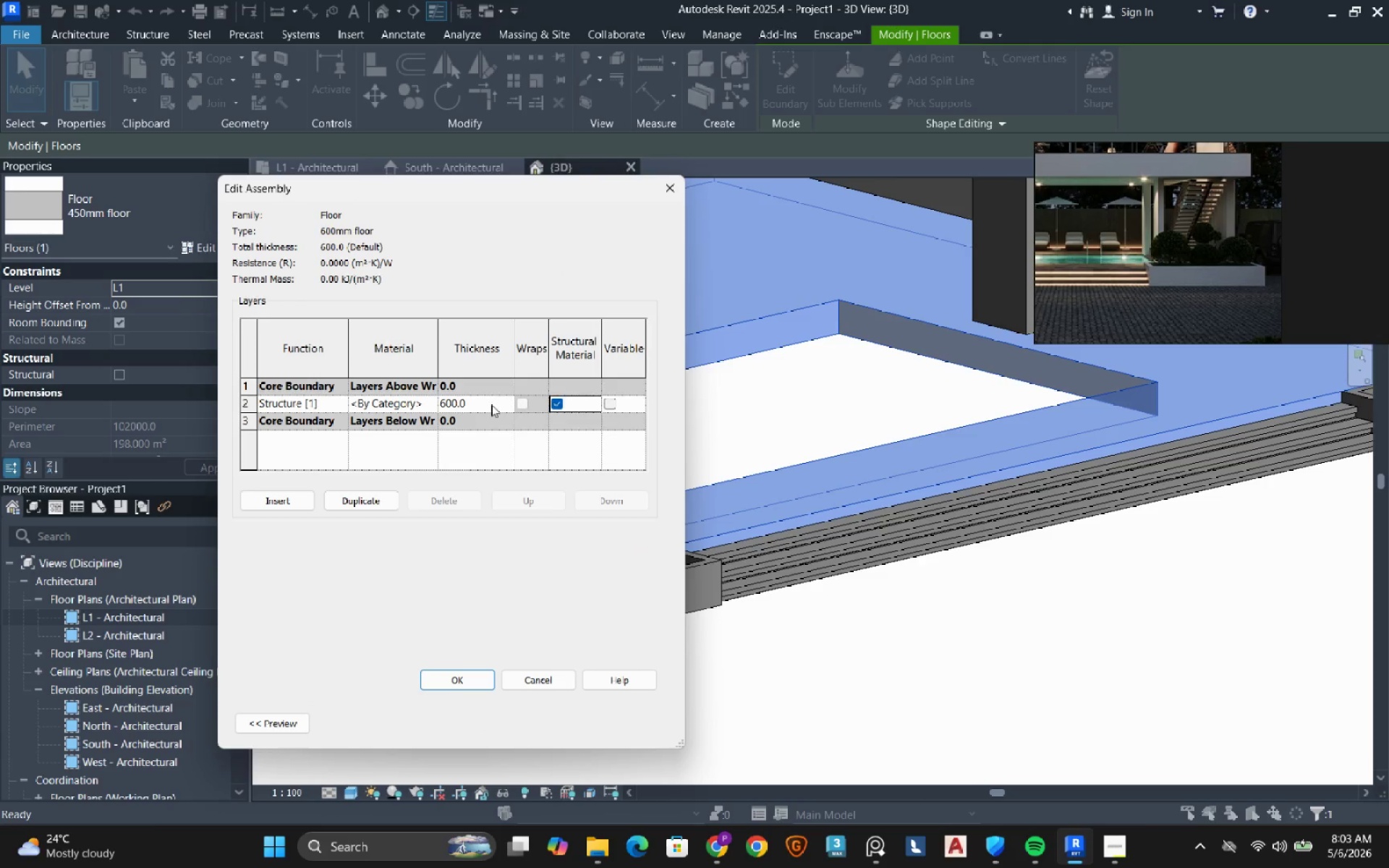 
key(Enter)
 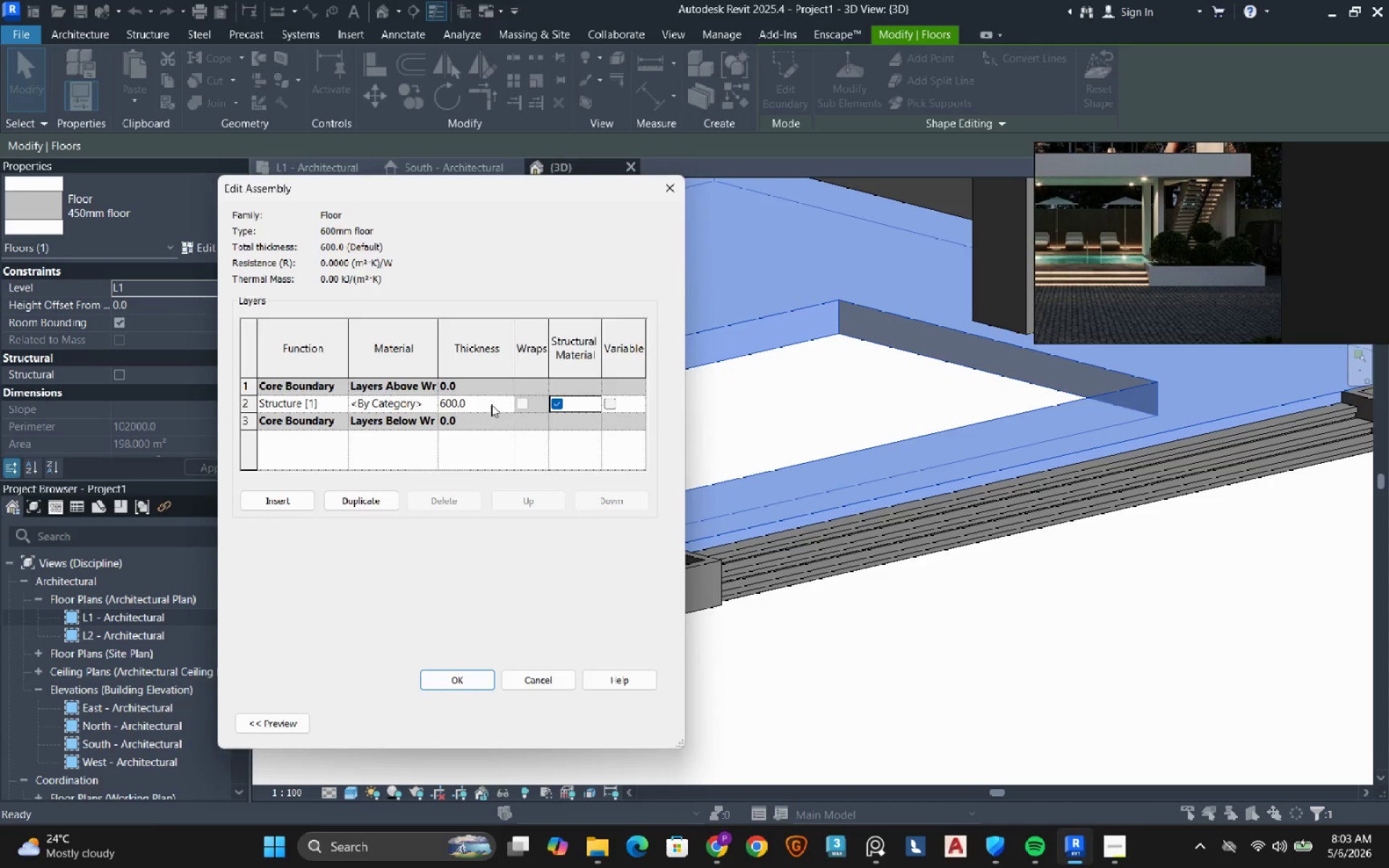 
key(Enter)
 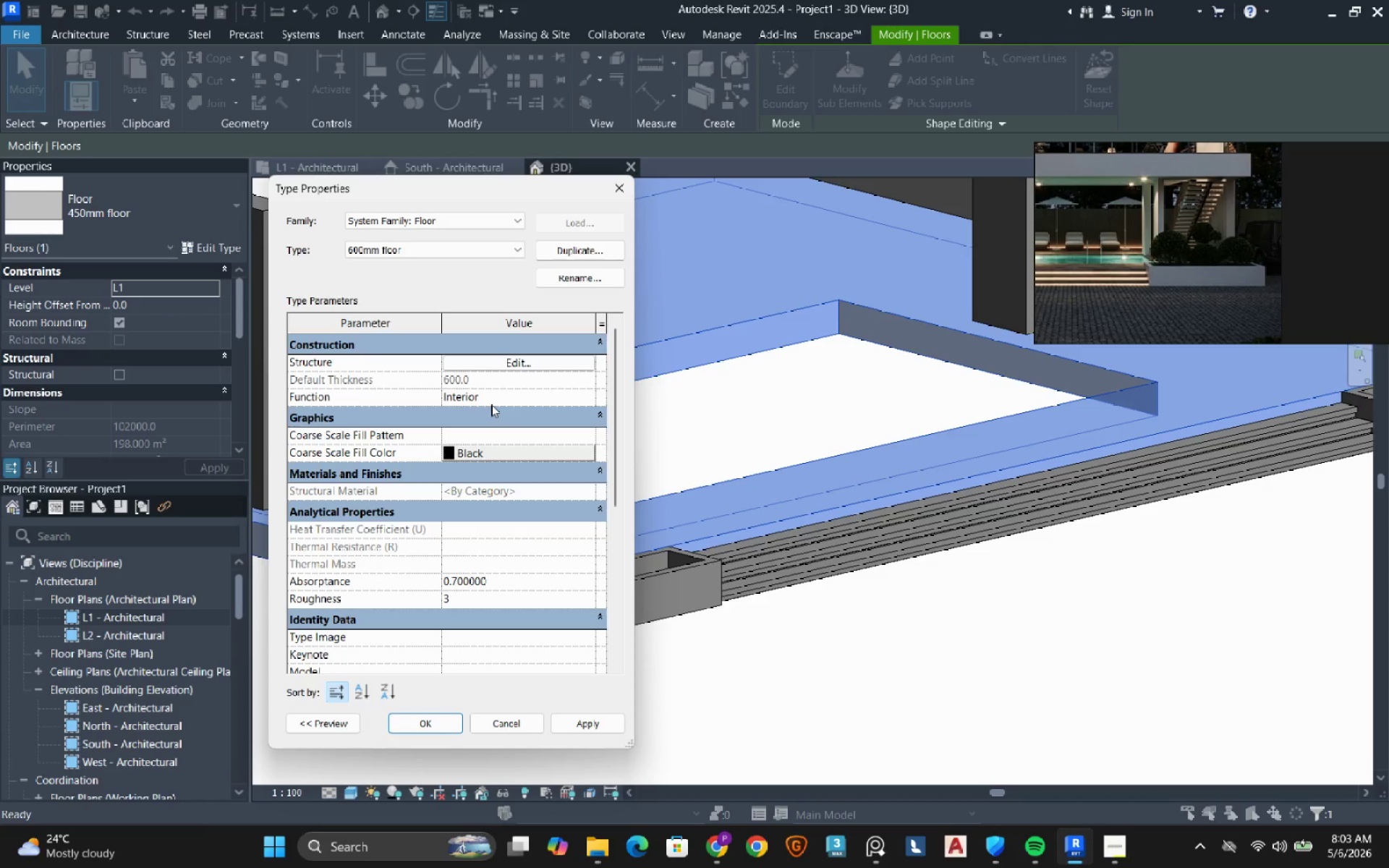 
wait(14.52)
 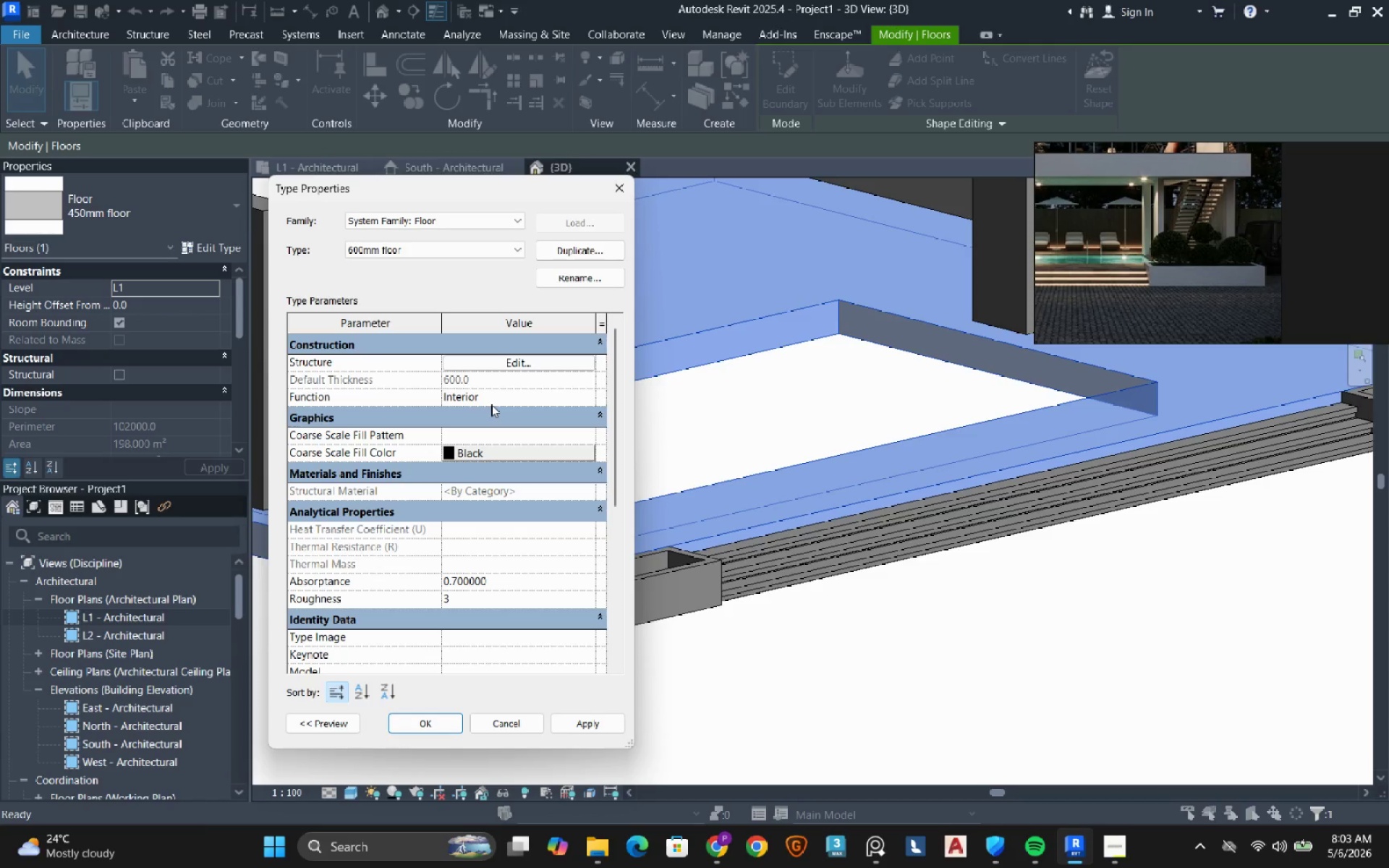 
scroll: coordinate [658, 397], scroll_direction: down, amount: 1.0
 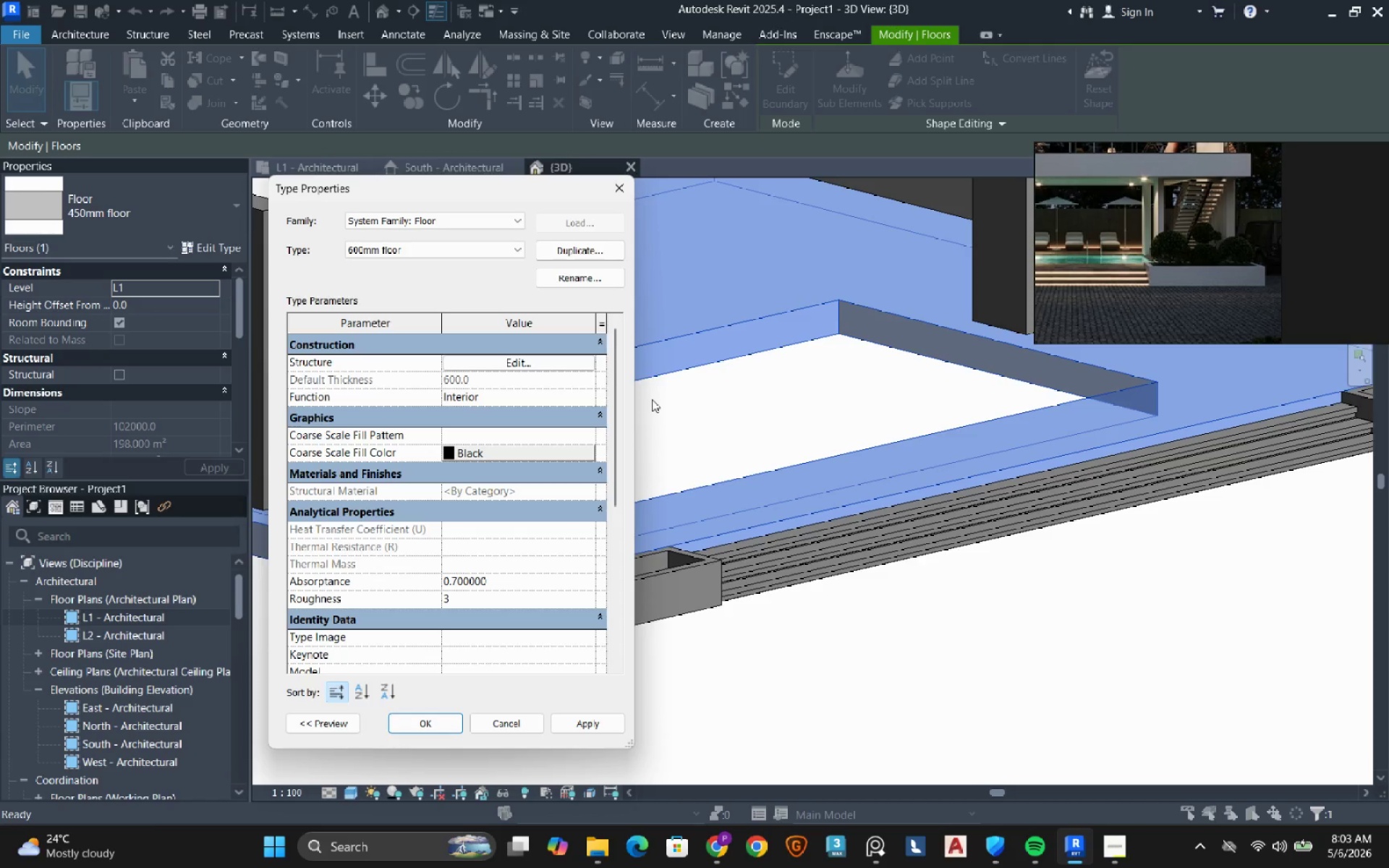 
wait(6.45)
 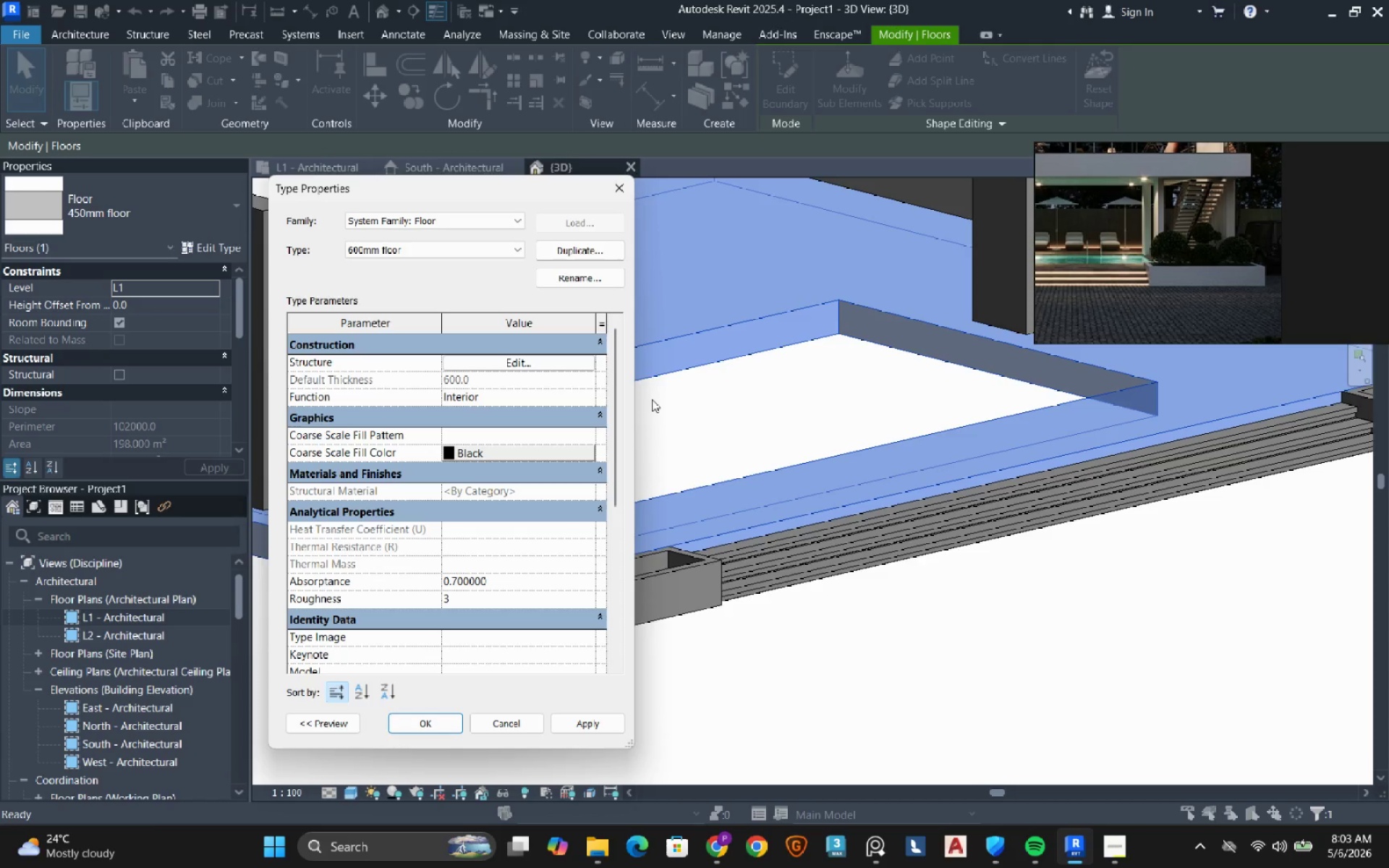 
left_click([434, 731])
 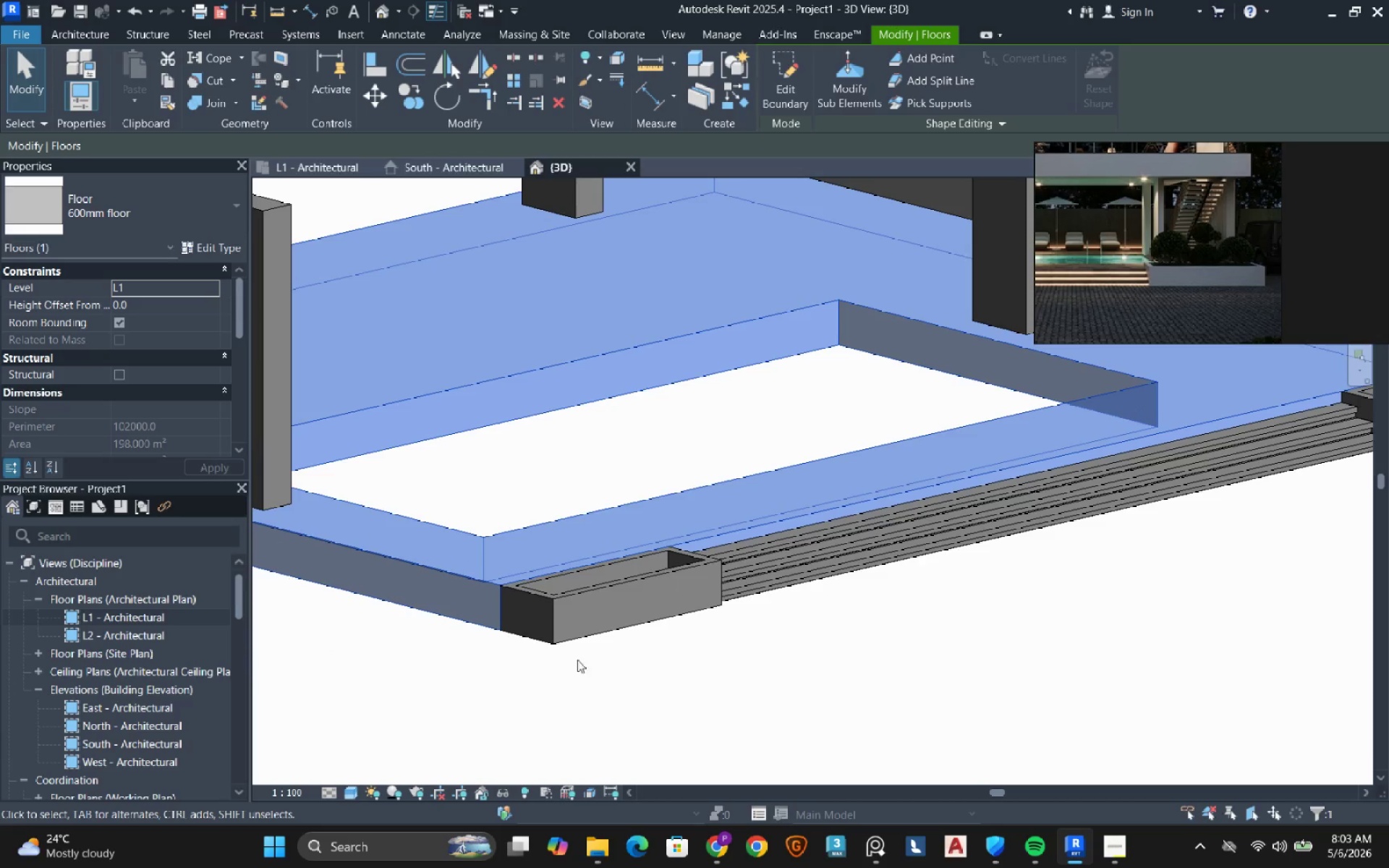 
left_click([629, 661])
 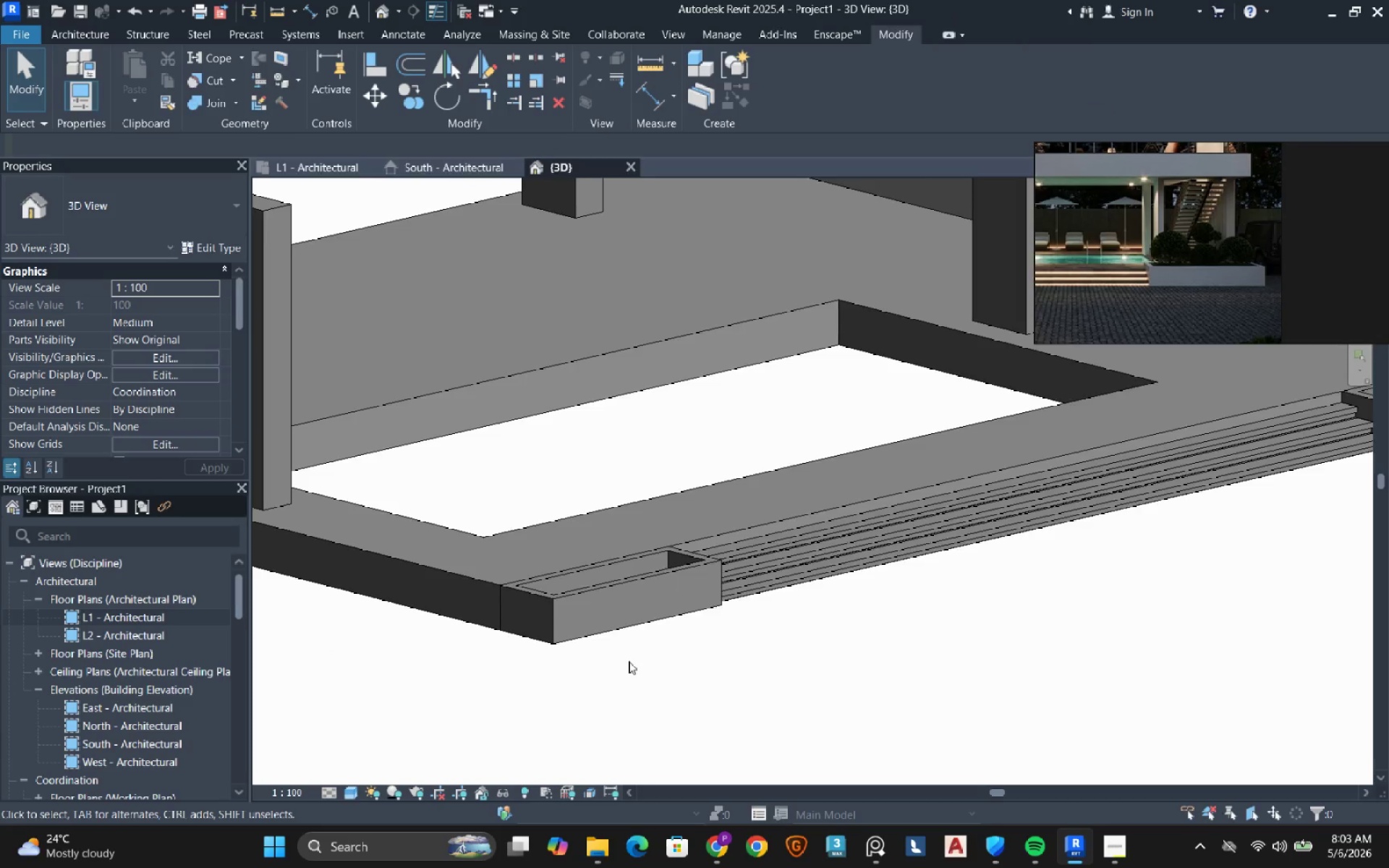 
scroll: coordinate [629, 661], scroll_direction: down, amount: 4.0
 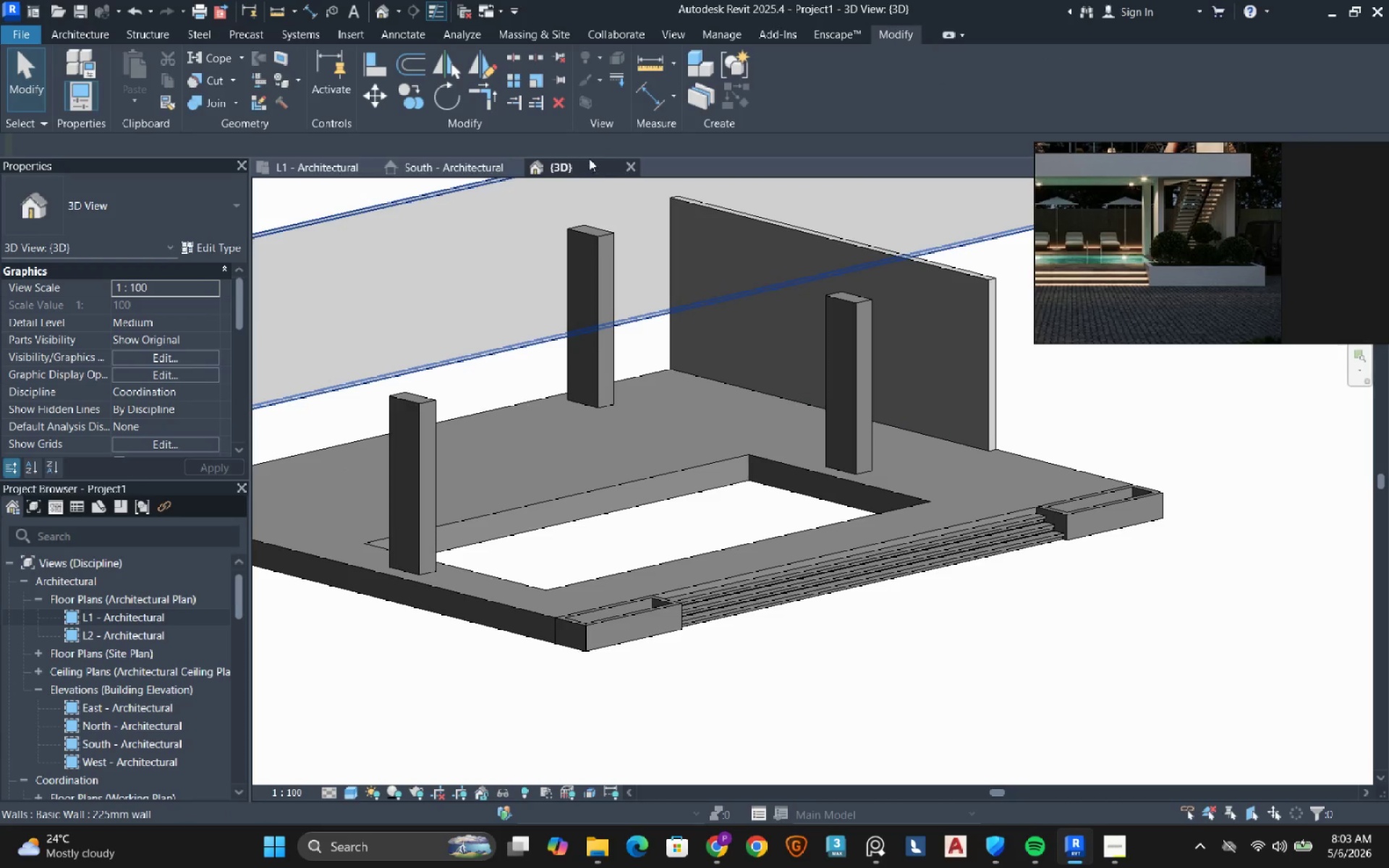 
wait(6.4)
 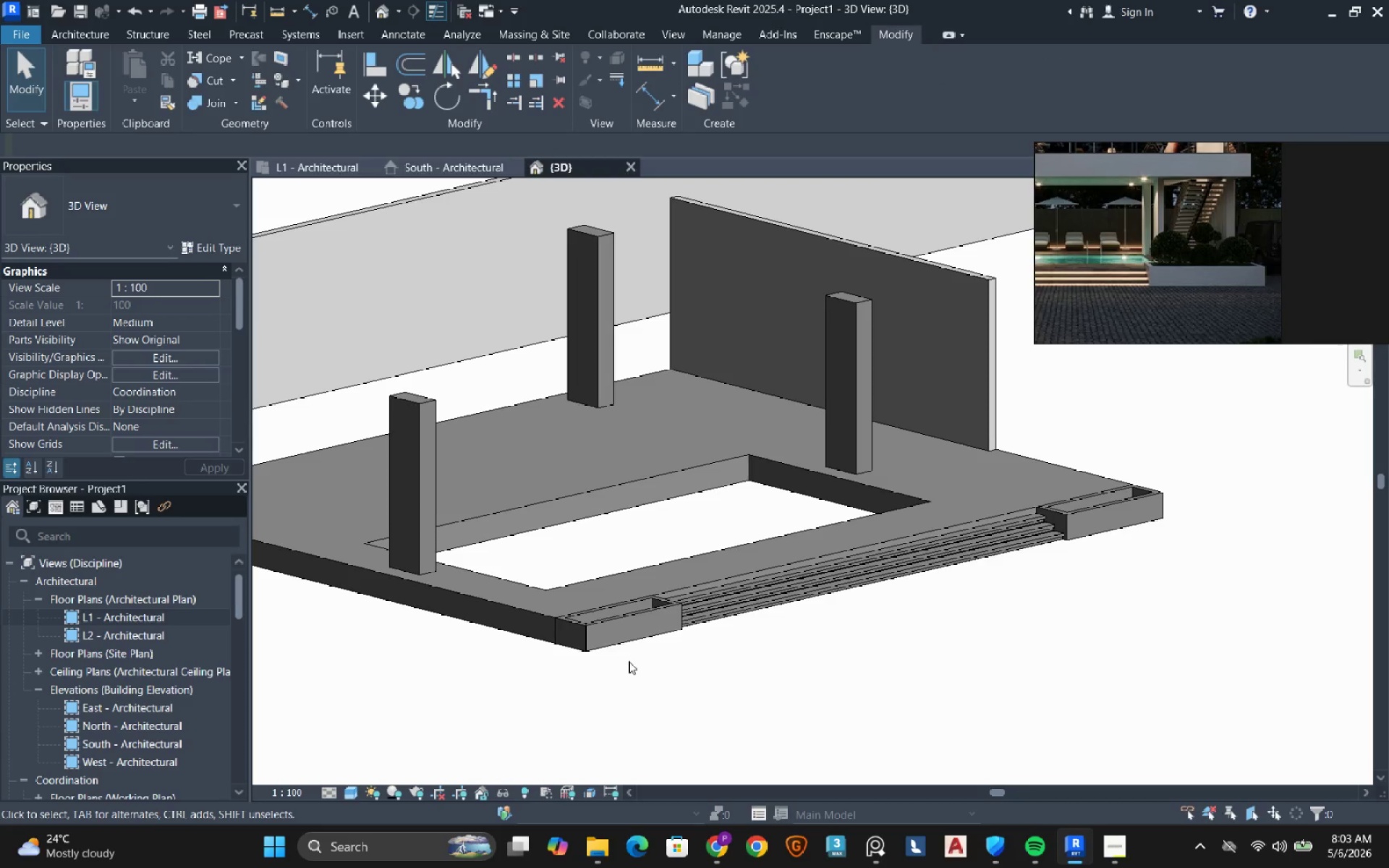 
left_click([328, 163])
 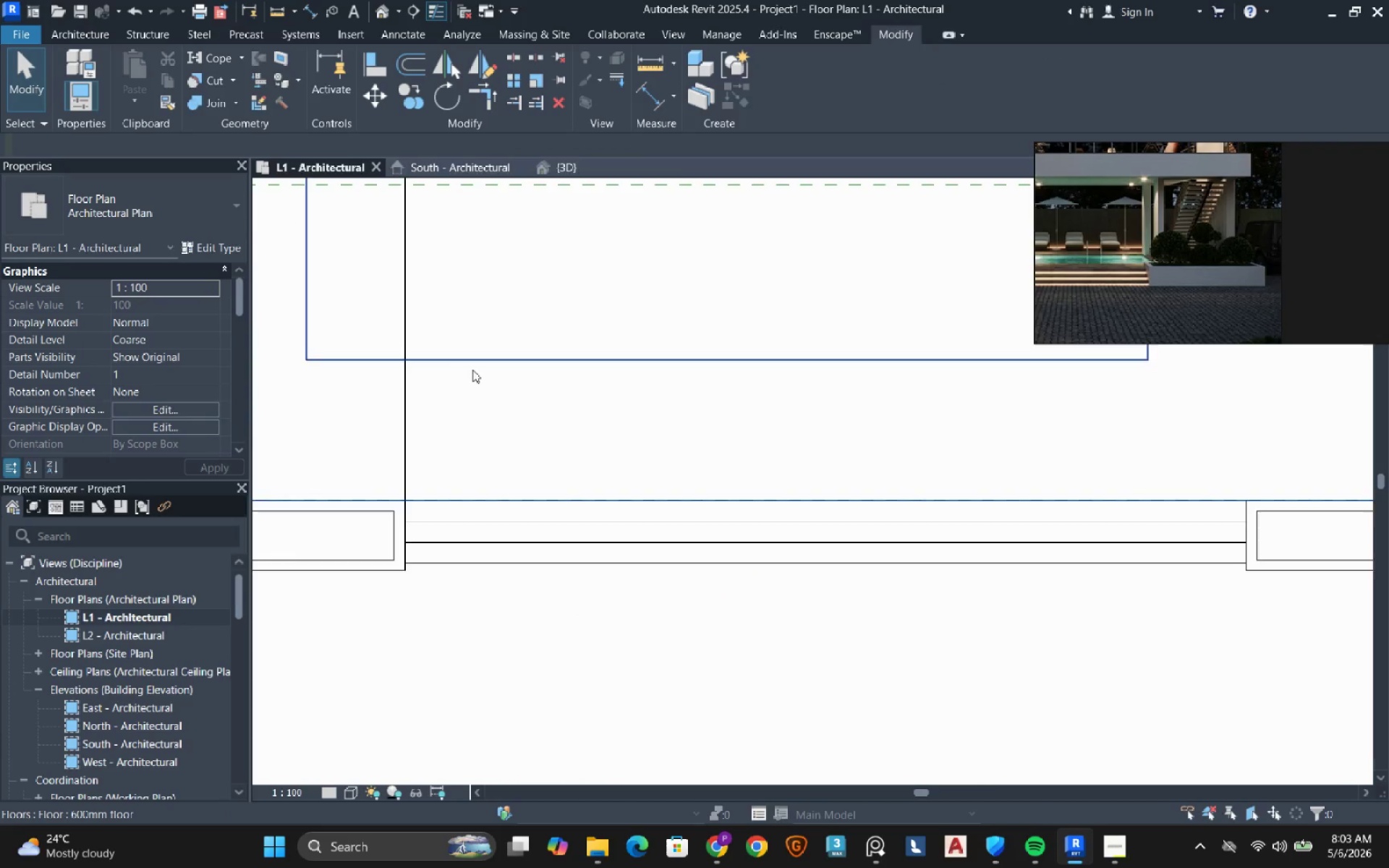 
scroll: coordinate [462, 408], scroll_direction: down, amount: 8.0
 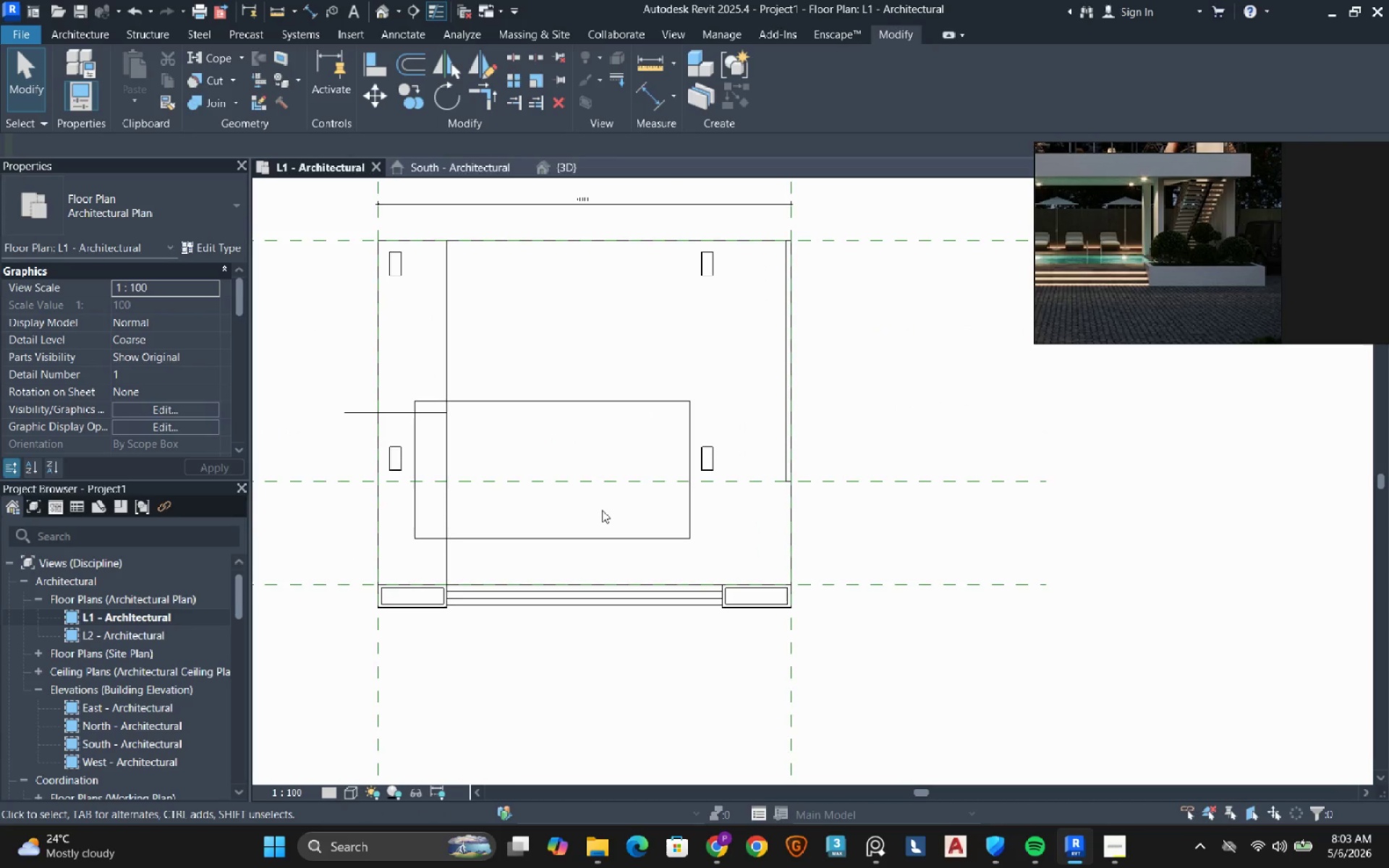 
wait(13.5)
 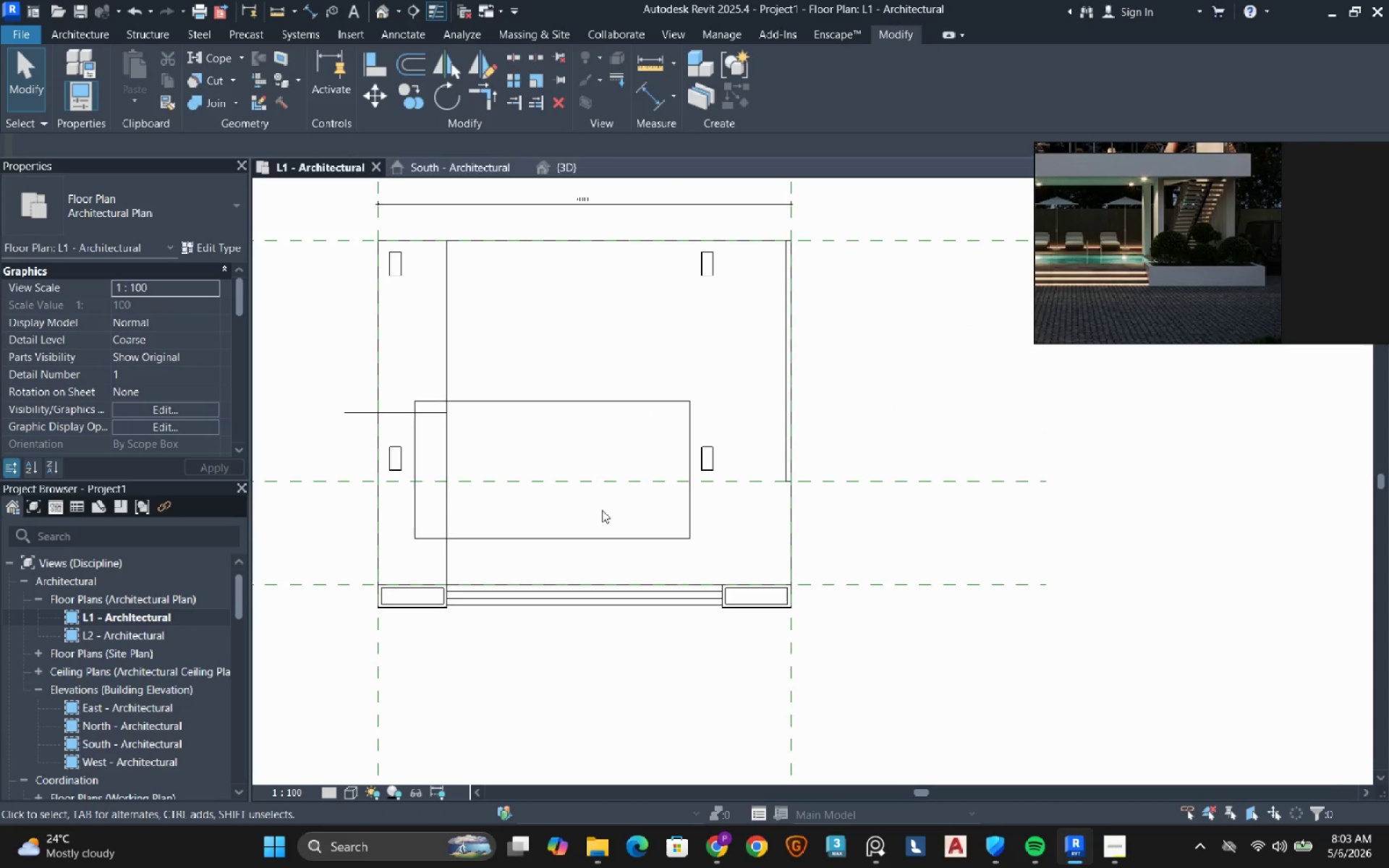 
left_click([68, 29])
 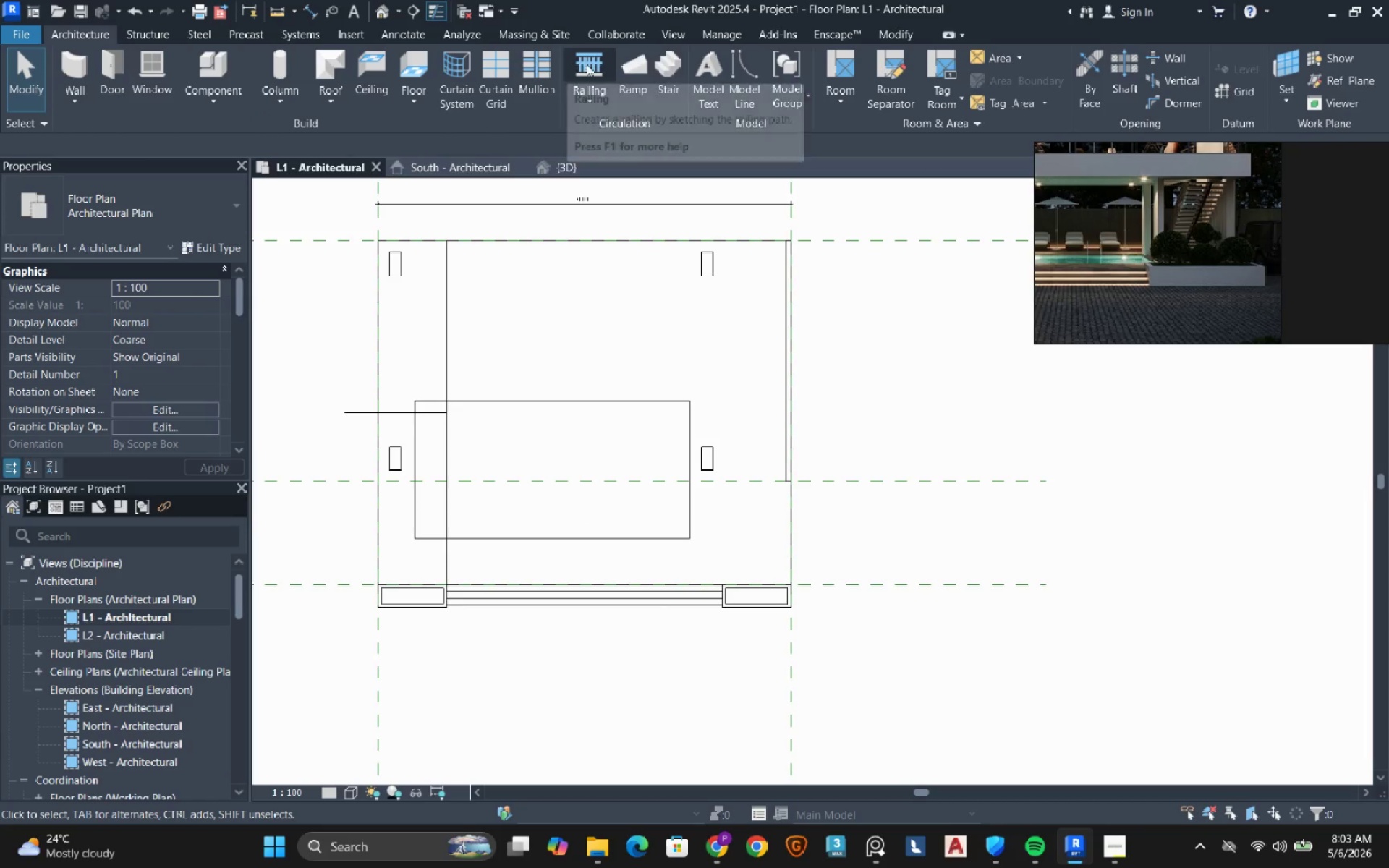 
left_click([676, 70])
 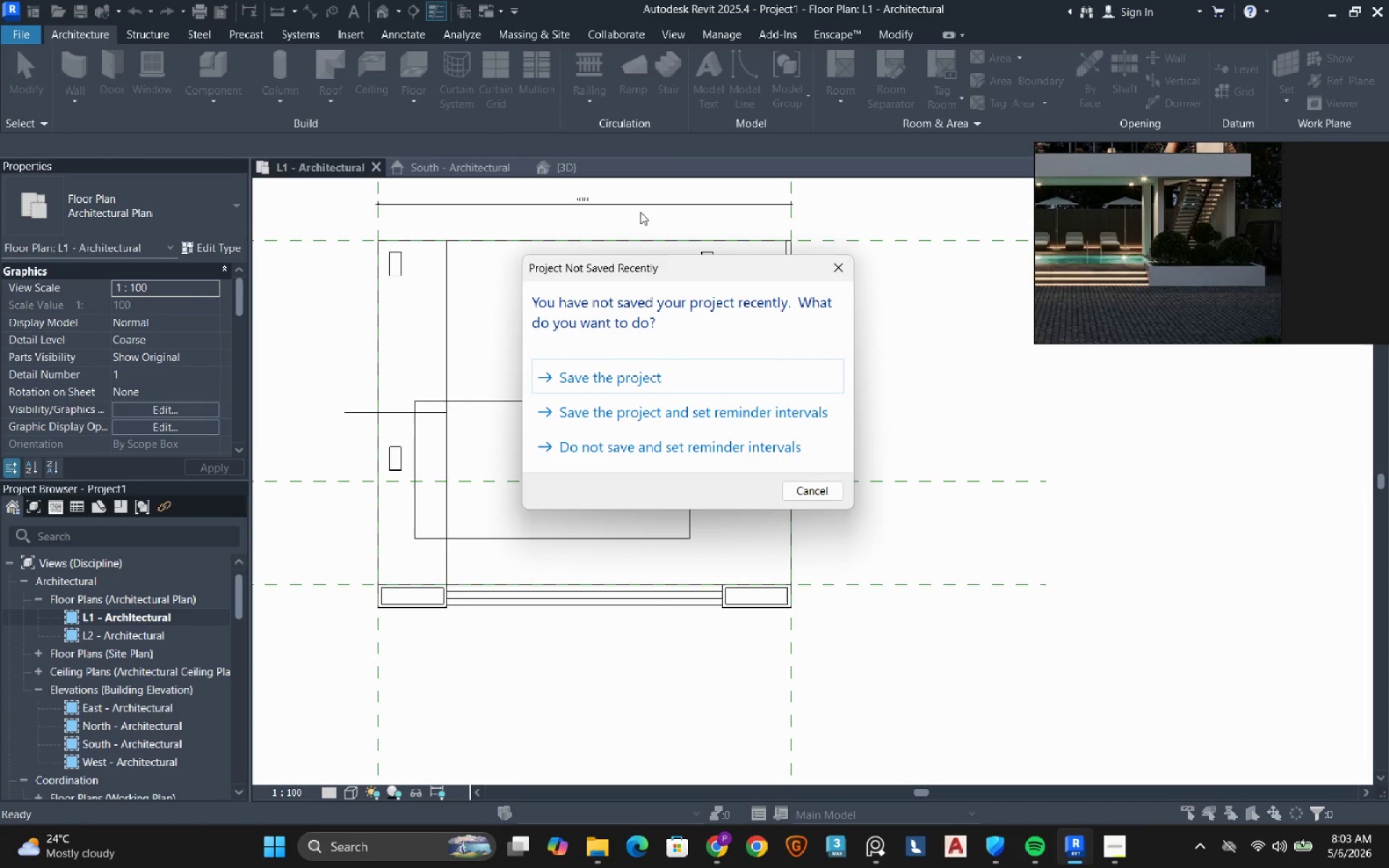 
left_click([603, 374])
 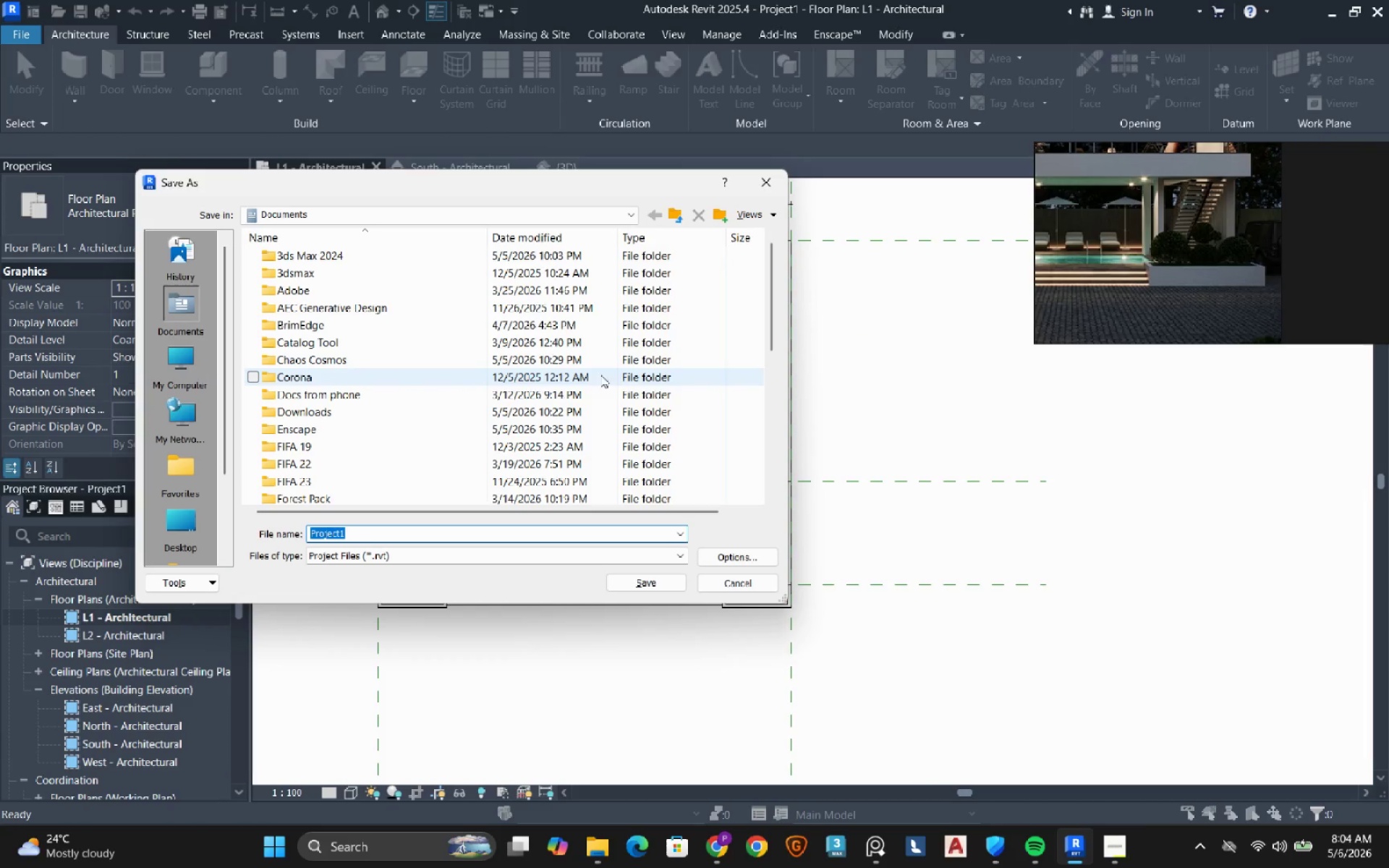 
scroll: coordinate [364, 373], scroll_direction: down, amount: 6.0
 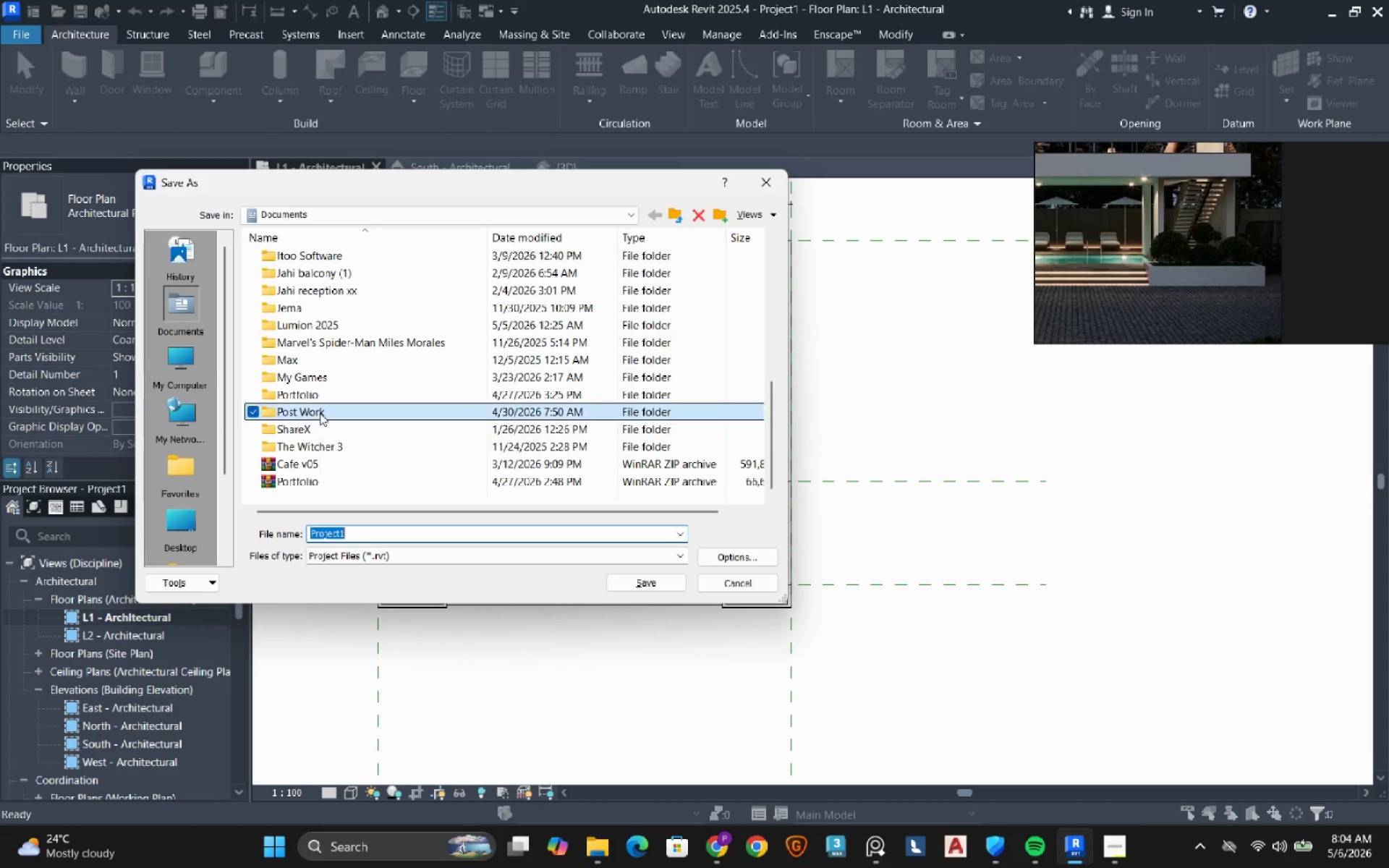 
double_click([320, 413])
 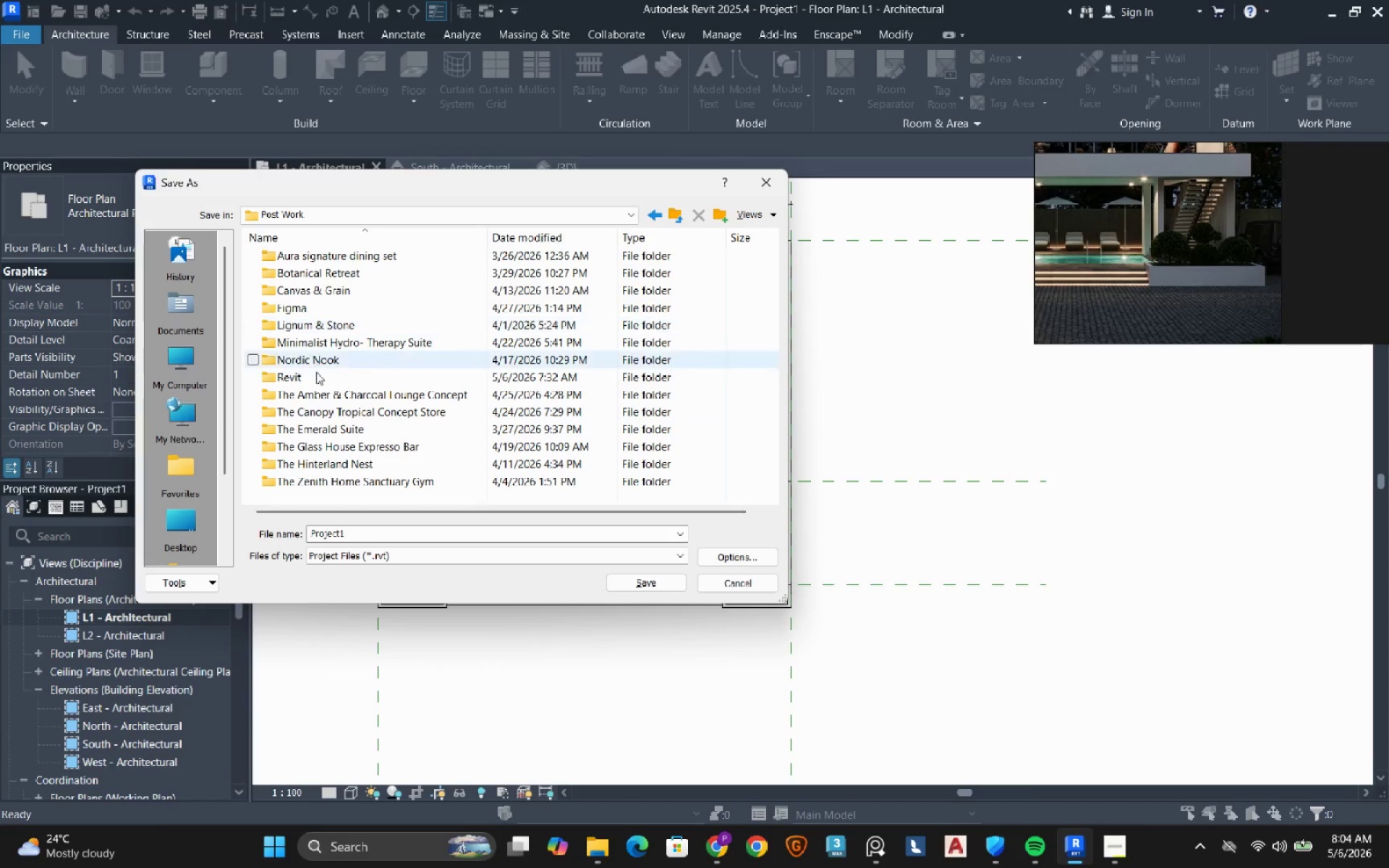 
double_click([317, 380])
 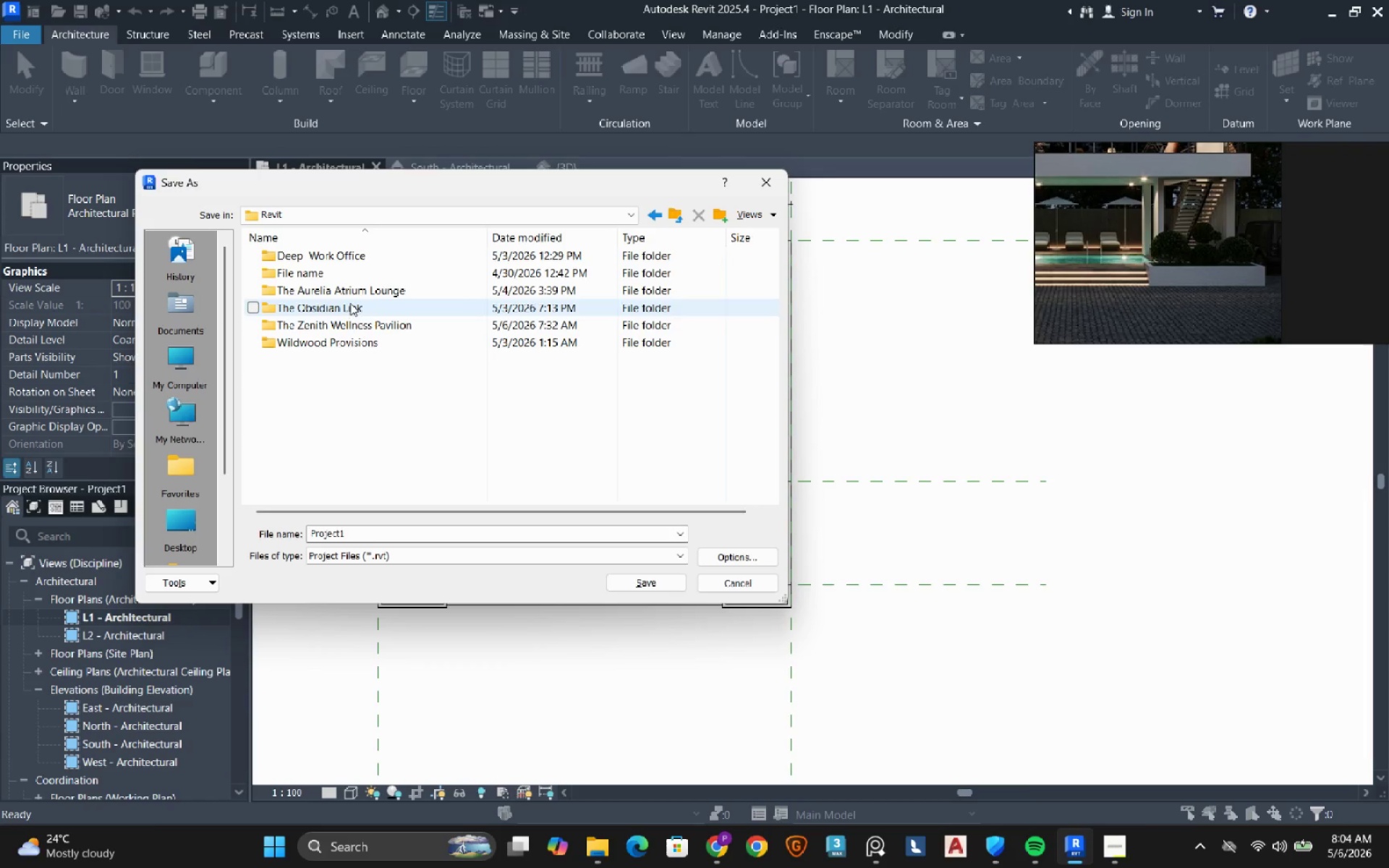 
double_click([350, 319])
 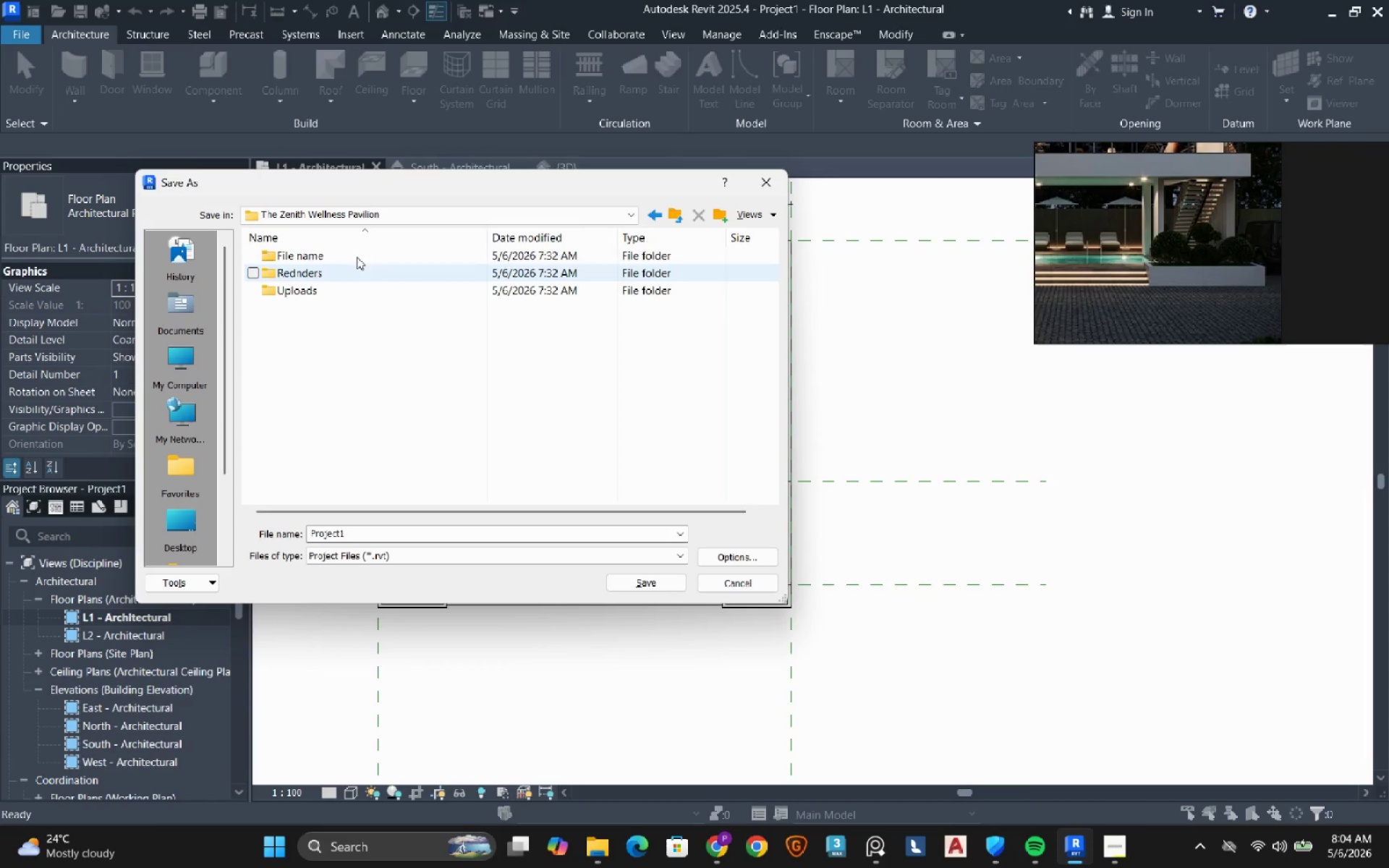 
double_click([357, 255])
 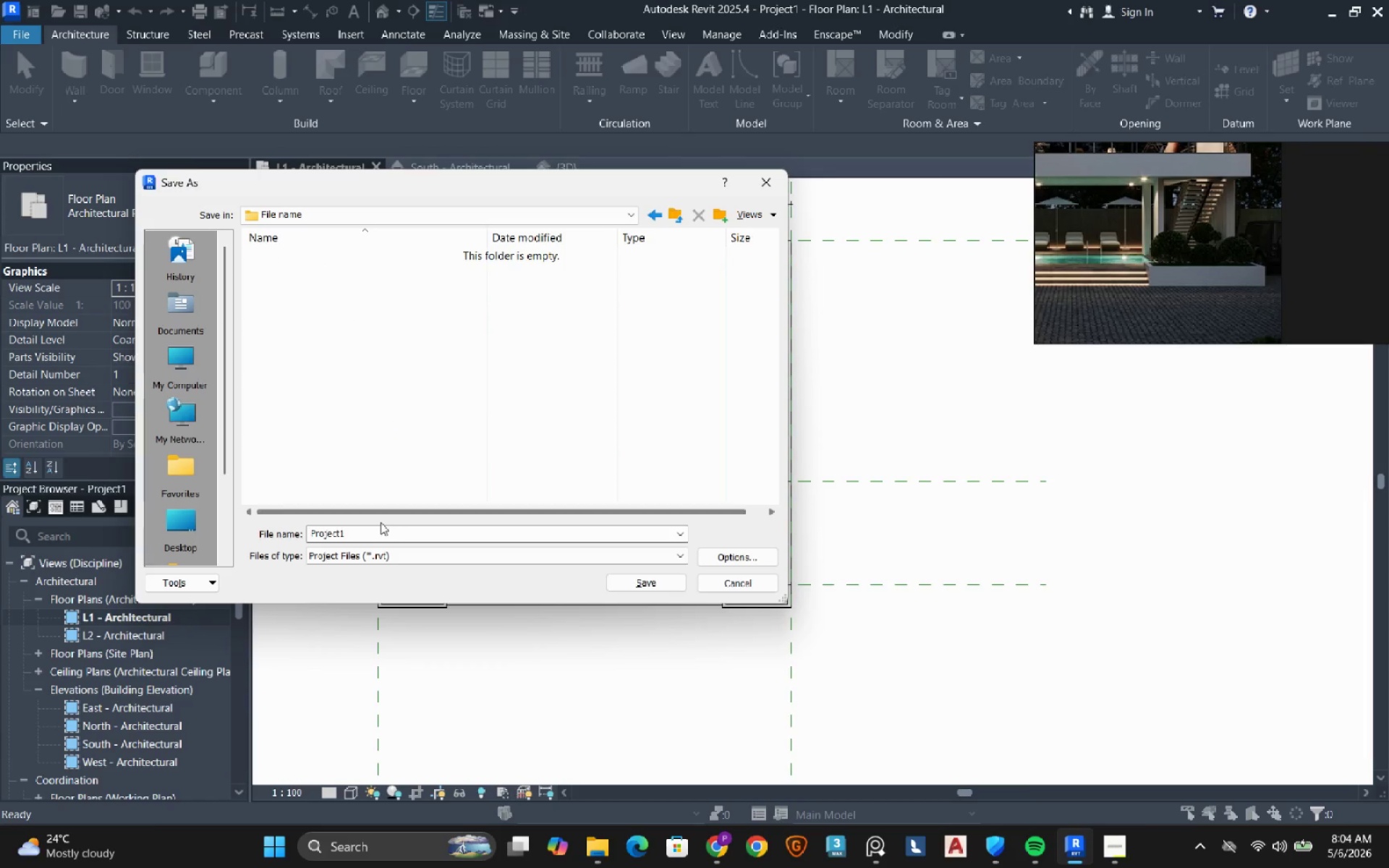 
left_click([364, 532])
 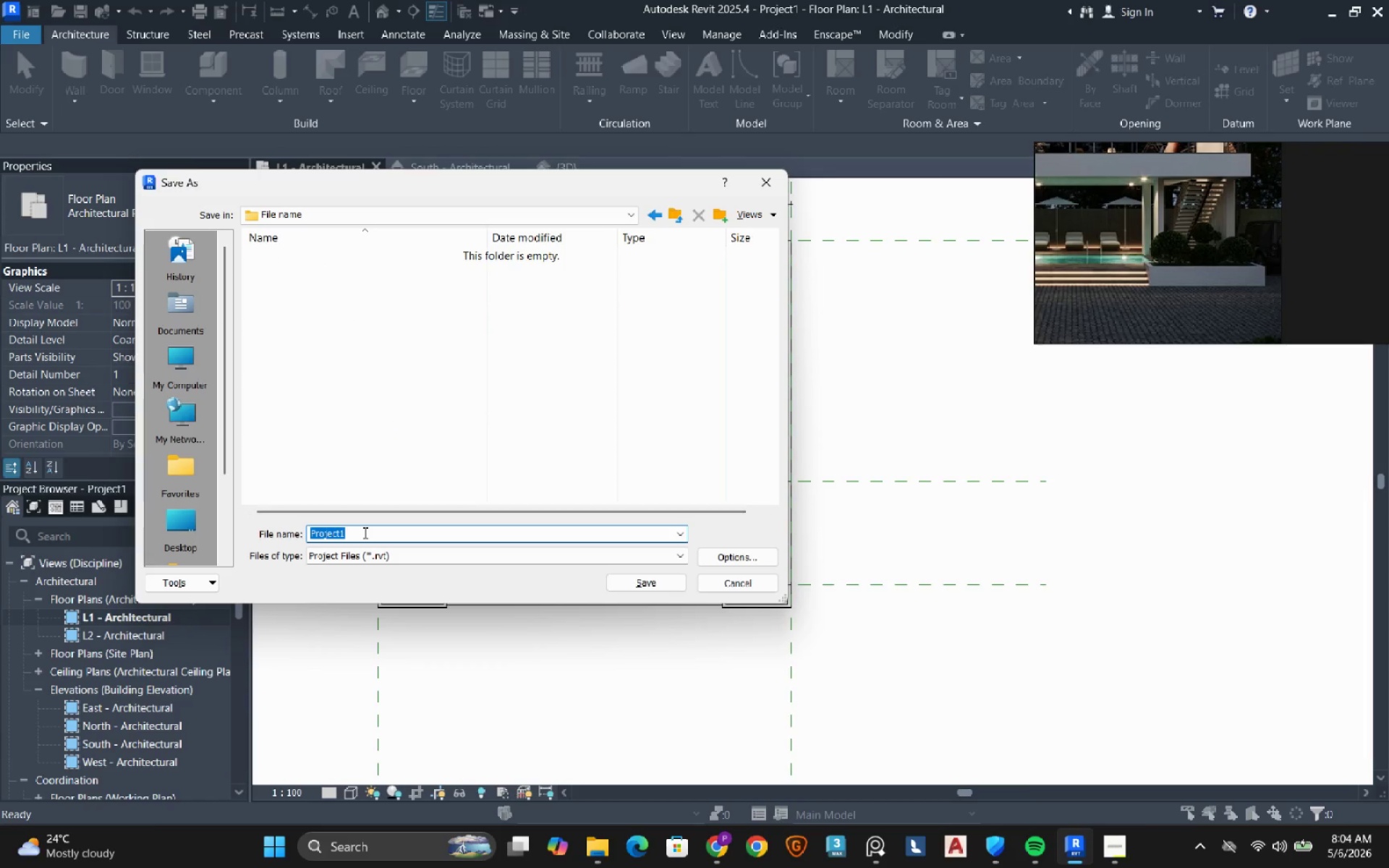 
type(Zenith wellness pavilion)
 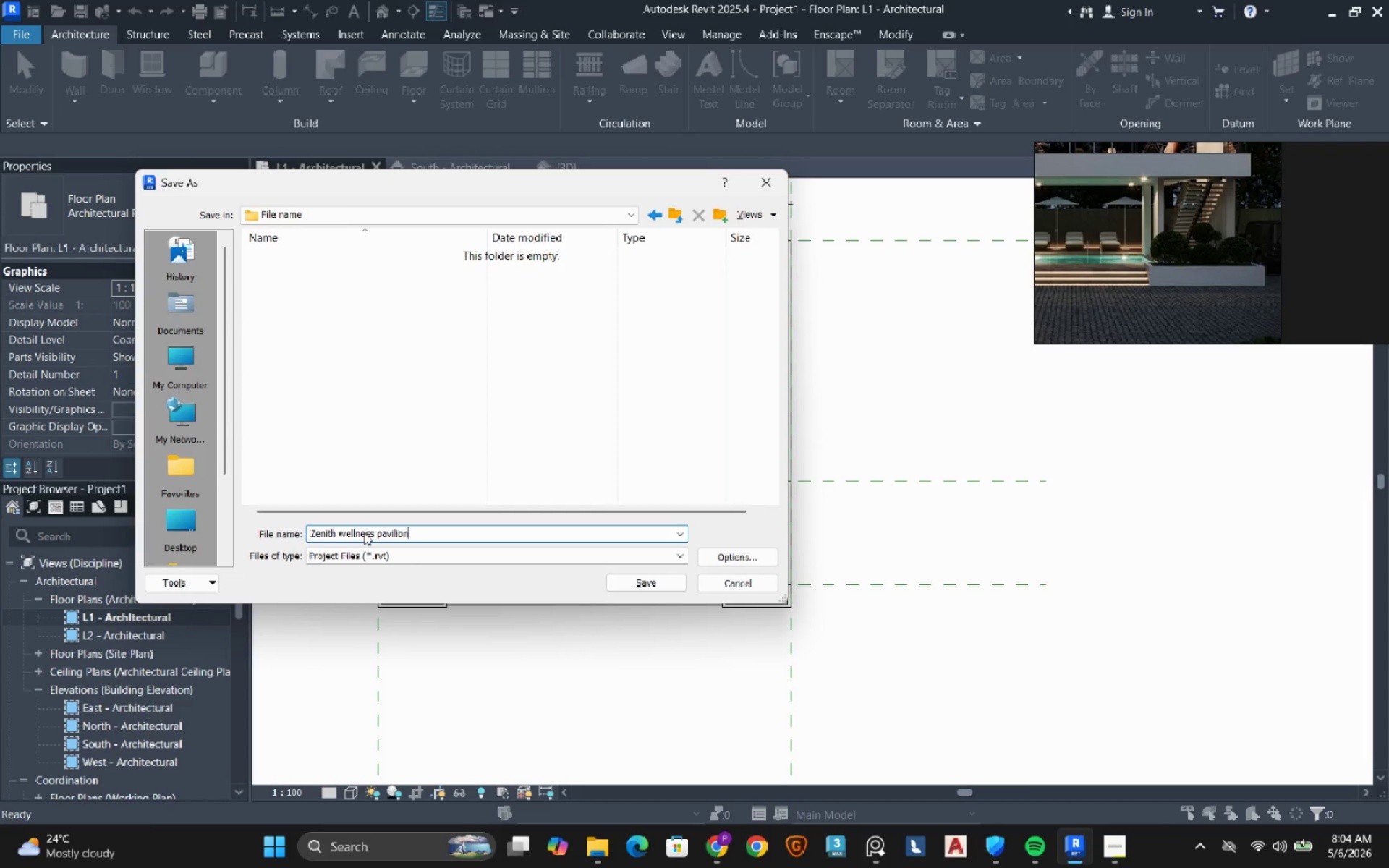 
key(Enter)
 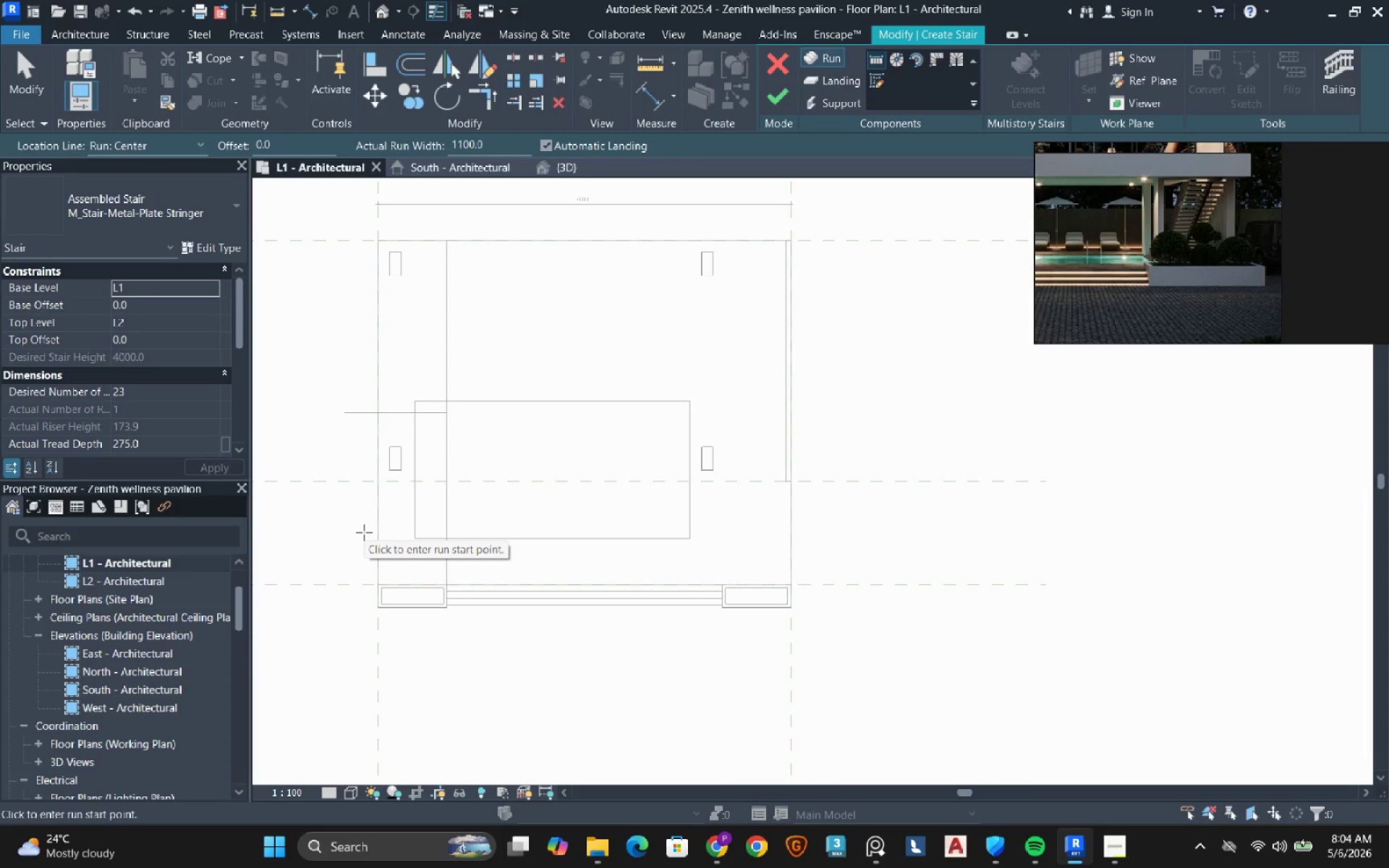 
wait(14.53)
 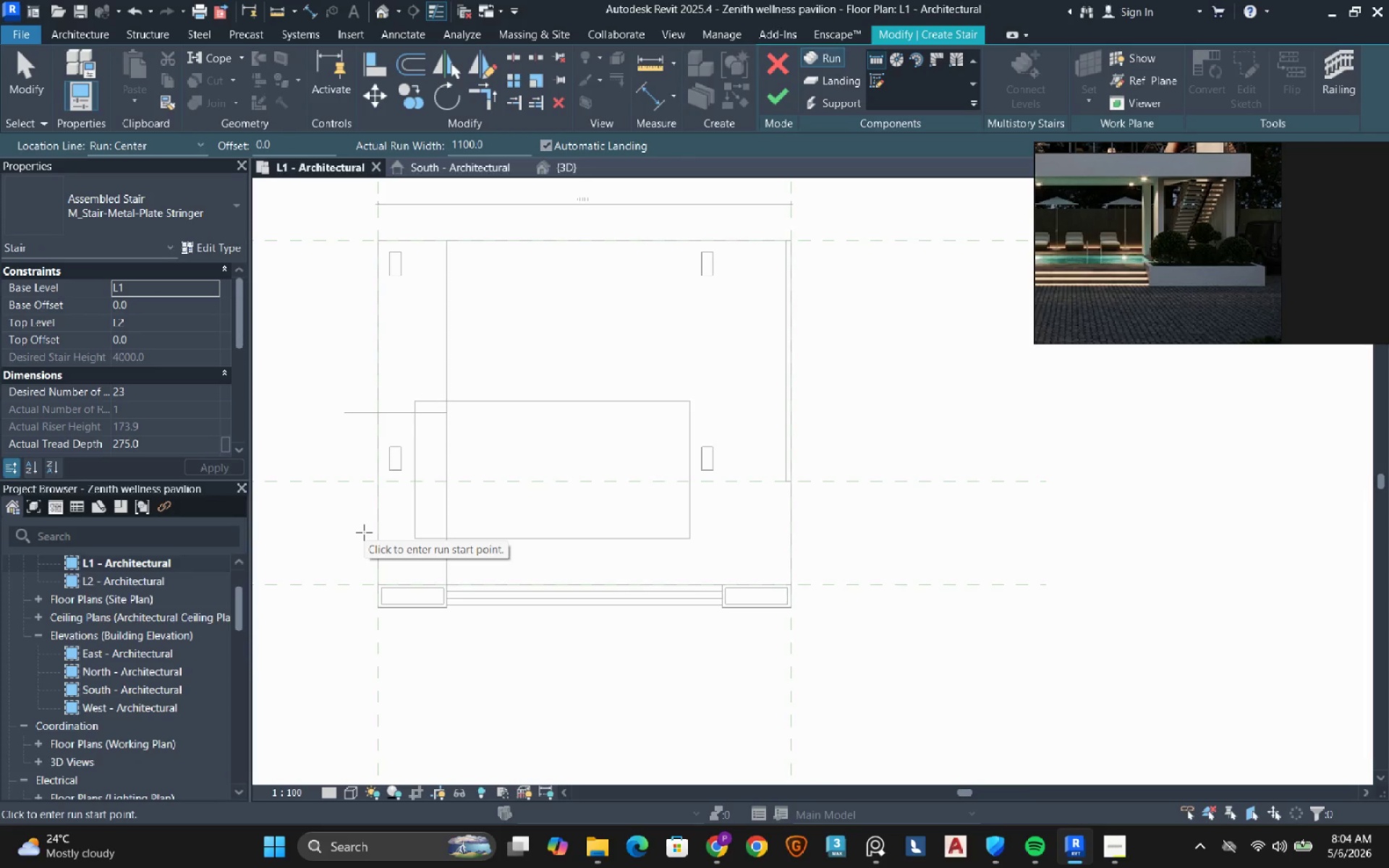 
left_click([232, 222])
 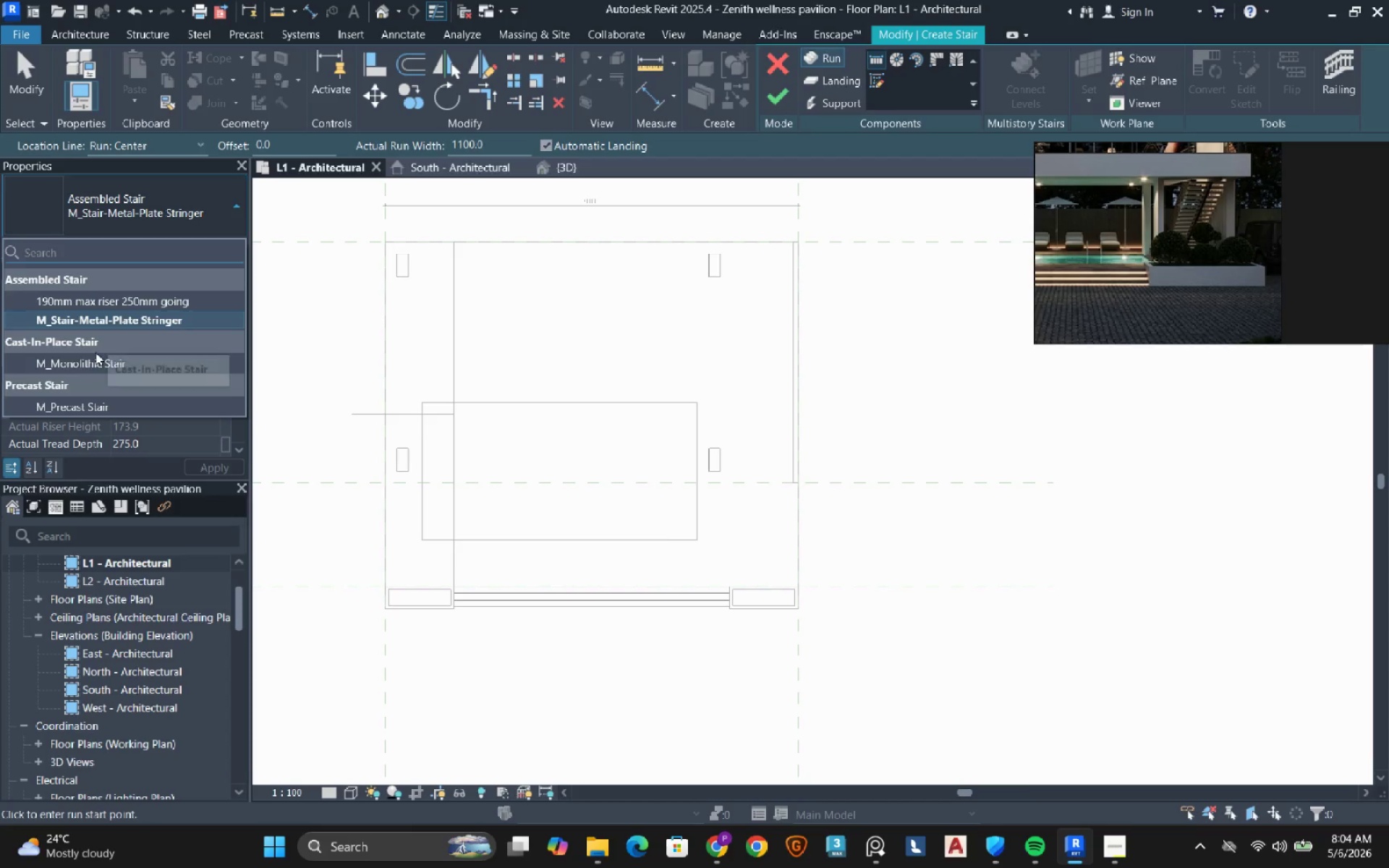 
left_click([90, 368])
 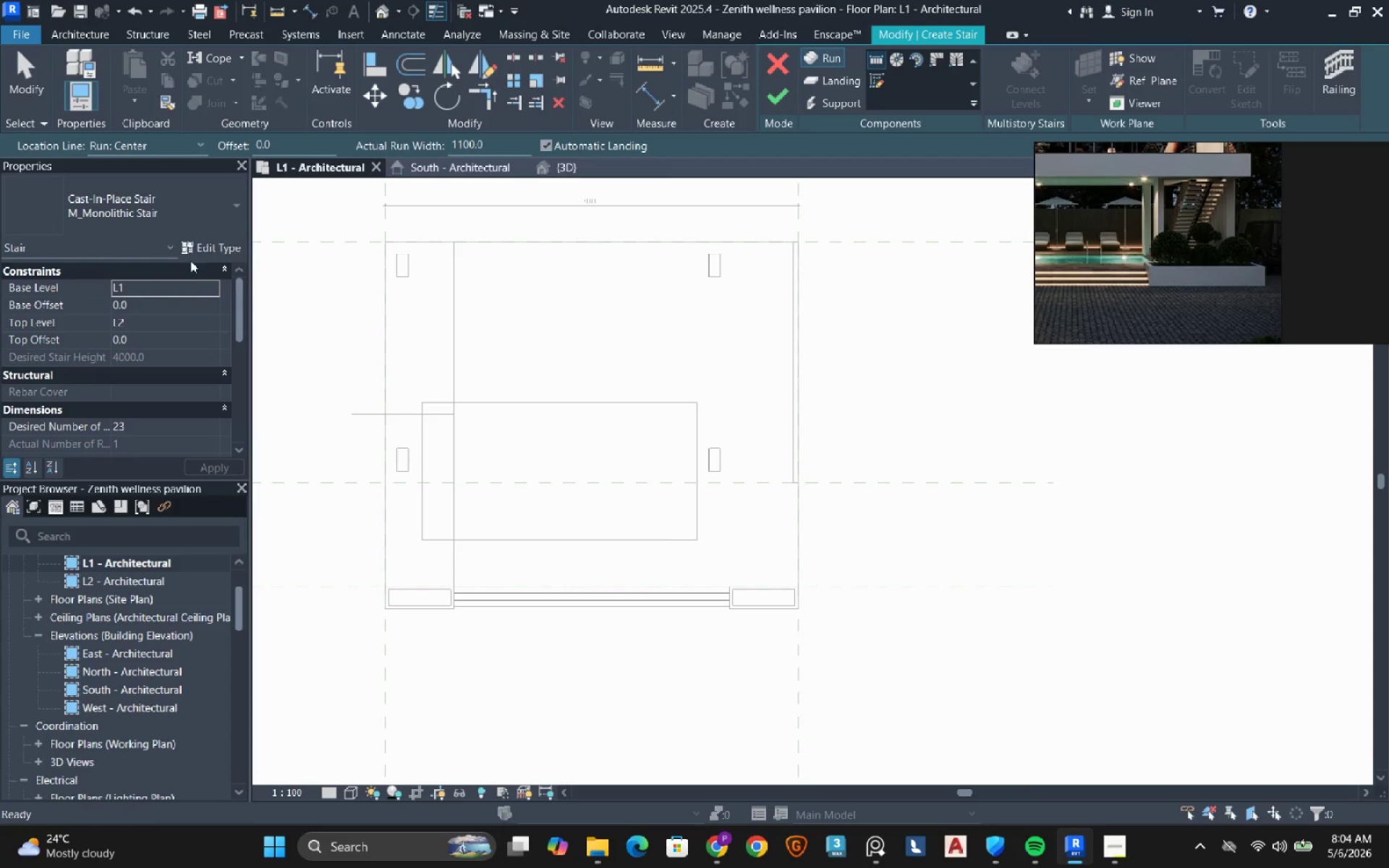 
left_click([207, 245])
 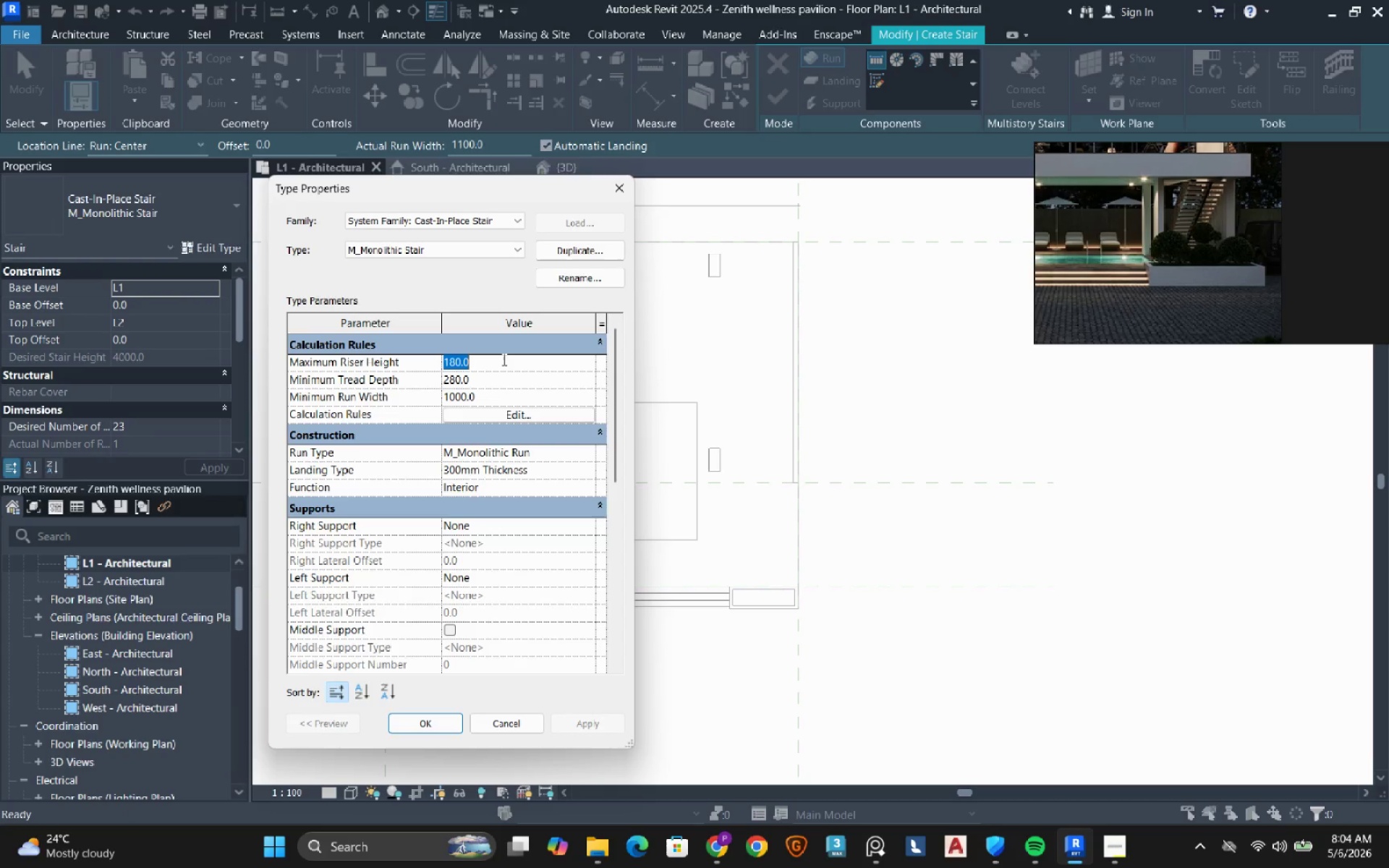 
key(Numpad1)
 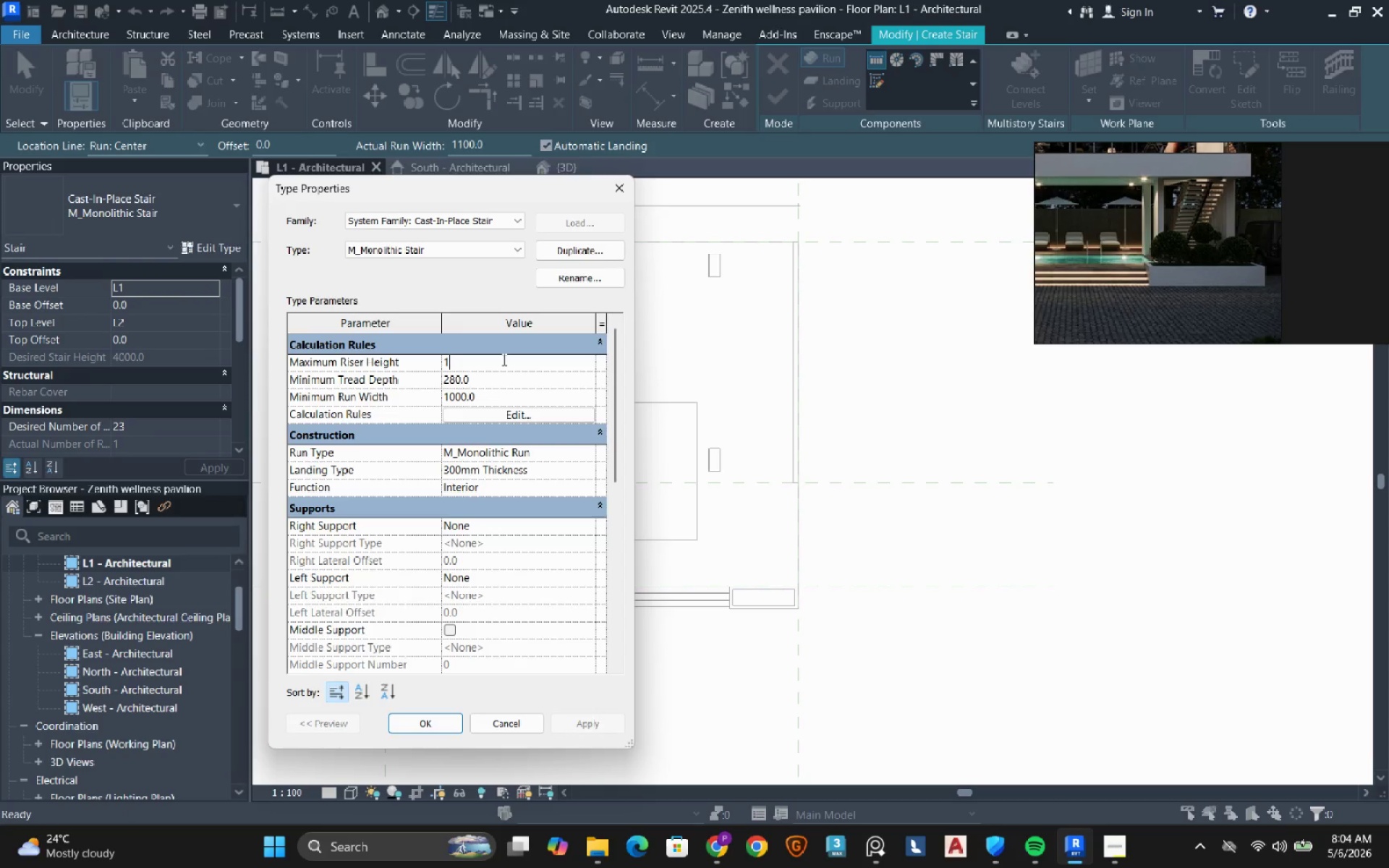 
key(Numpad5)
 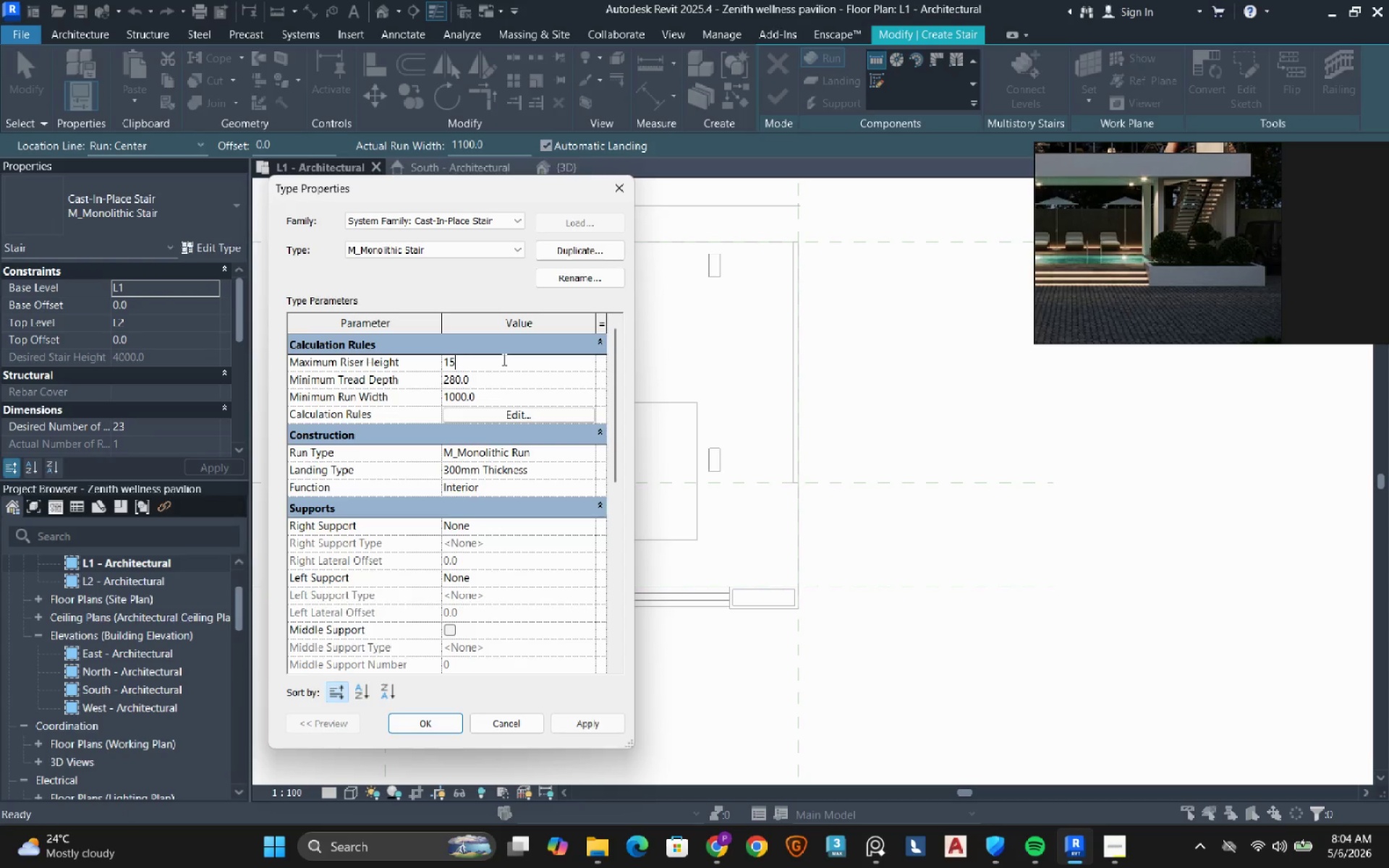 
key(Numpad0)
 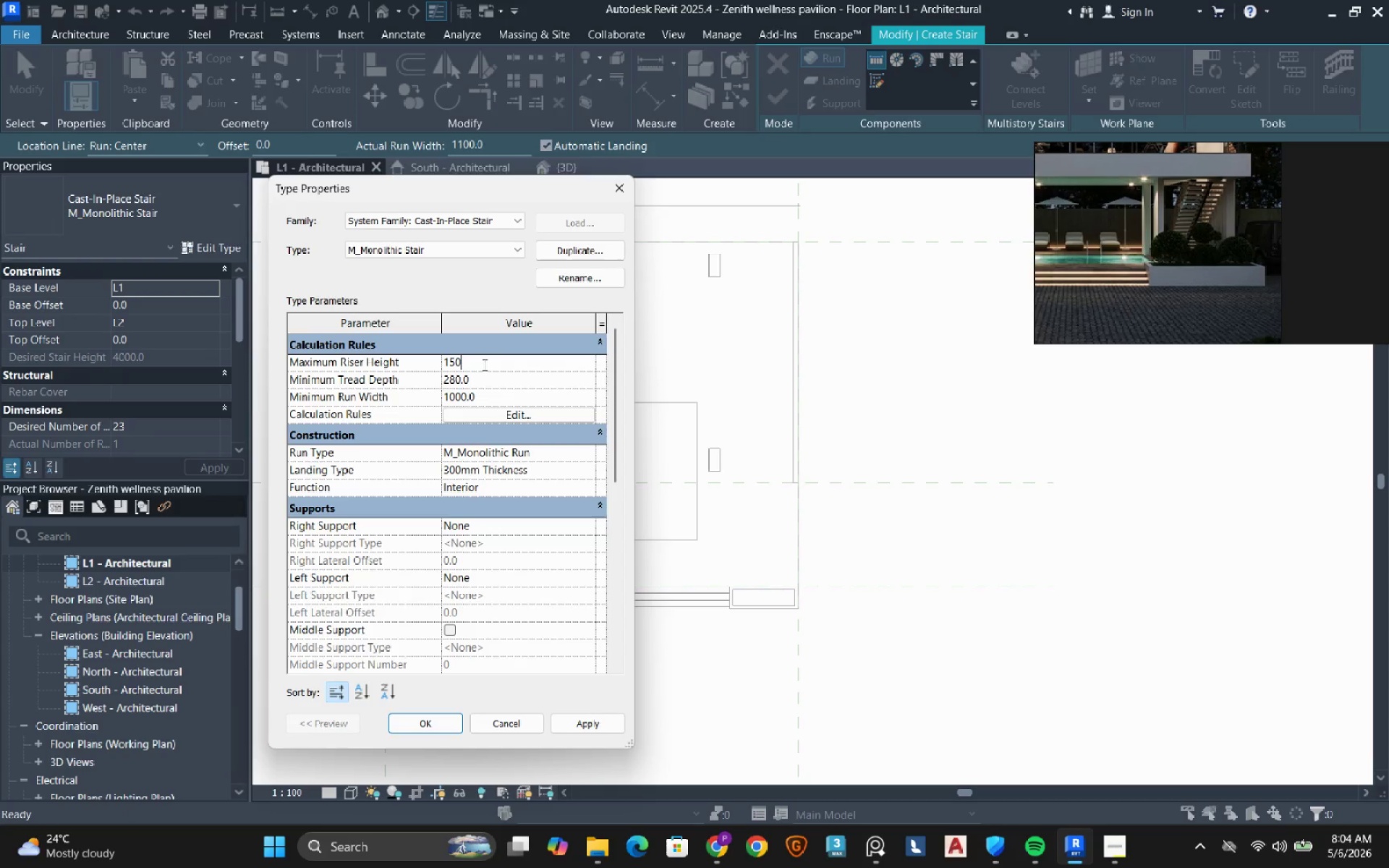 
left_click([485, 377])
 